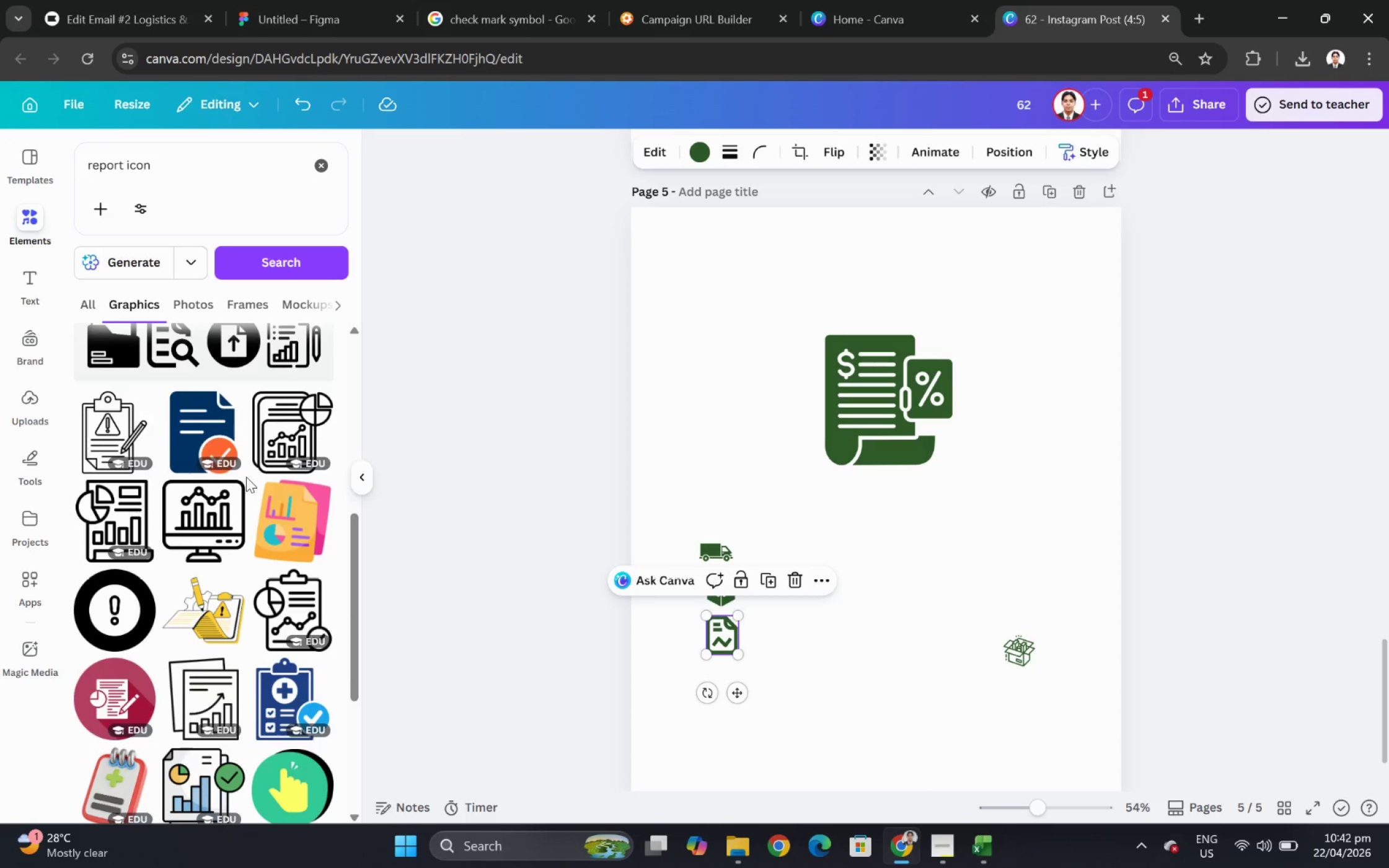 
scroll: coordinate [246, 476], scroll_direction: up, amount: 4.0
 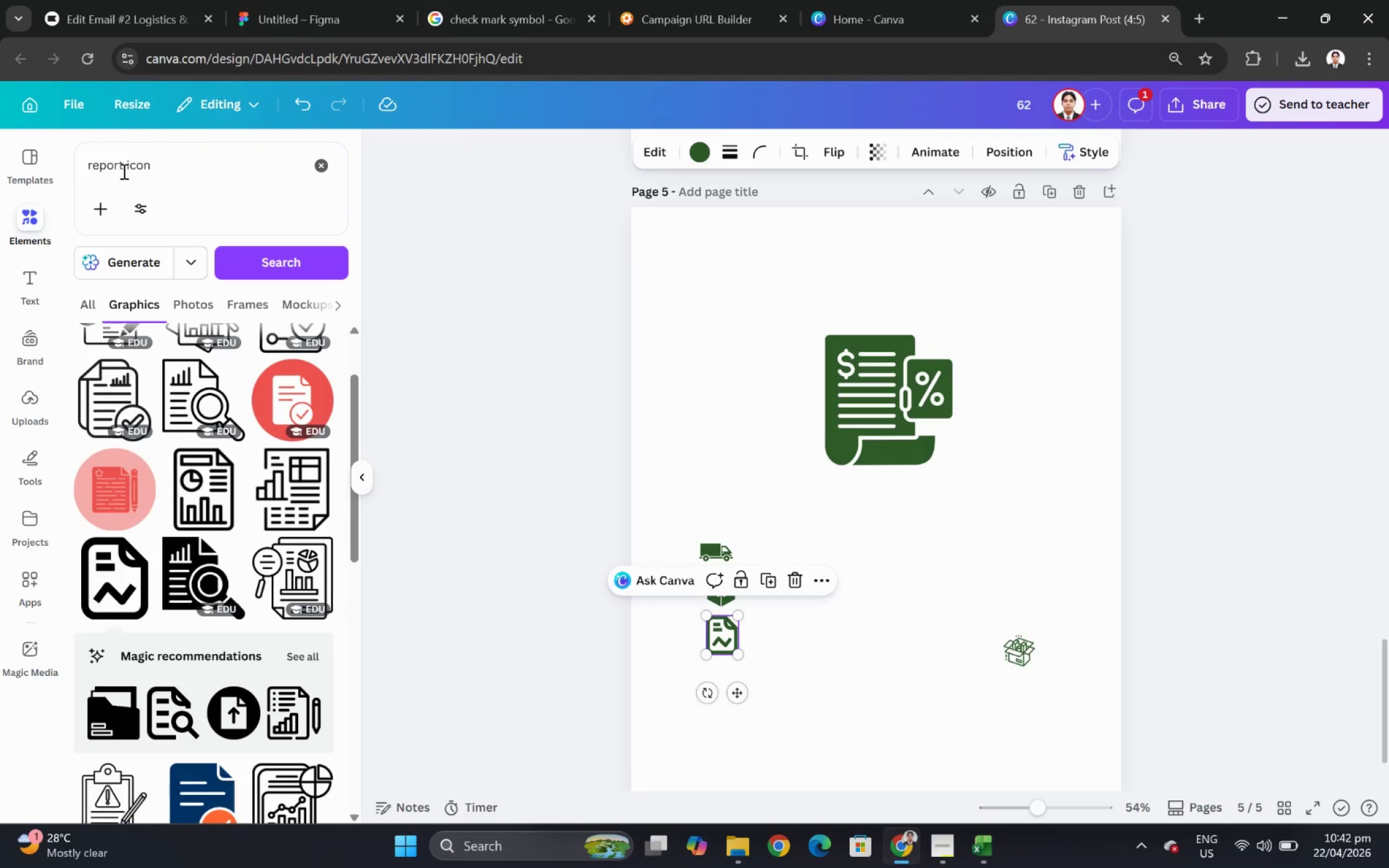 
left_click_drag(start_coordinate=[123, 164], to_coordinate=[53, 171])
 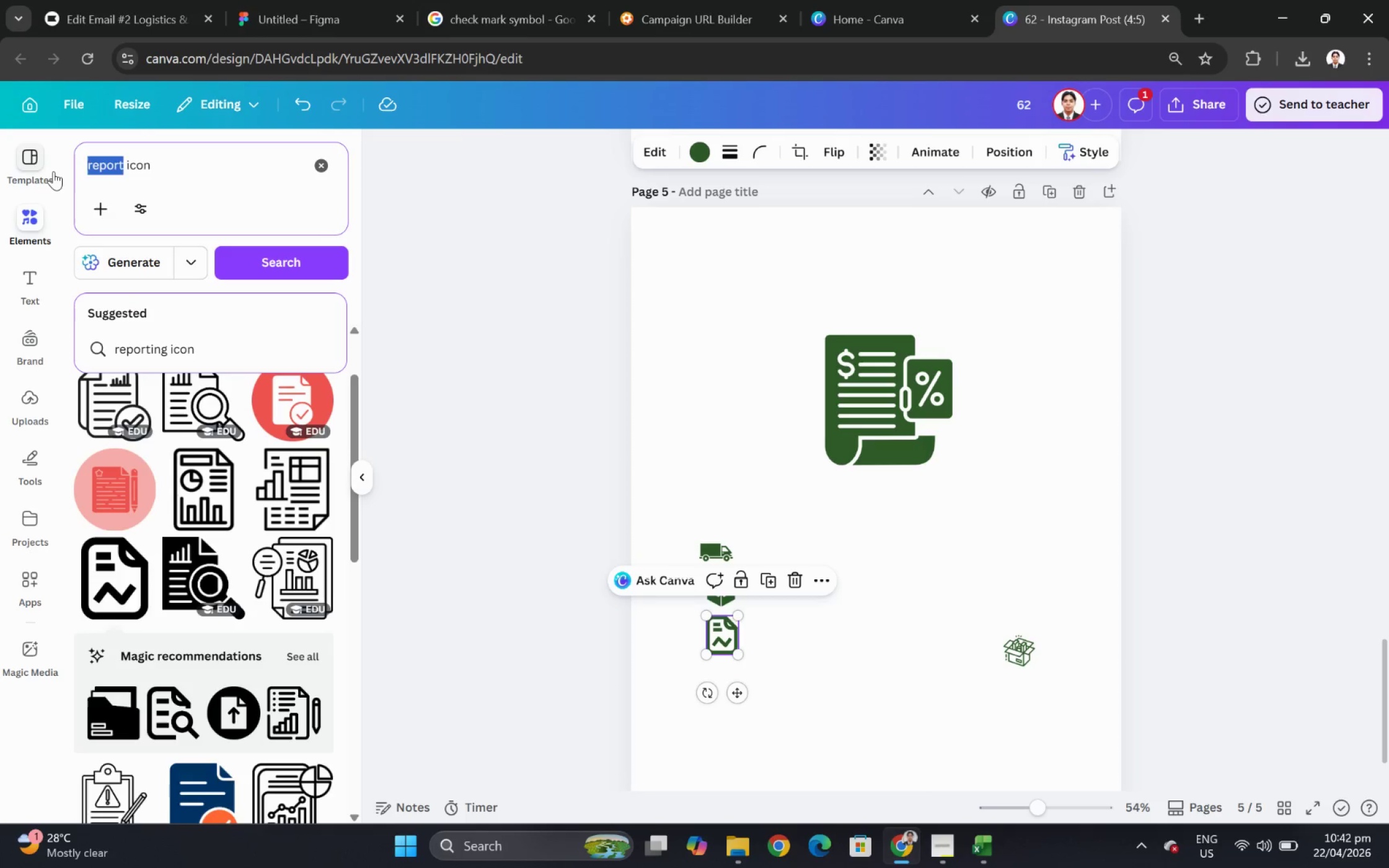 
type(analytics)
 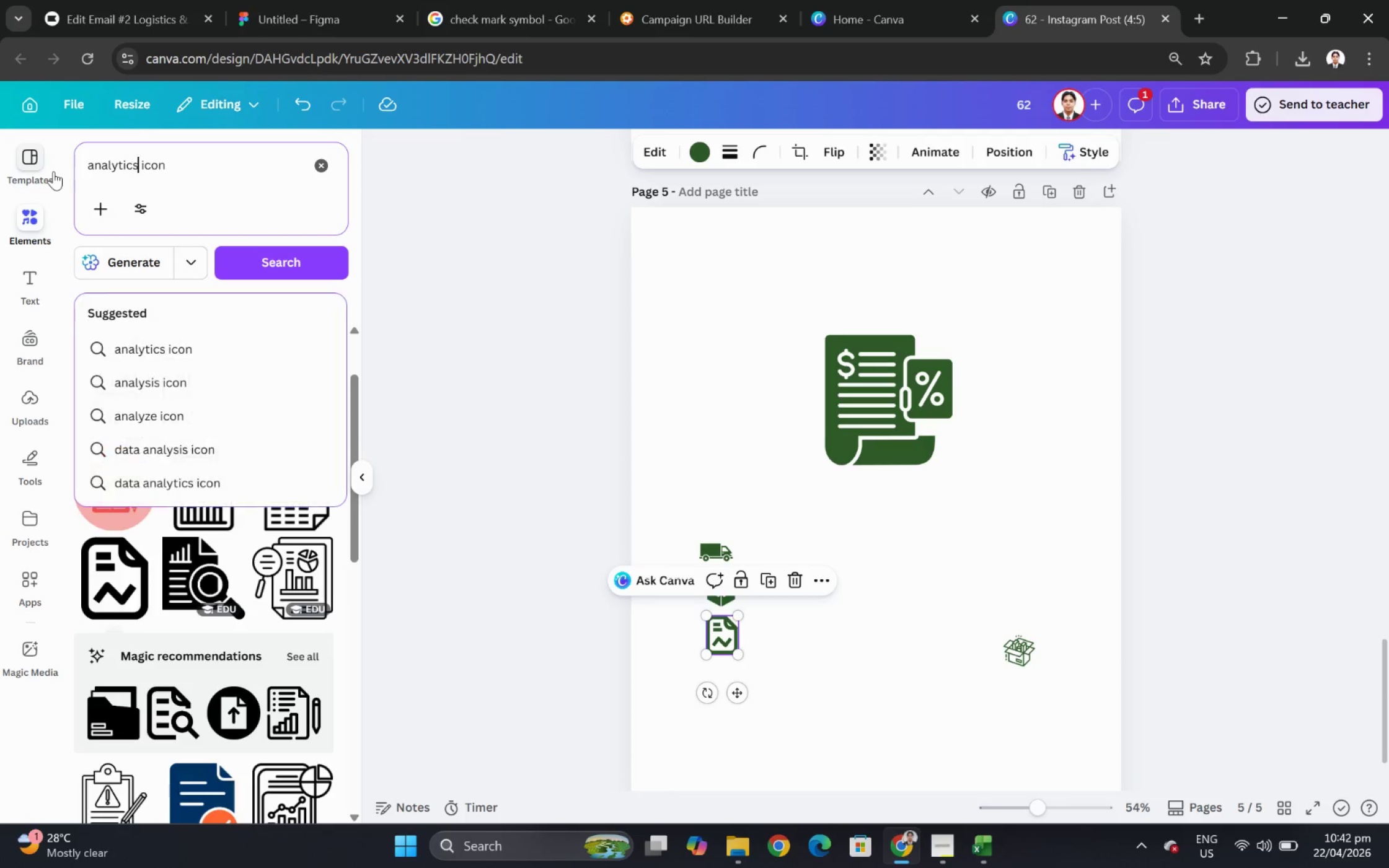 
key(Enter)
 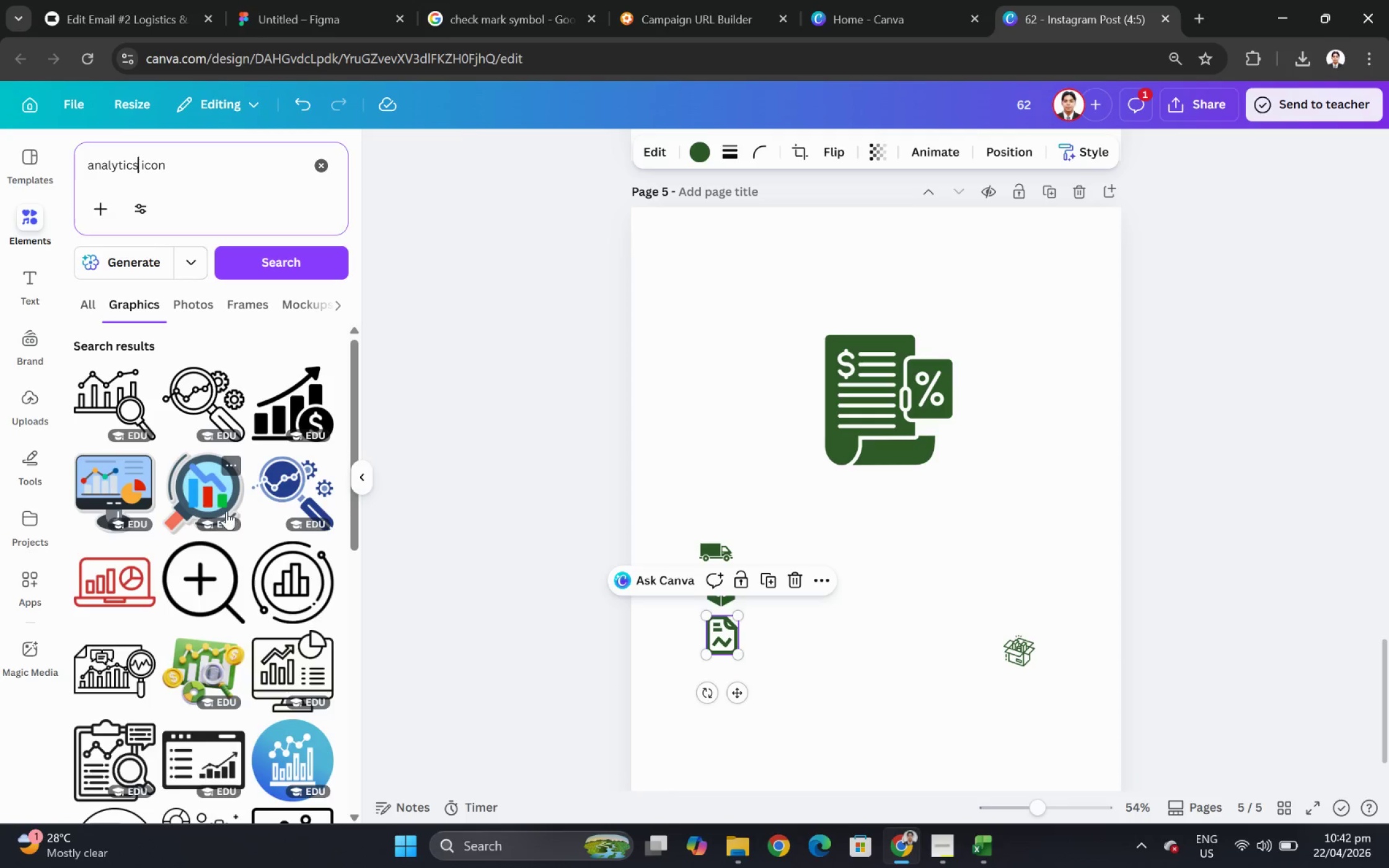 
scroll: coordinate [242, 486], scroll_direction: down, amount: 2.0
 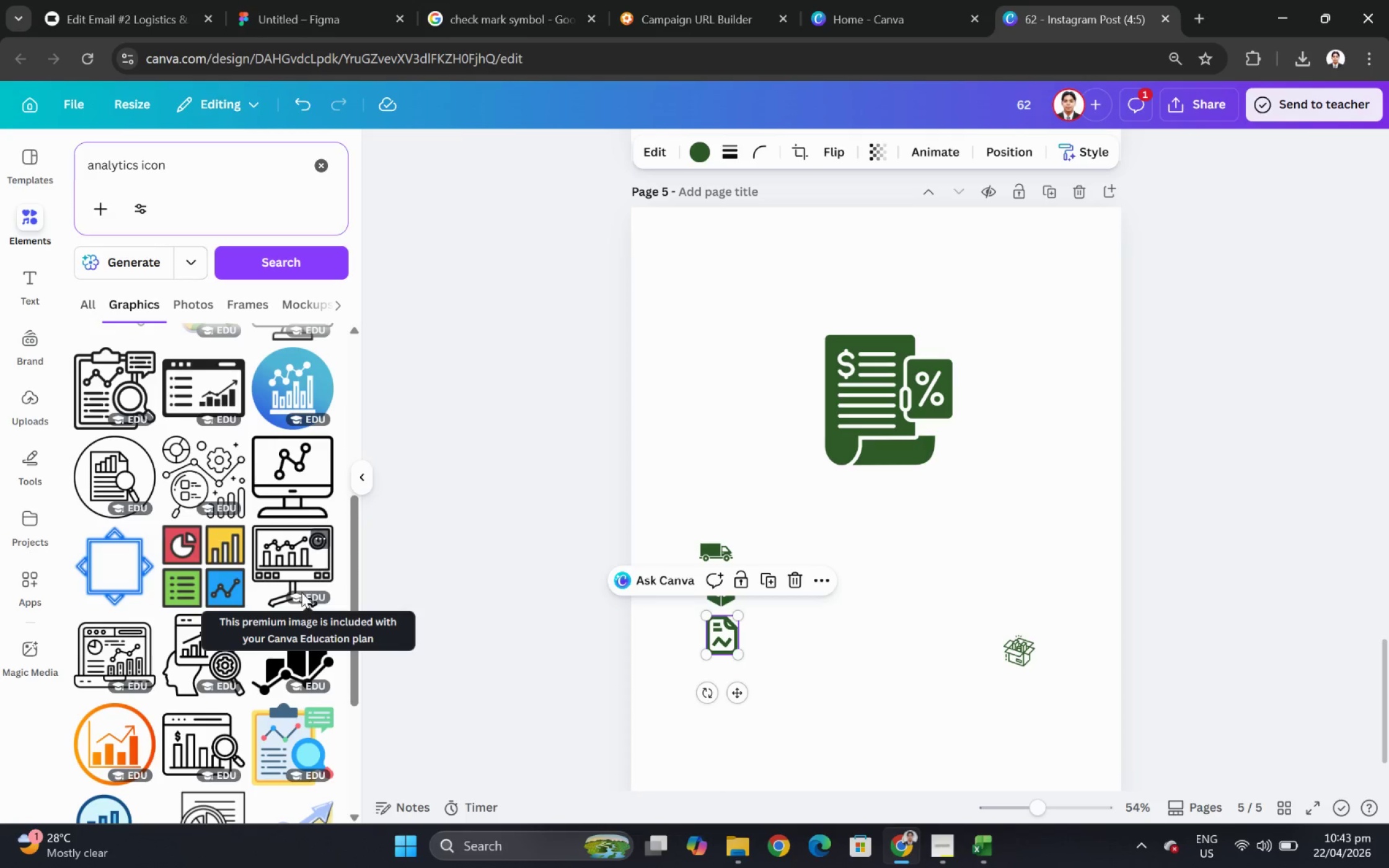 
wait(6.22)
 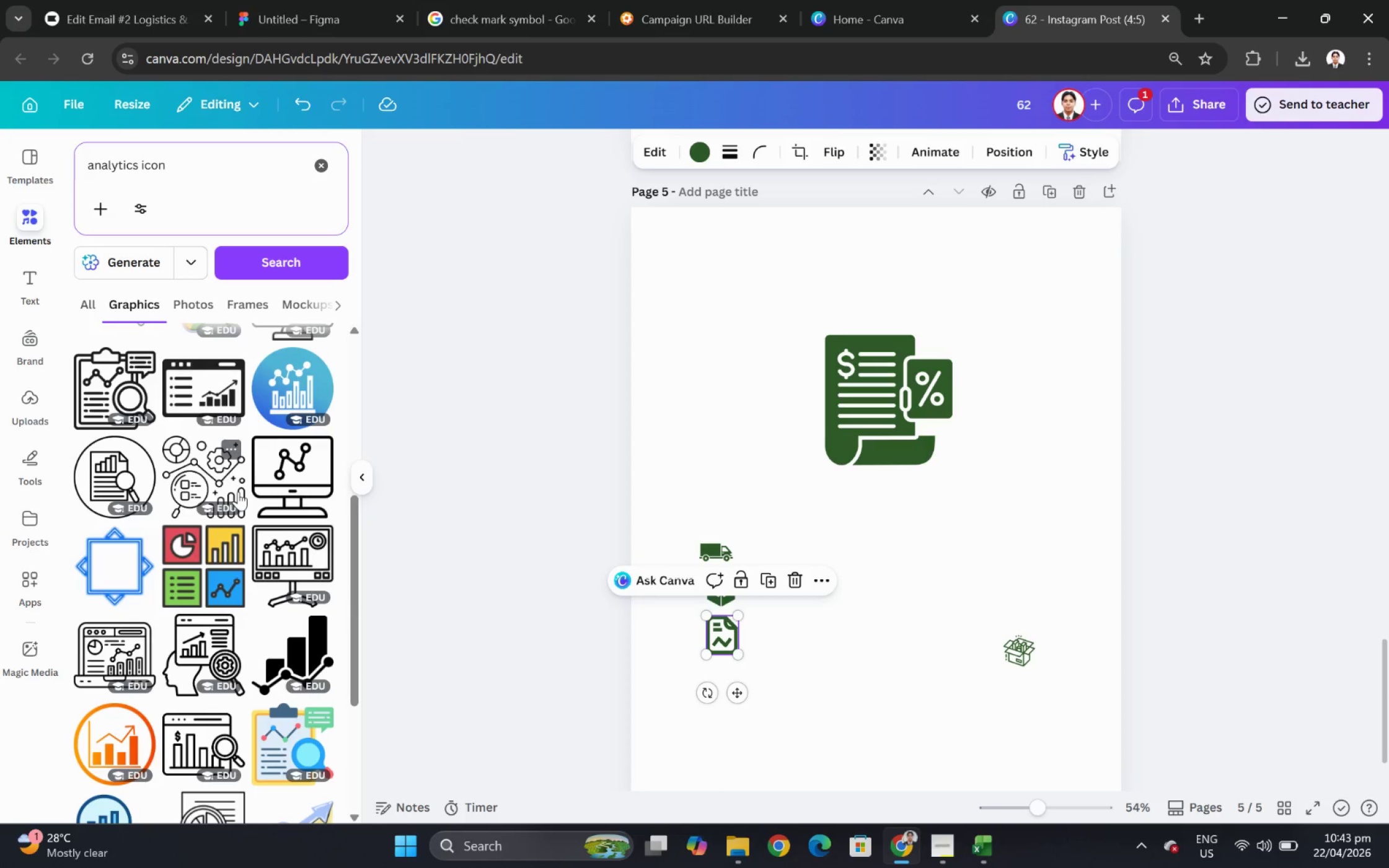 
scroll: coordinate [308, 656], scroll_direction: up, amount: 1.0
 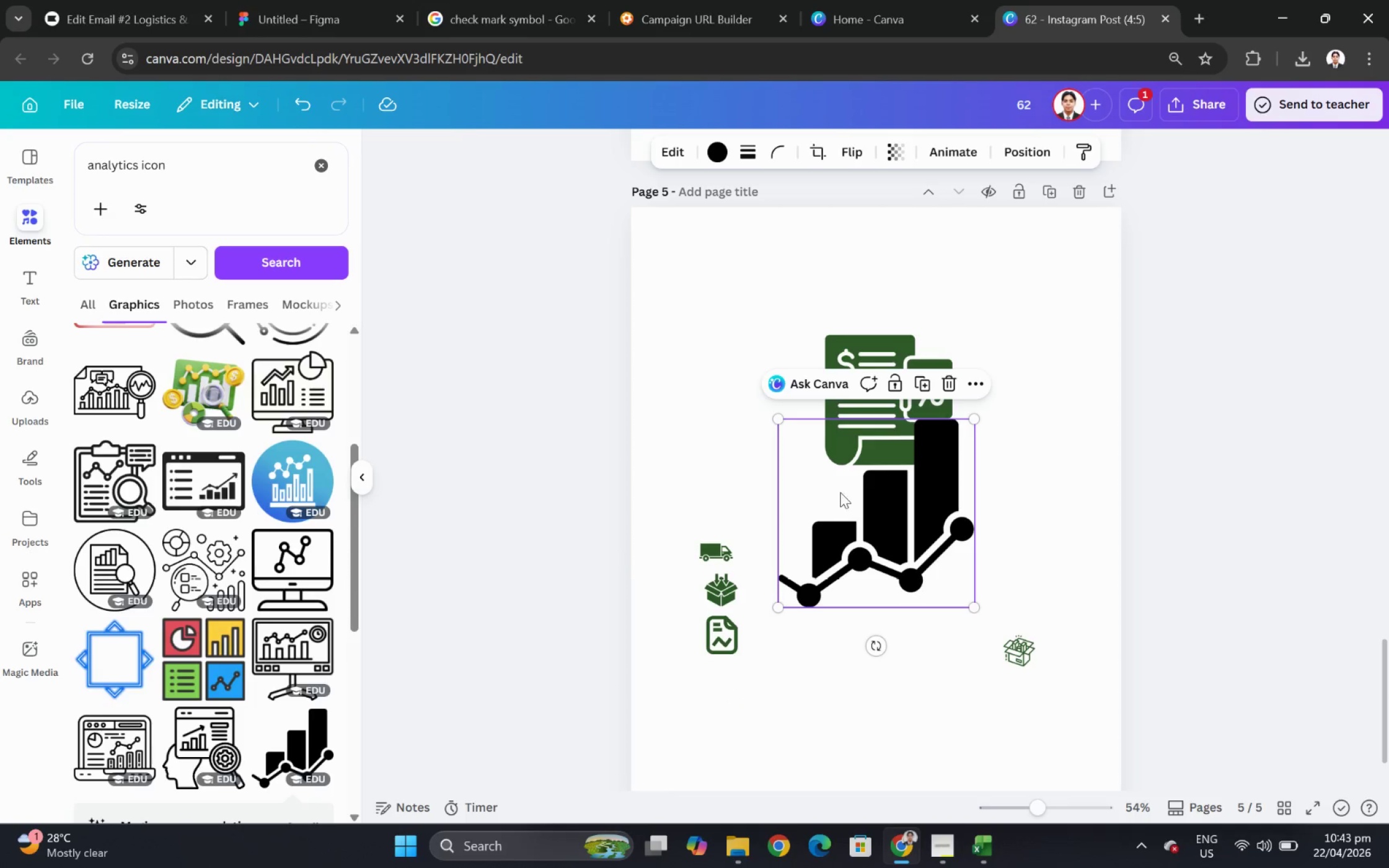 
left_click([707, 147])
 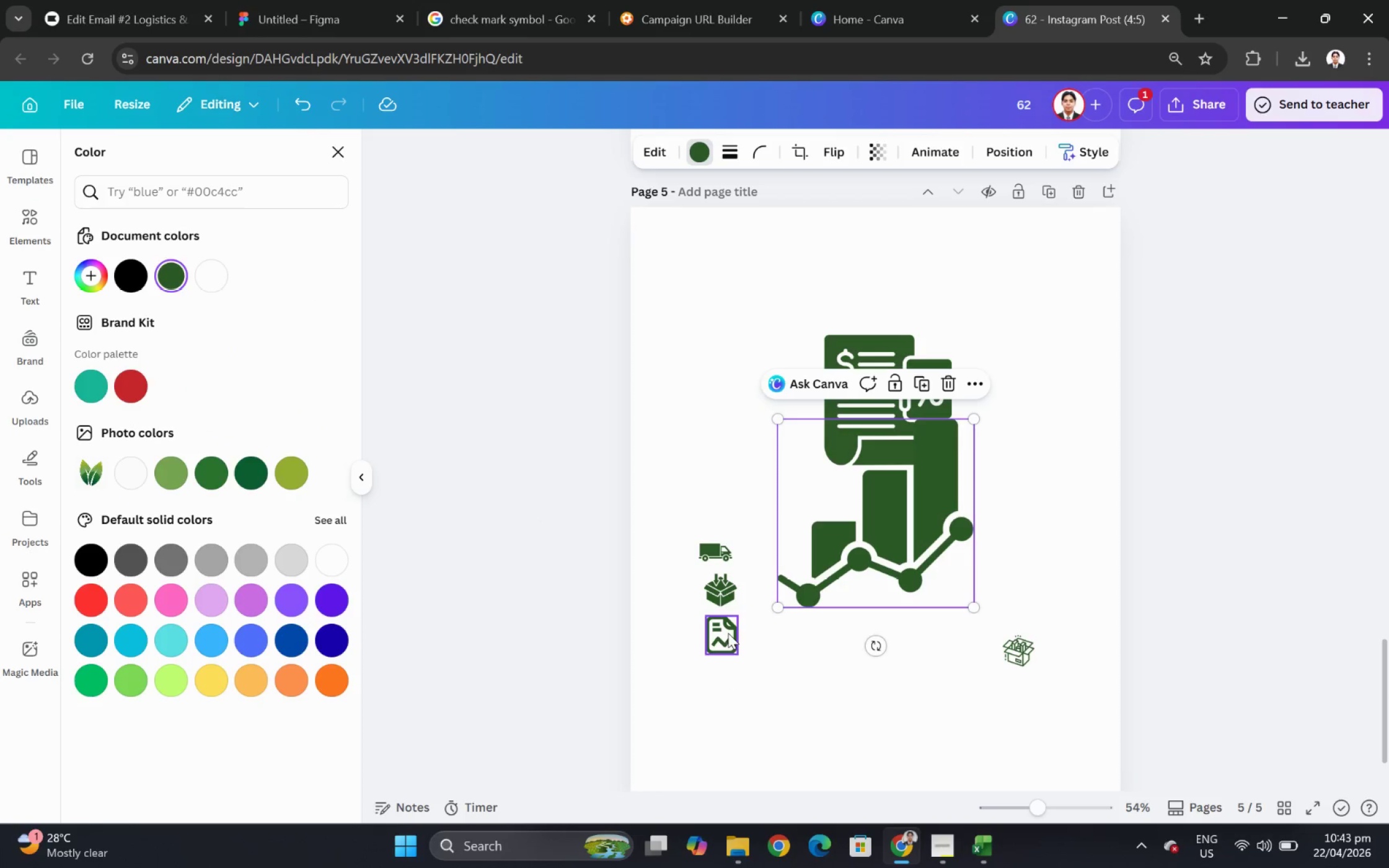 
left_click([728, 633])
 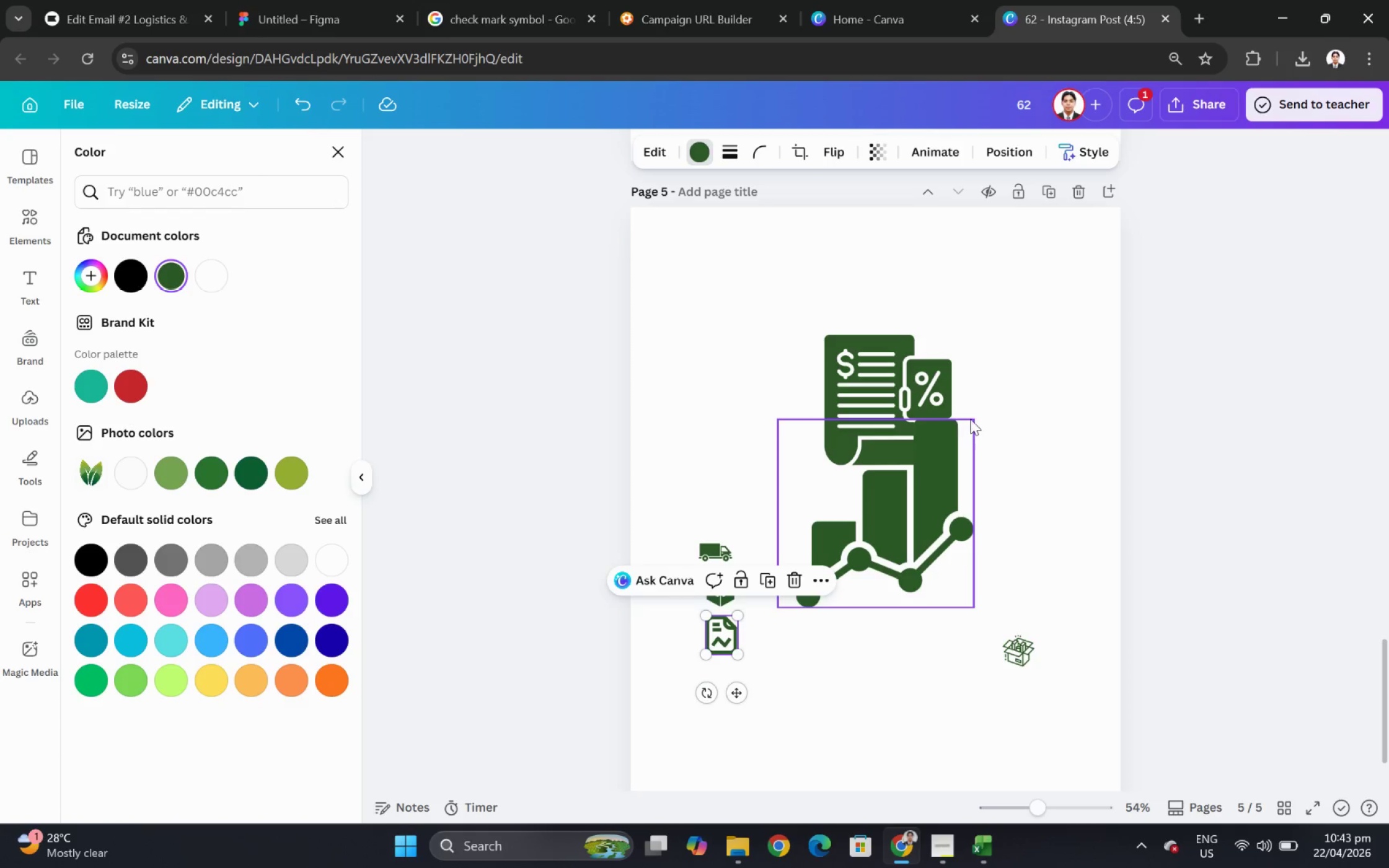 
left_click([713, 639])
 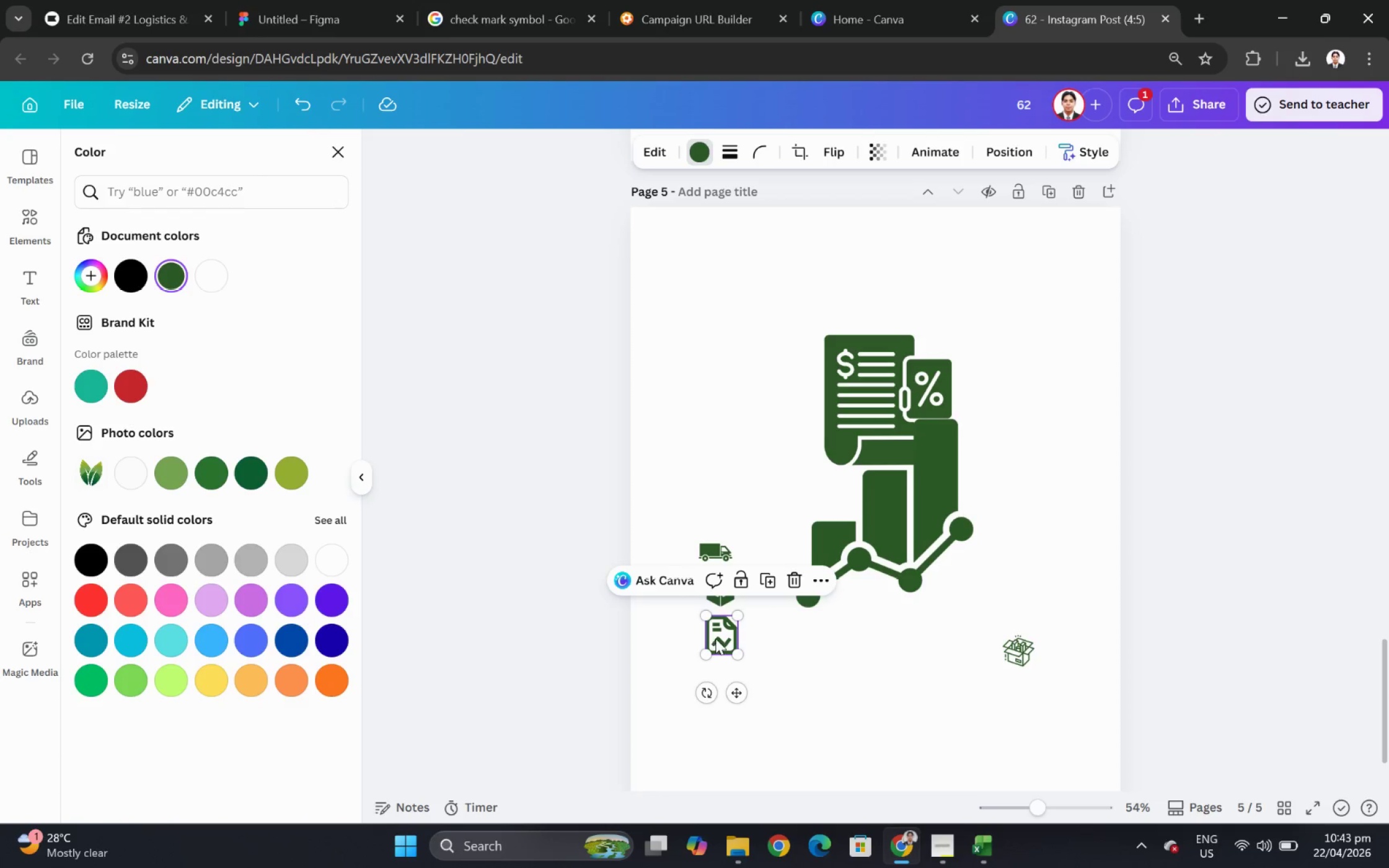 
key(Delete)
 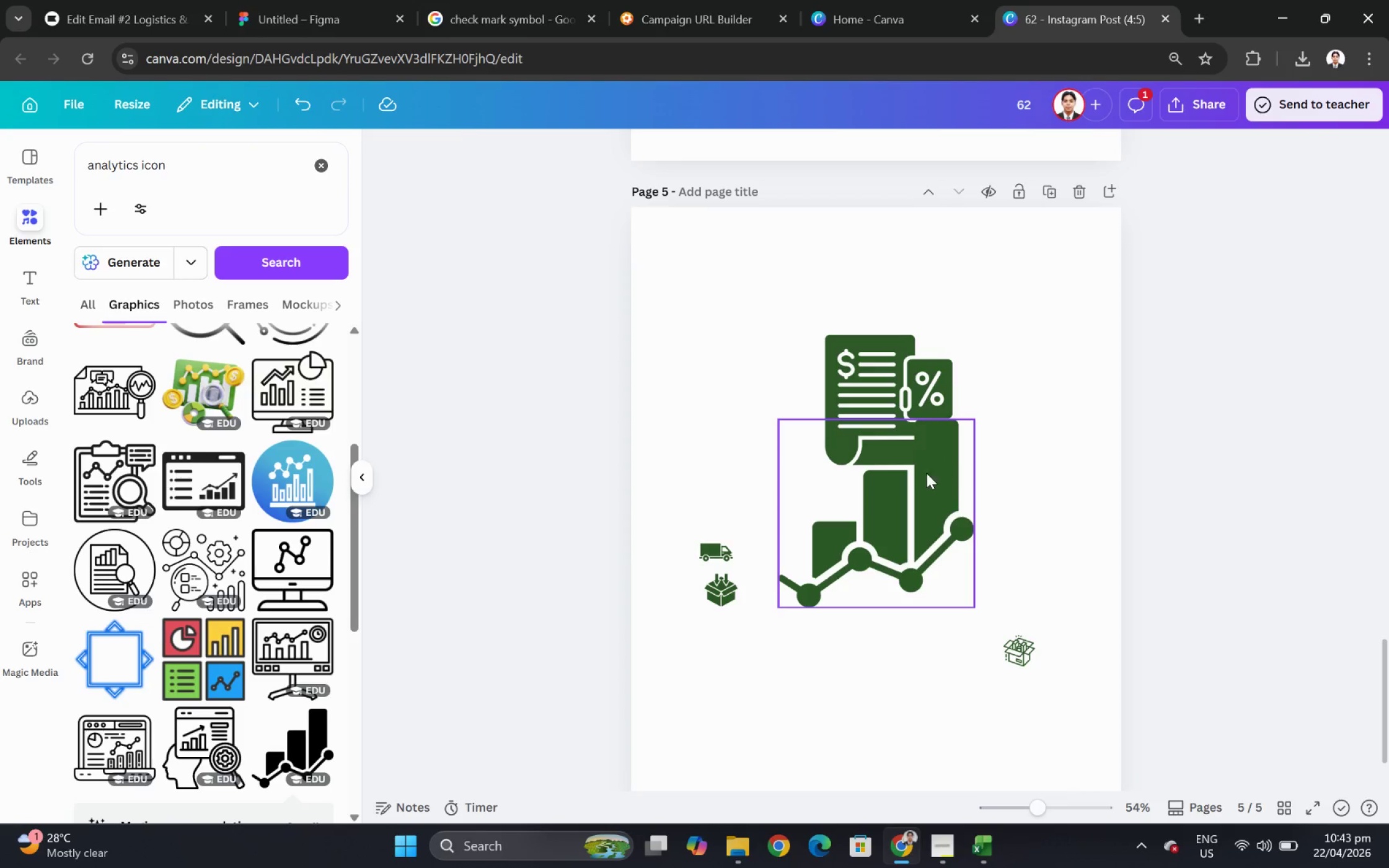 
left_click_drag(start_coordinate=[919, 476], to_coordinate=[832, 612])
 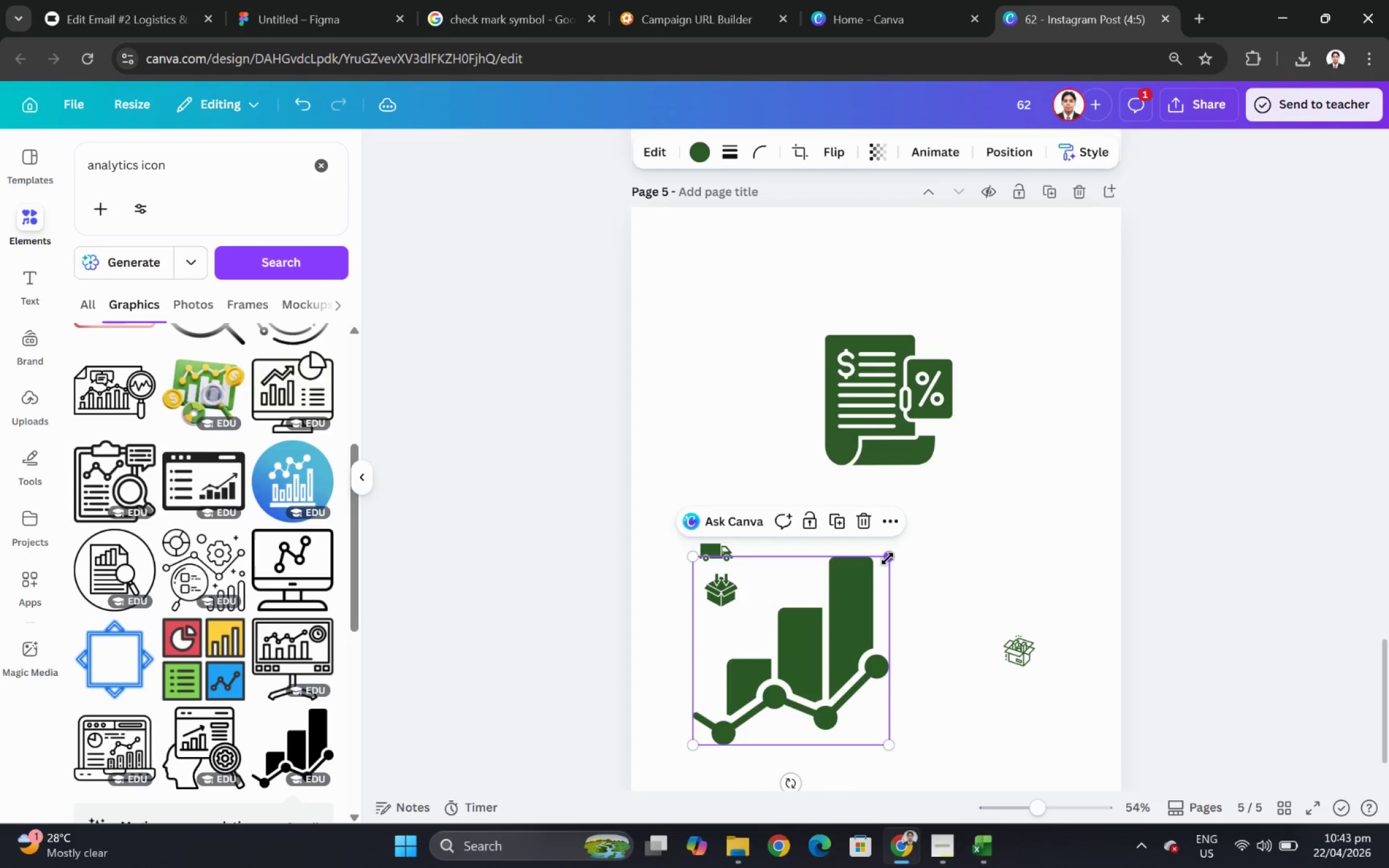 
left_click_drag(start_coordinate=[887, 559], to_coordinate=[729, 722])
 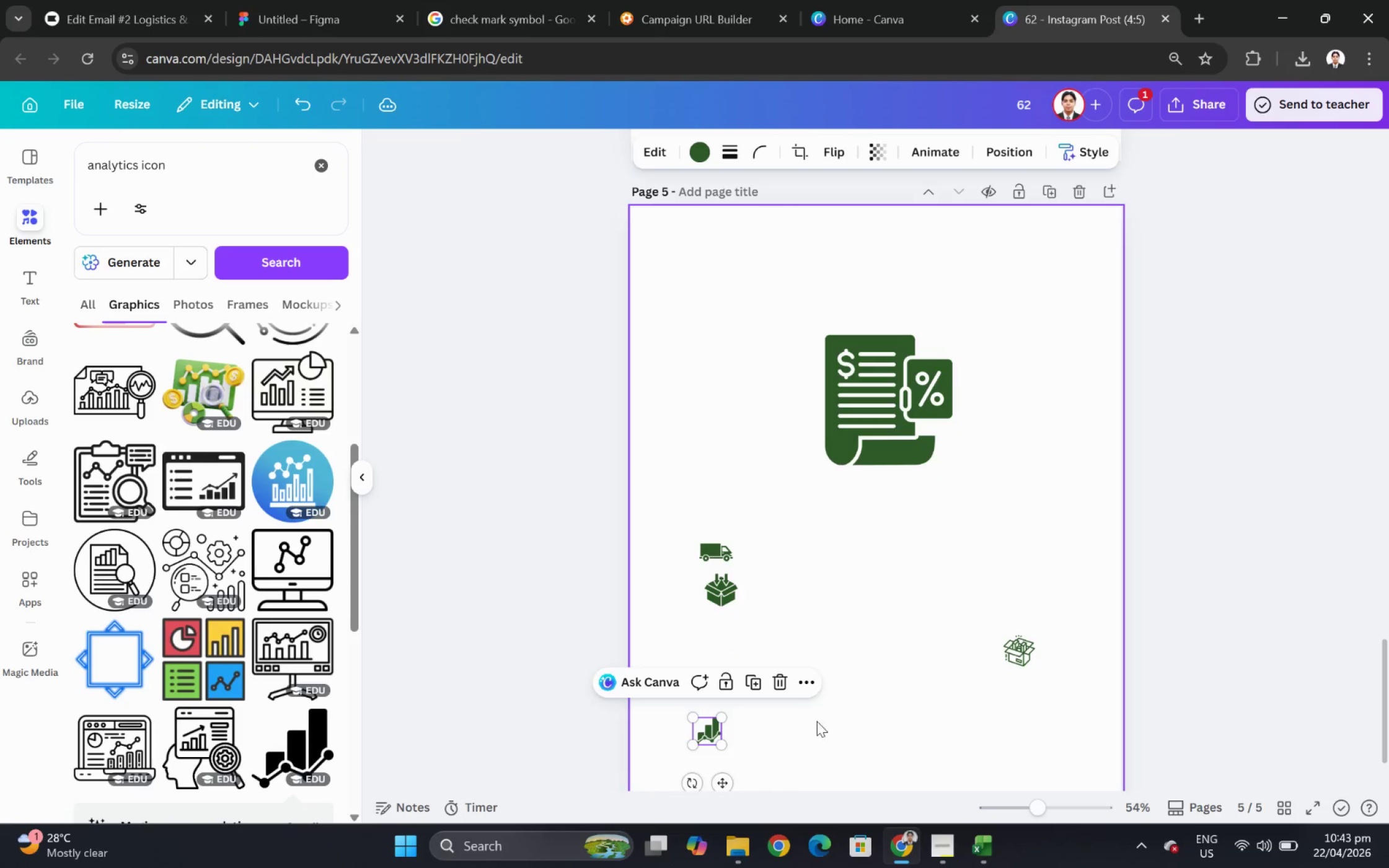 
hold_key(key=ControlLeft, duration=0.38)
scroll: coordinate [813, 726], scroll_direction: up, amount: 5.0
 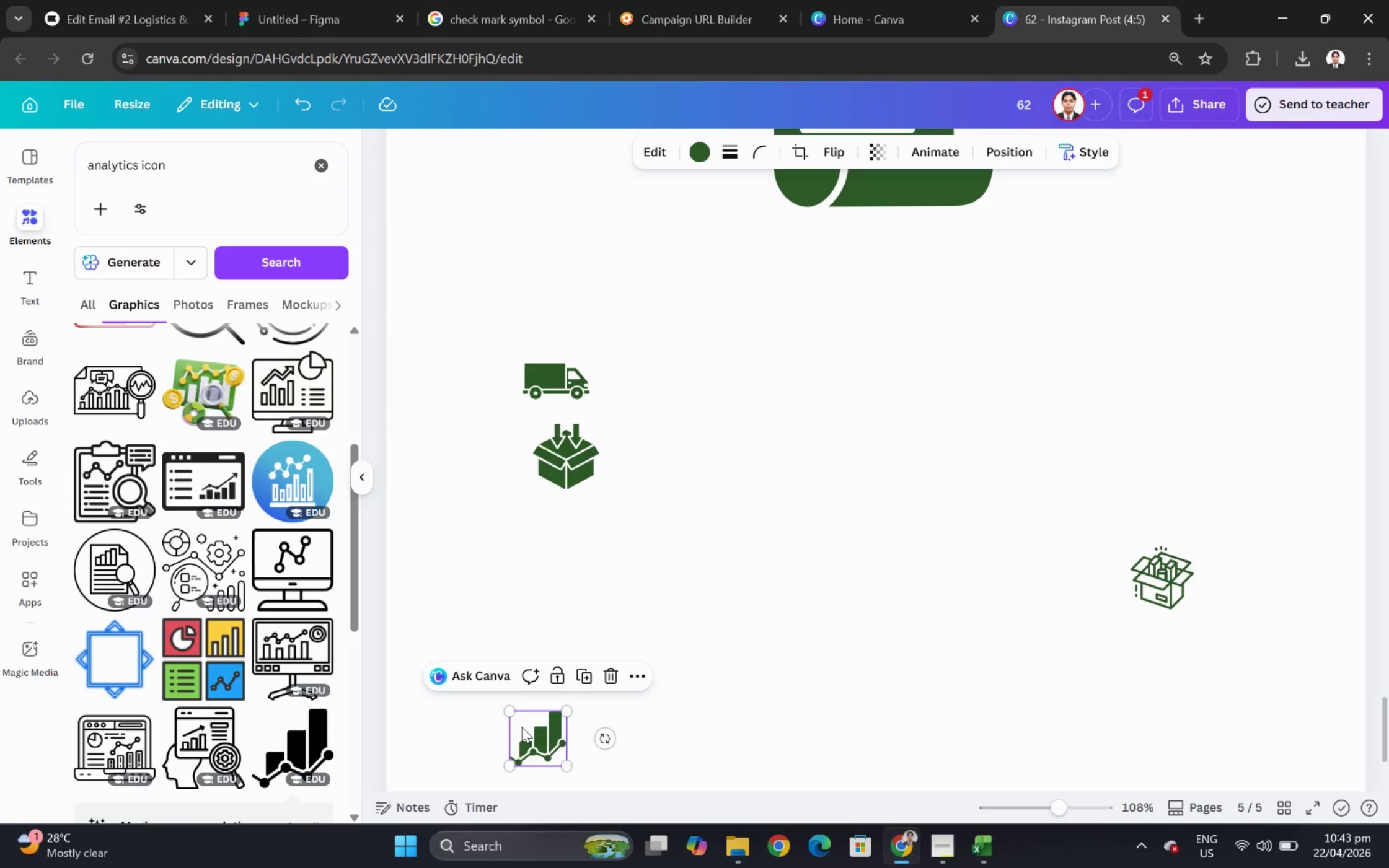 
left_click_drag(start_coordinate=[537, 730], to_coordinate=[558, 532])
 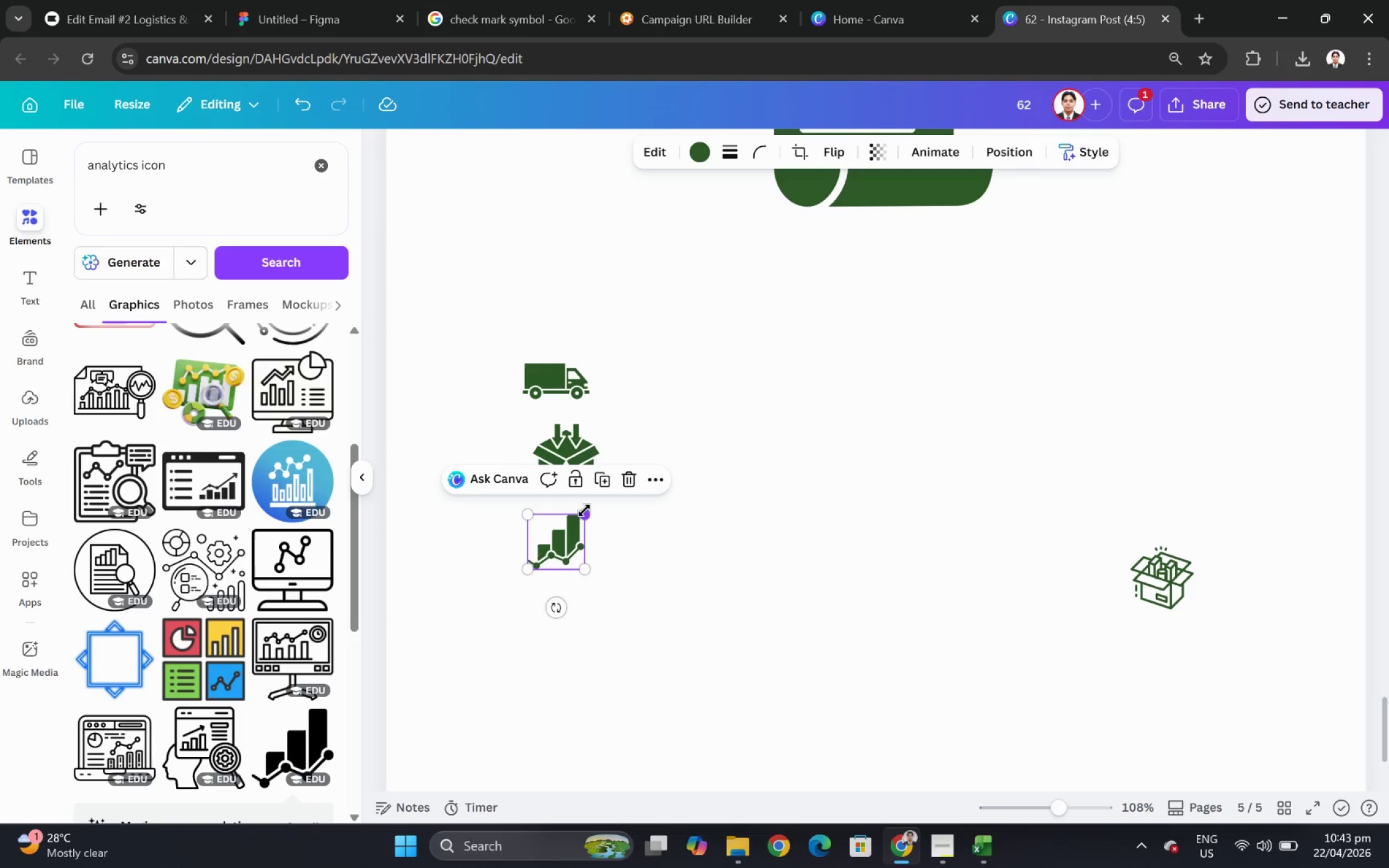 
left_click_drag(start_coordinate=[584, 510], to_coordinate=[589, 504])
 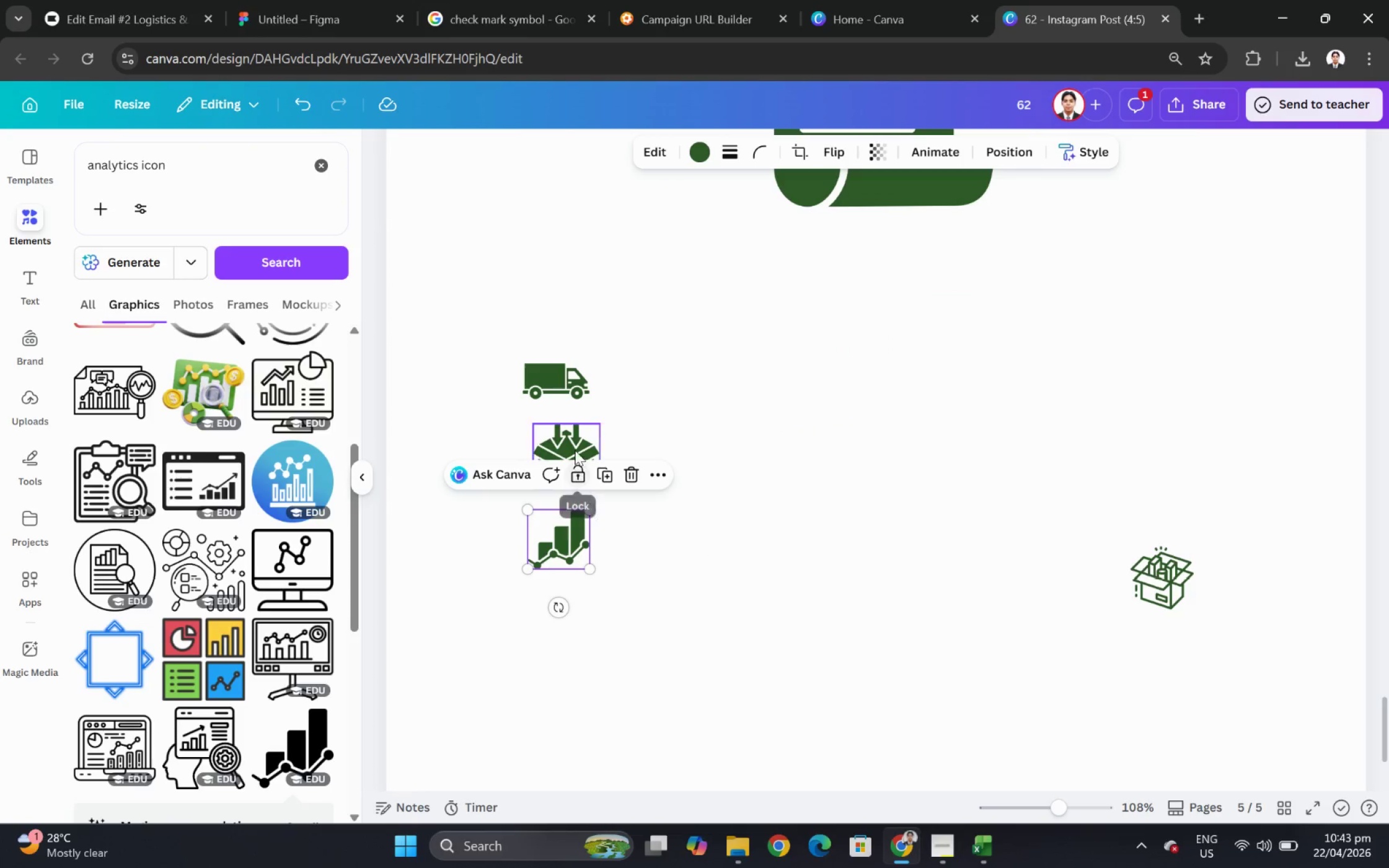 
left_click([575, 439])
 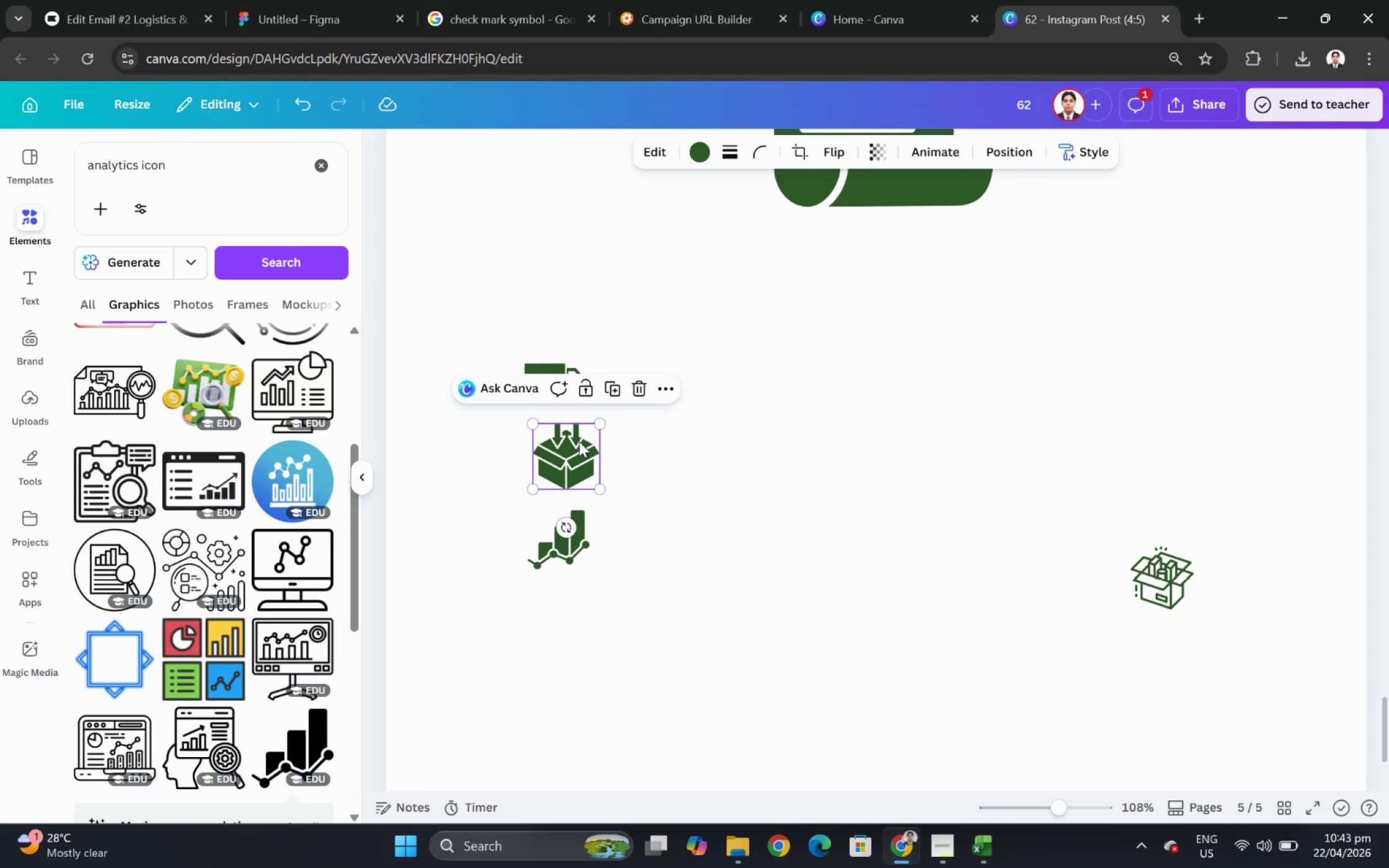 
left_click_drag(start_coordinate=[580, 443], to_coordinate=[565, 442])
 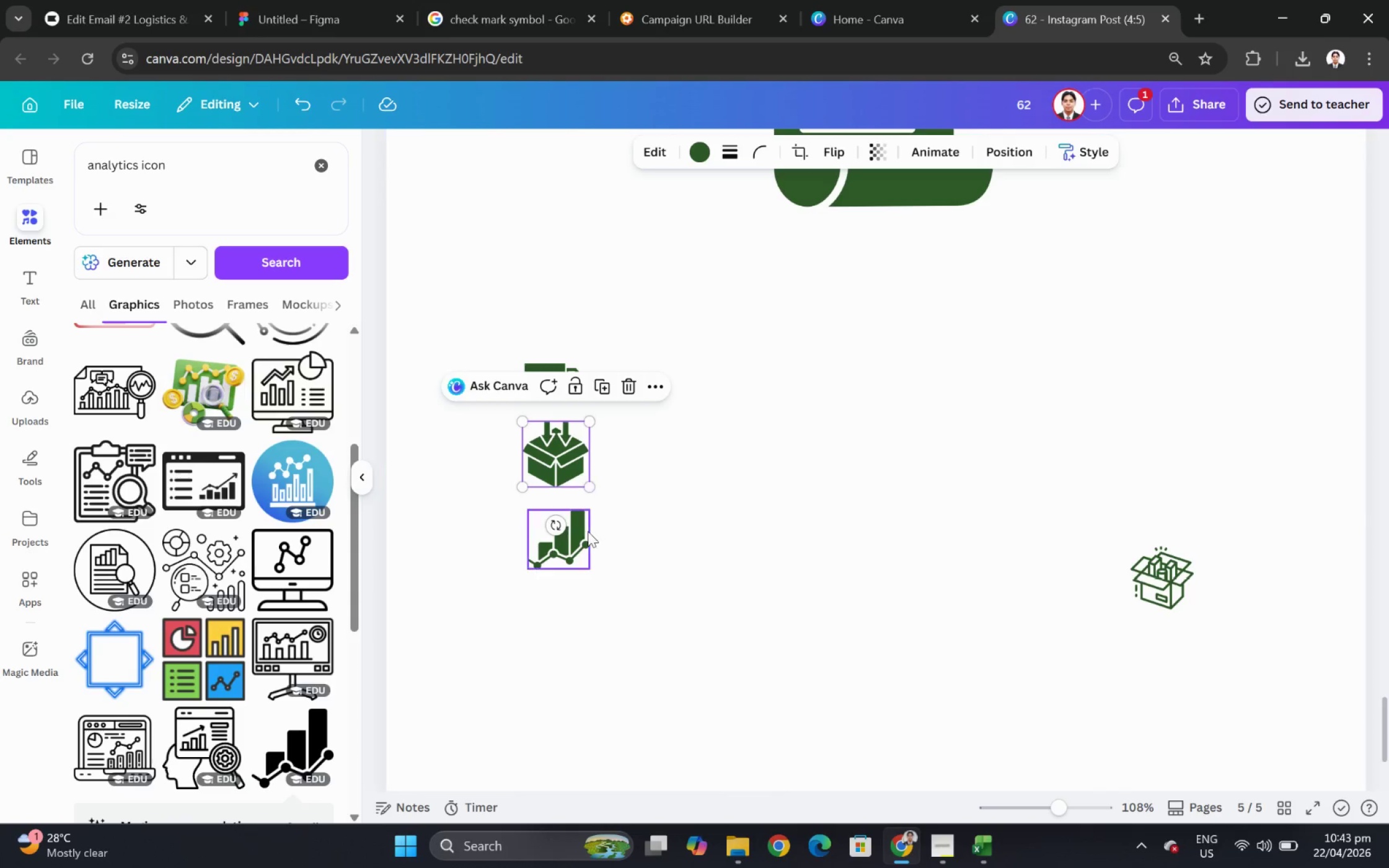 
left_click([573, 534])
 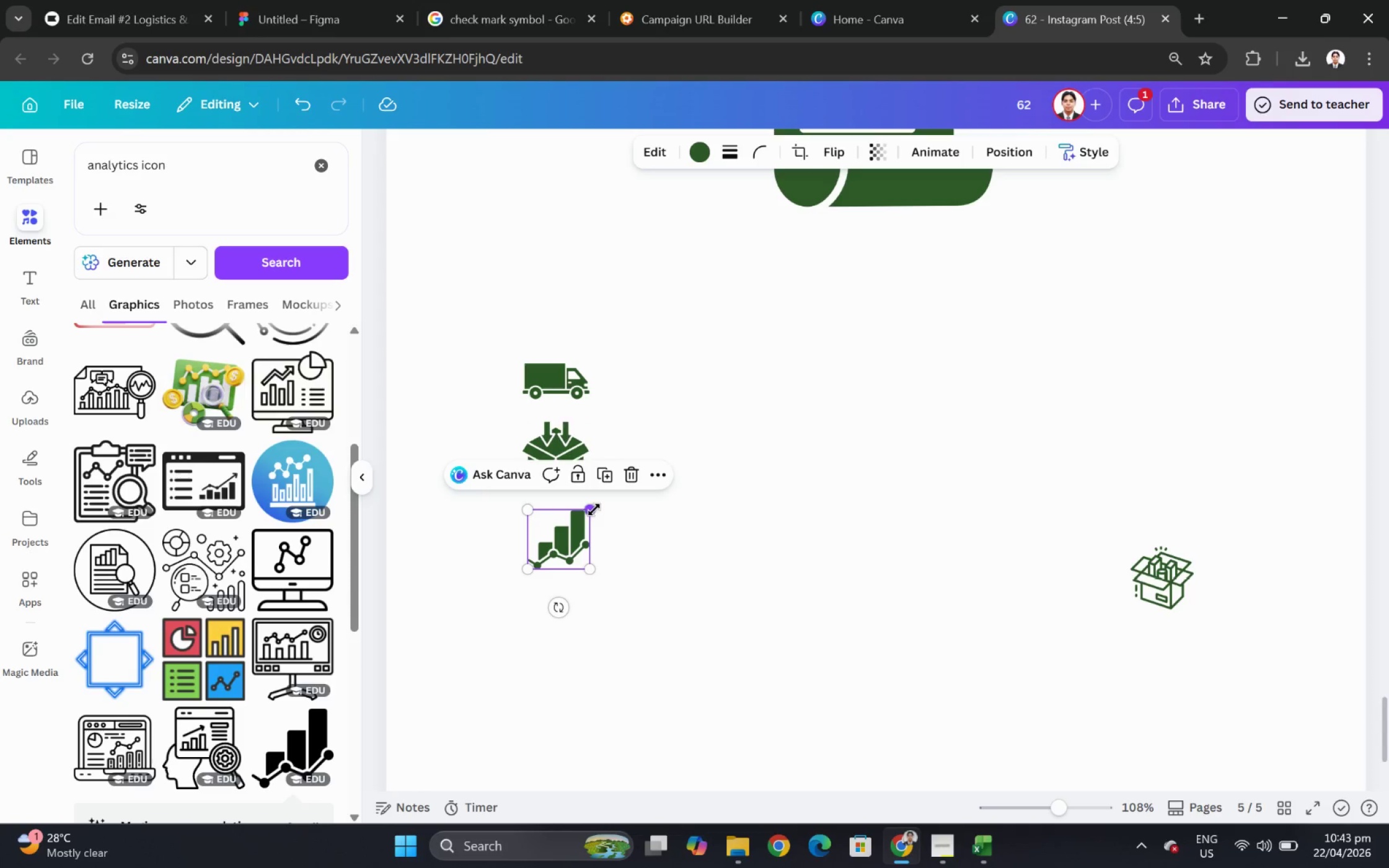 
left_click_drag(start_coordinate=[730, 534], to_coordinate=[726, 538])
 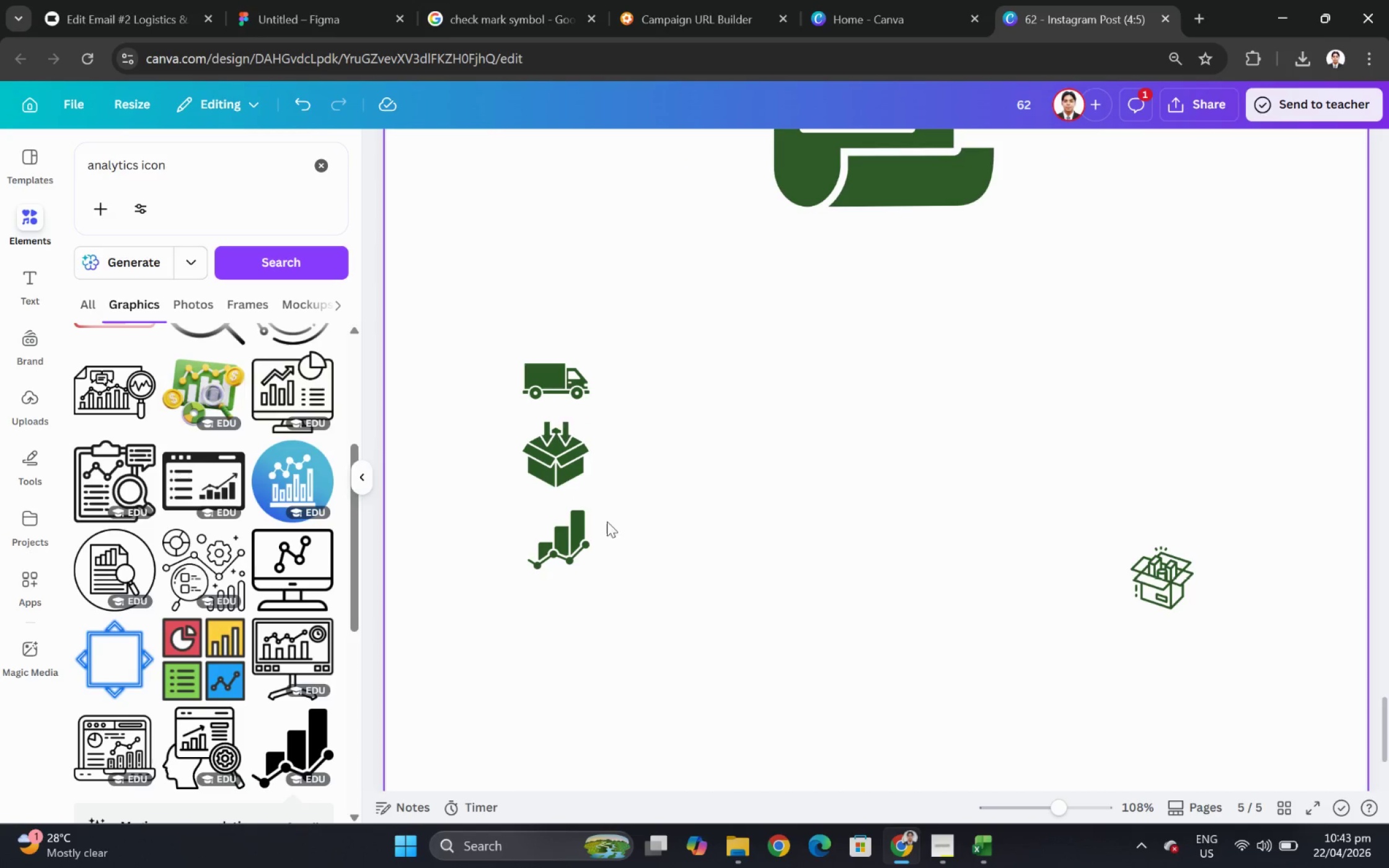 
left_click([557, 546])
 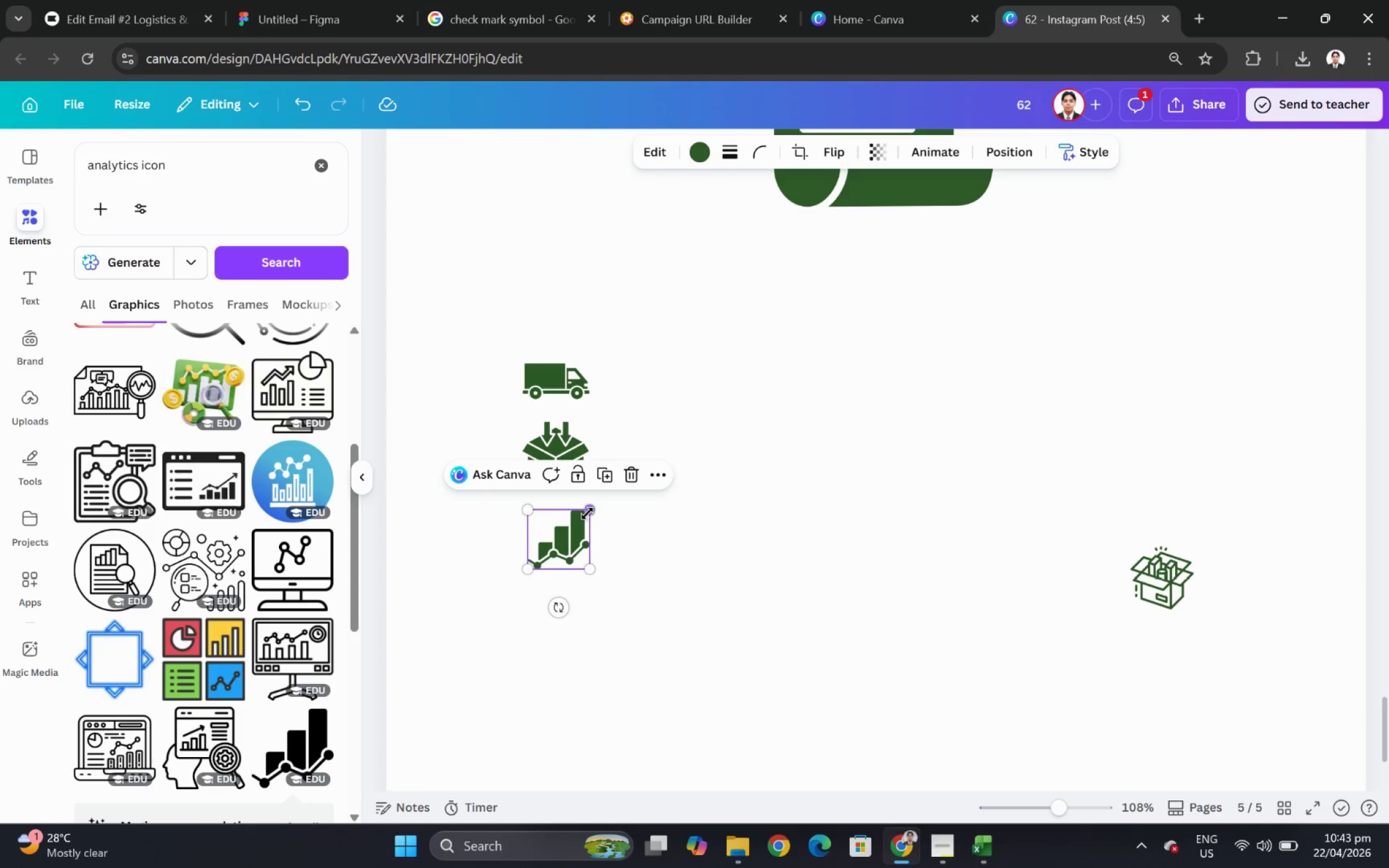 
left_click_drag(start_coordinate=[589, 507], to_coordinate=[589, 502])
 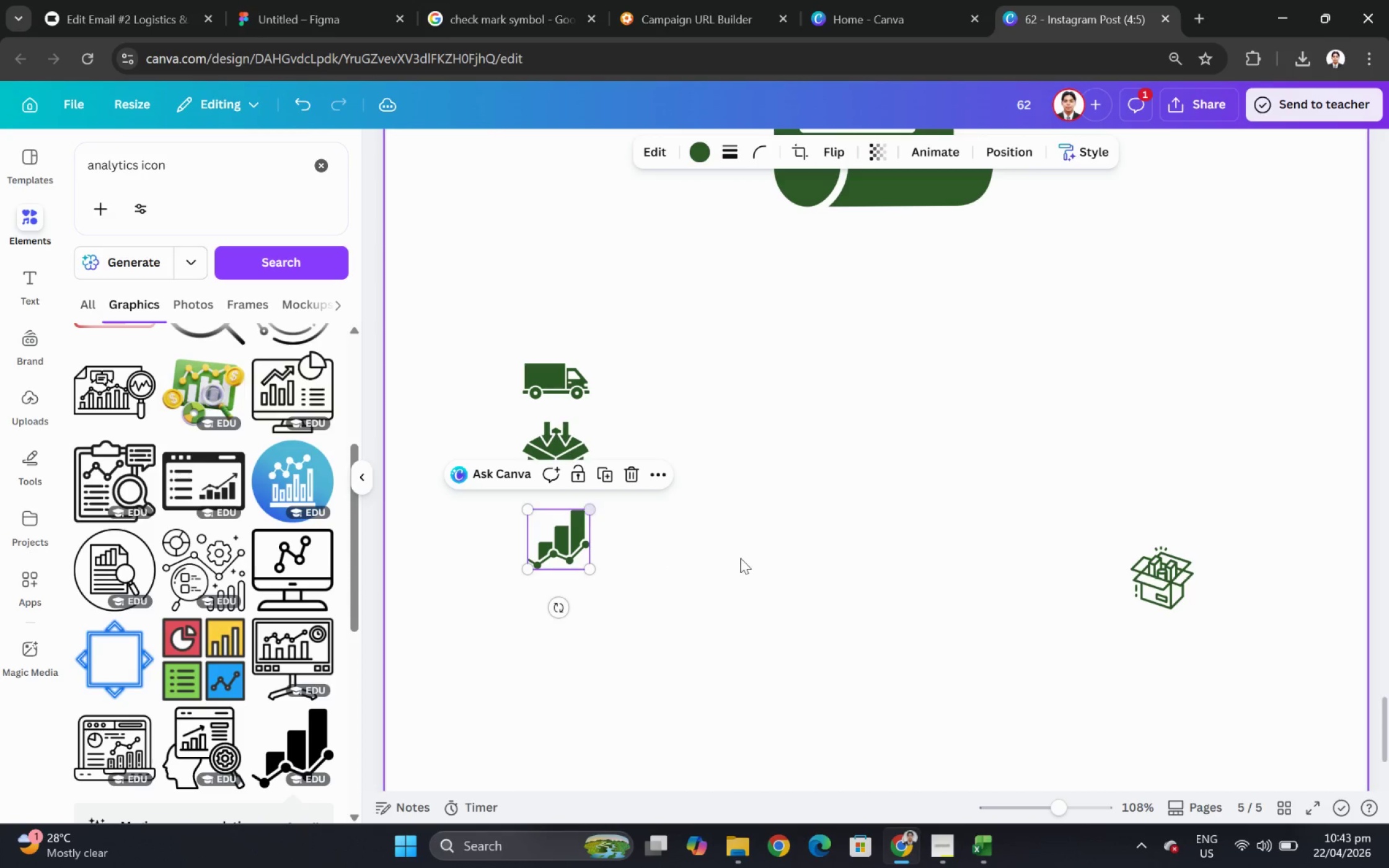 
left_click([741, 558])
 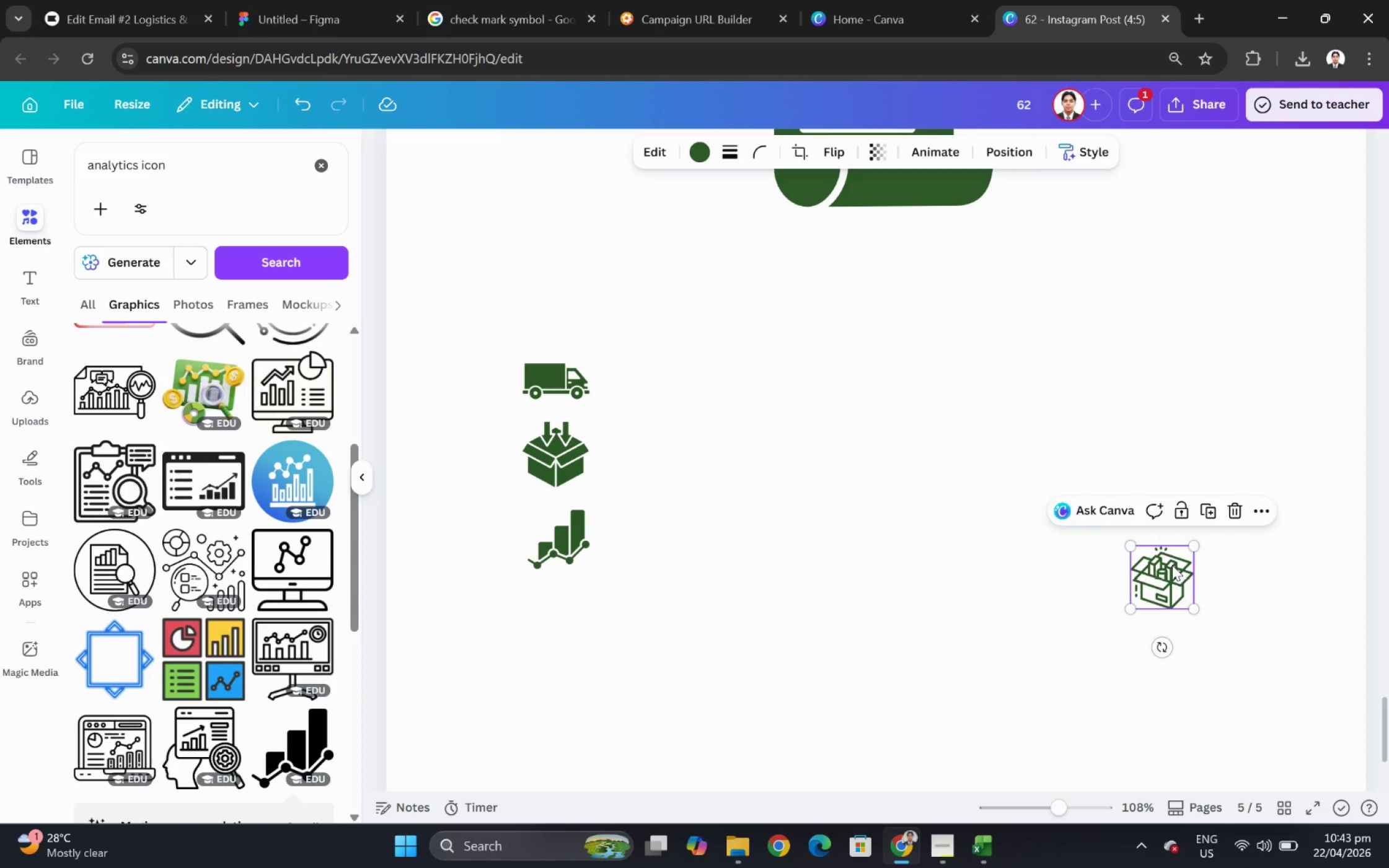 
key(Delete)
 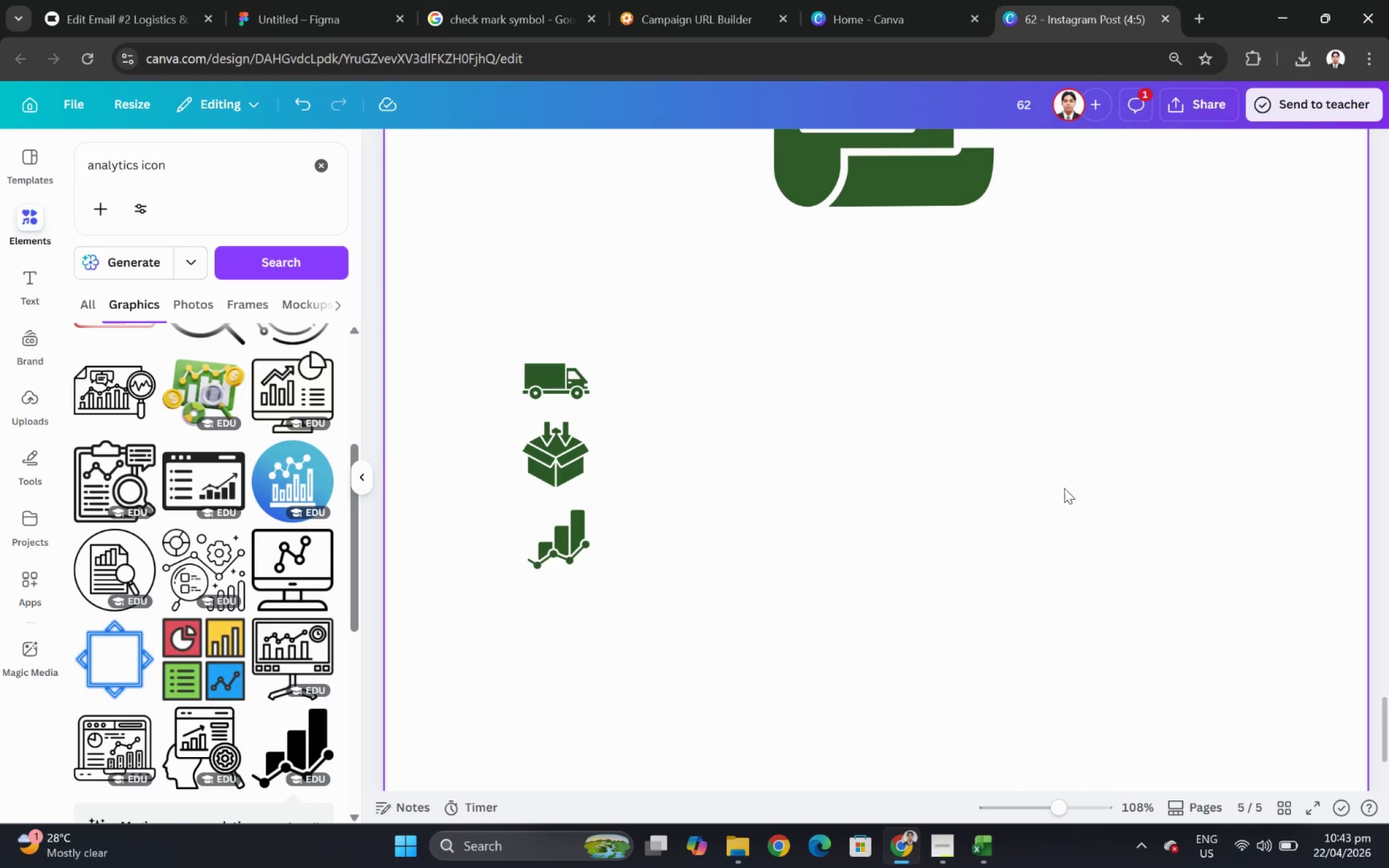 
hold_key(key=ControlLeft, duration=0.55)
scroll: coordinate [1039, 512], scroll_direction: down, amount: 1.0
 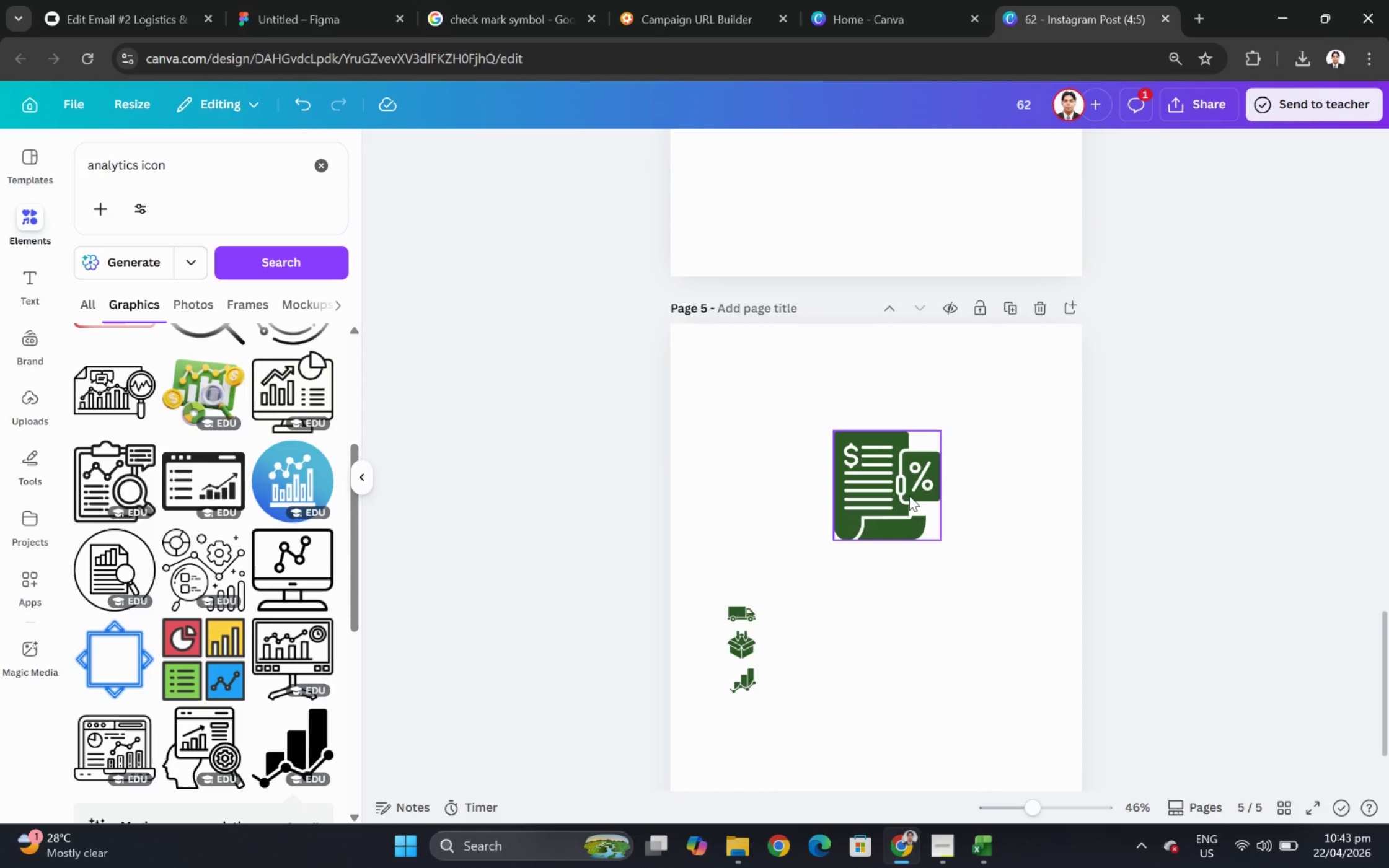 
left_click([906, 489])
 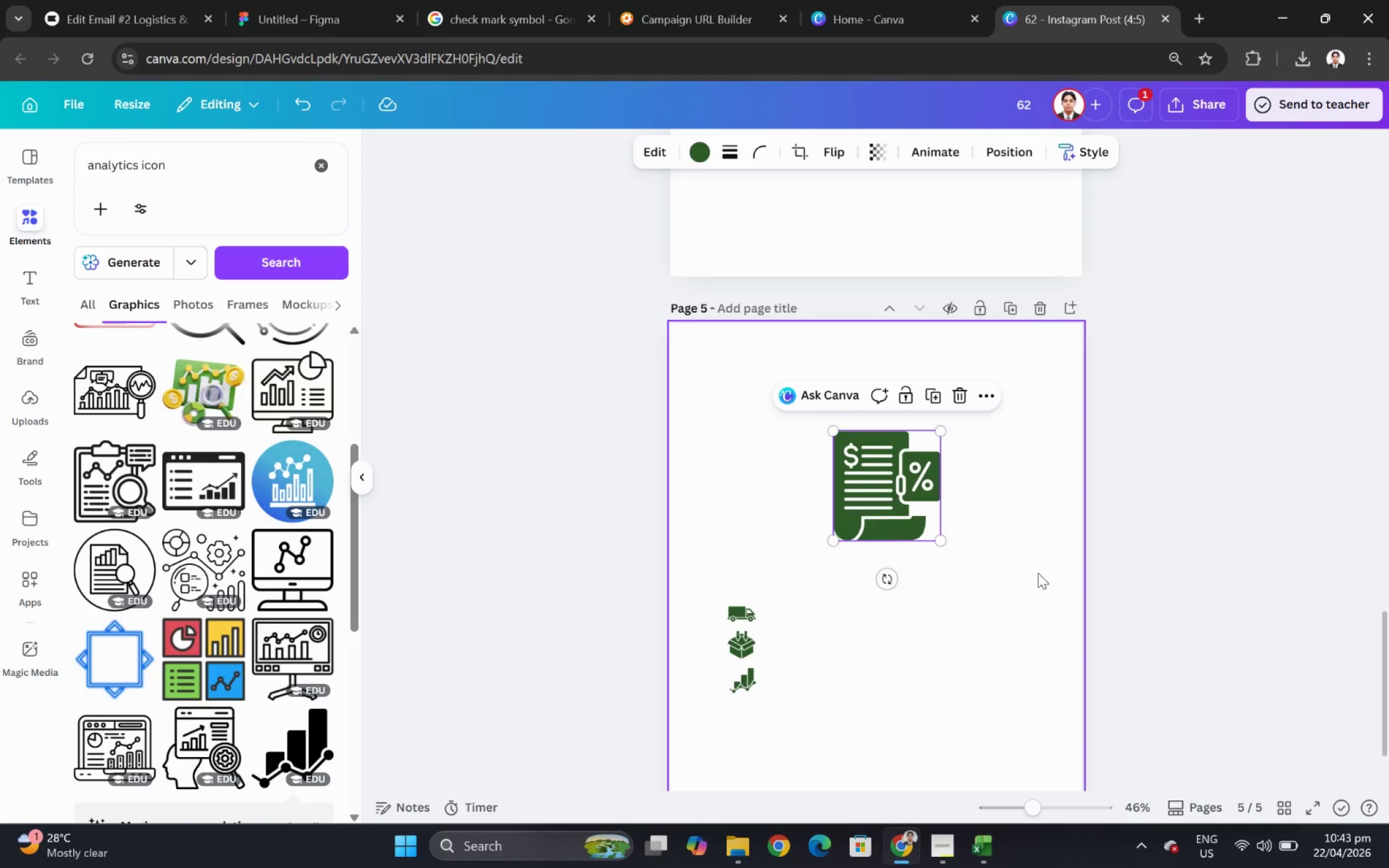 
key(Delete)
 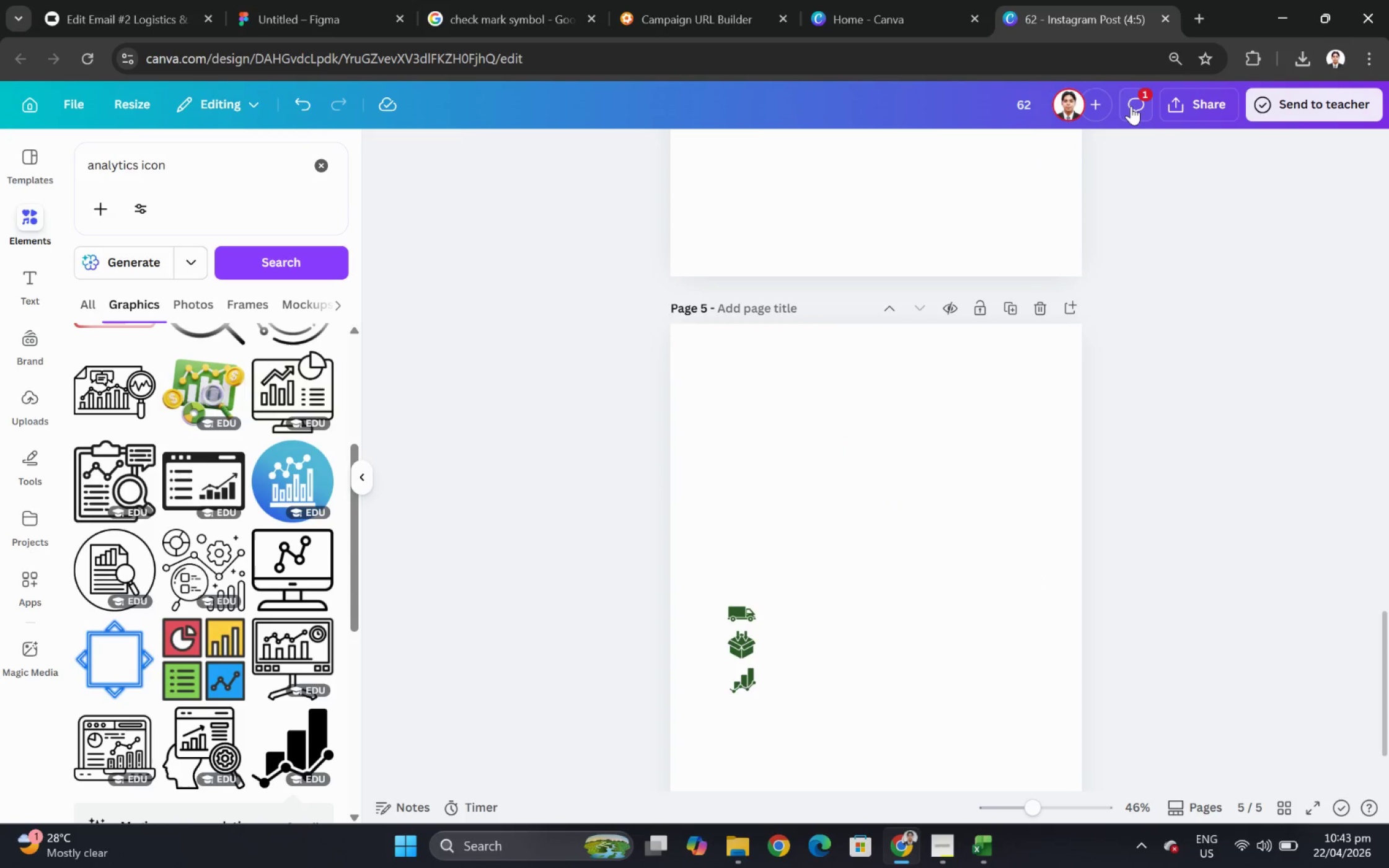 
left_click([1192, 103])
 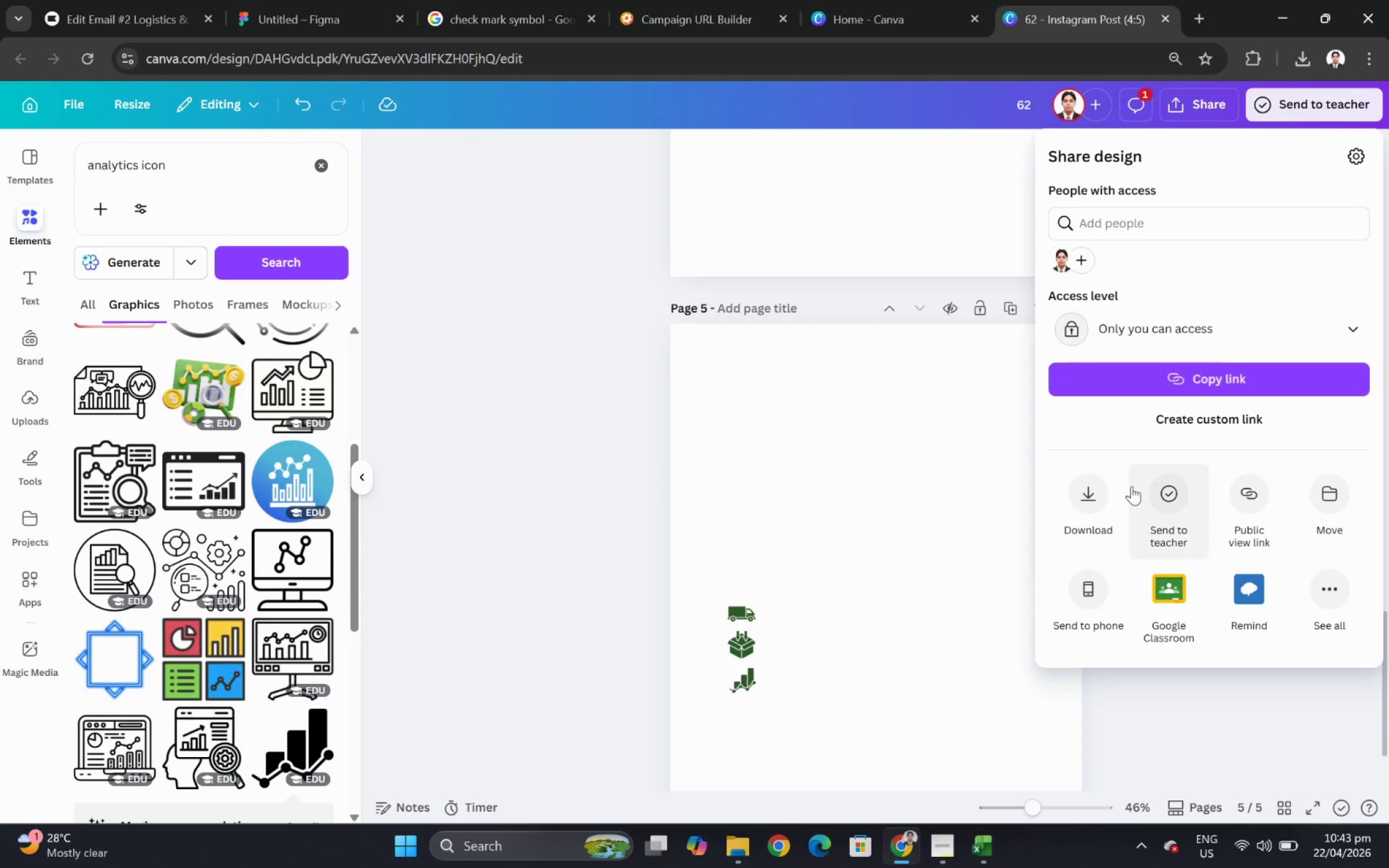 
left_click([1094, 488])
 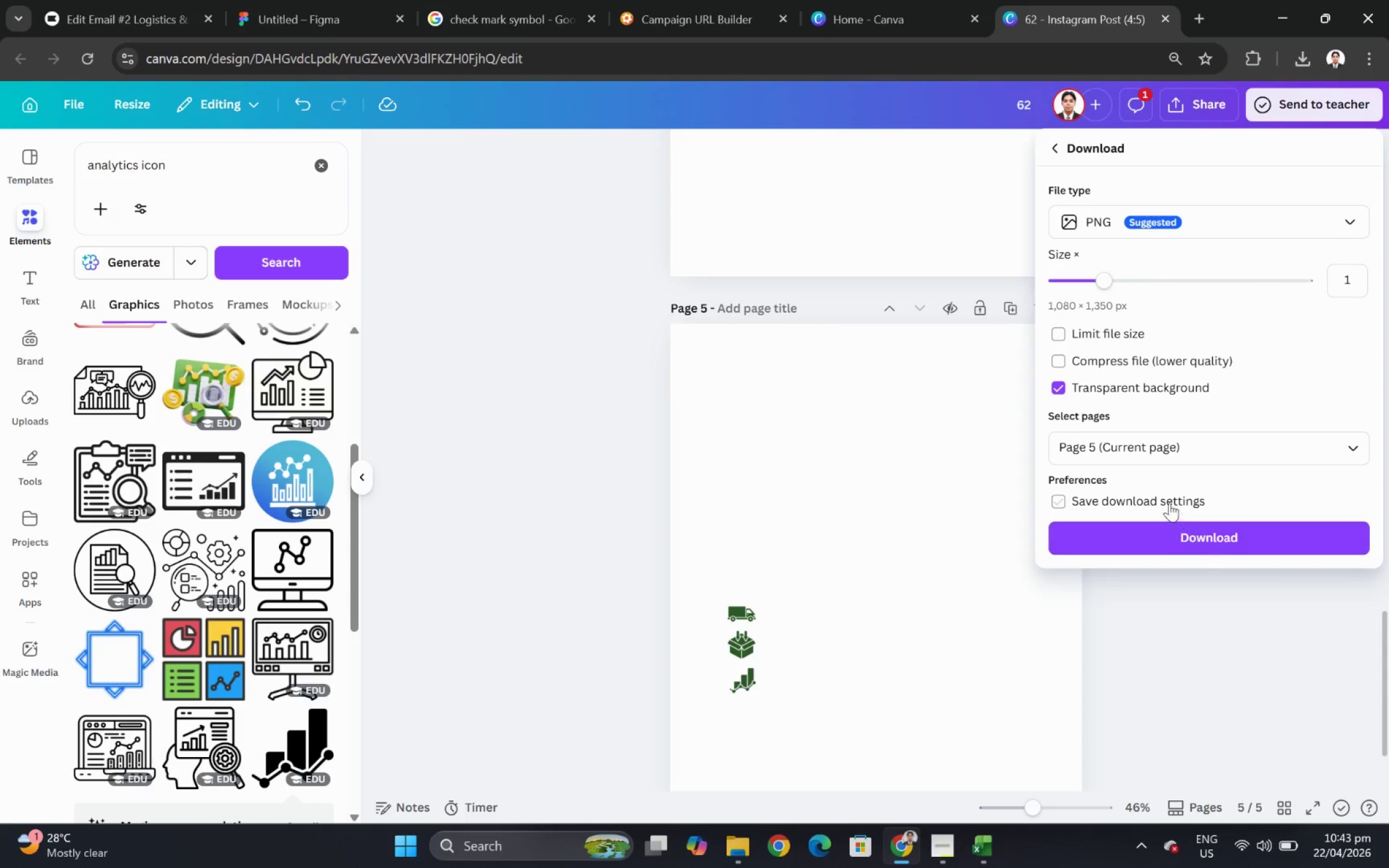 
left_click([1183, 528])
 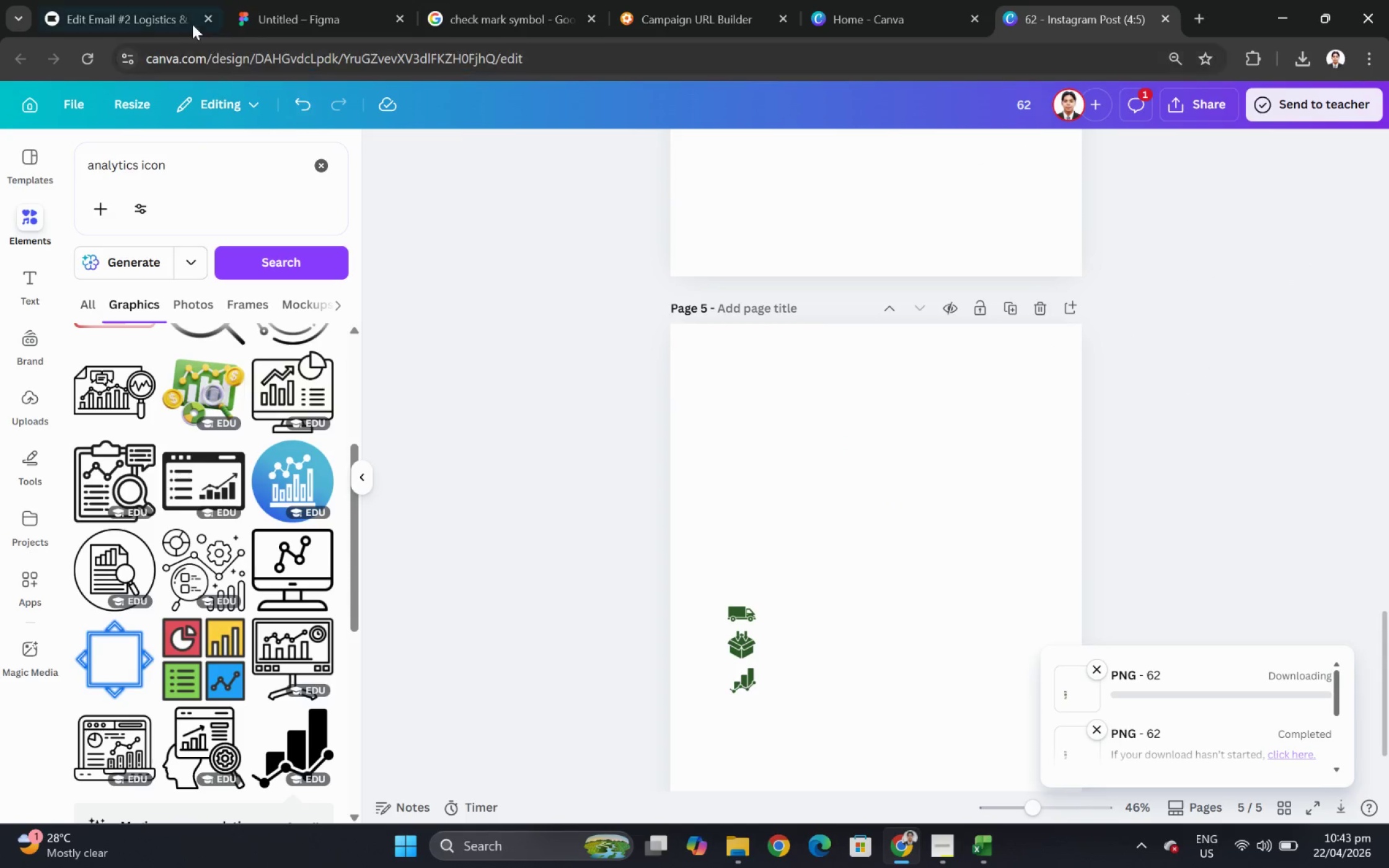 
left_click([92, 0])
 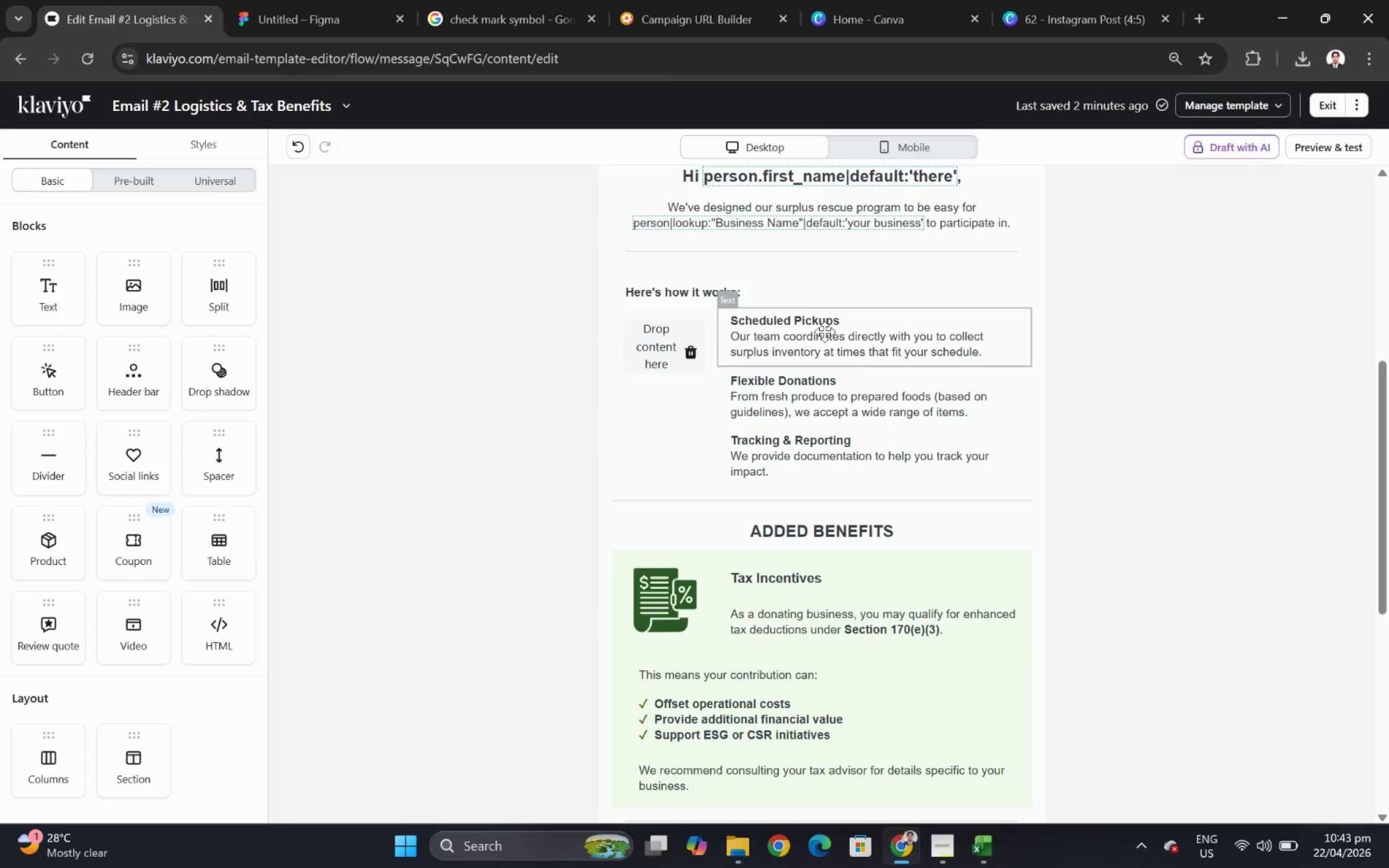 
scroll: coordinate [1010, 441], scroll_direction: up, amount: 2.0
 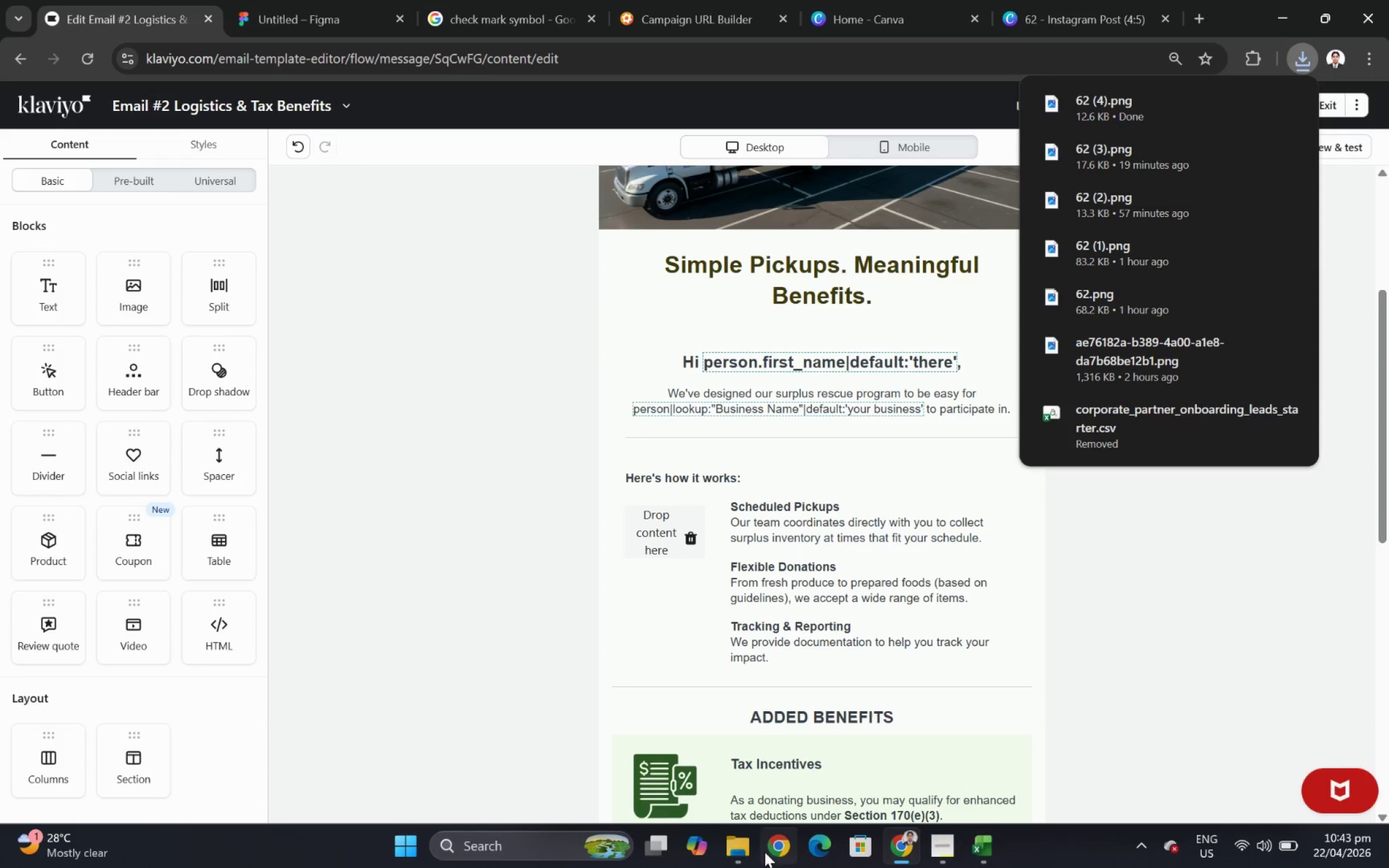 
wait(5.78)
 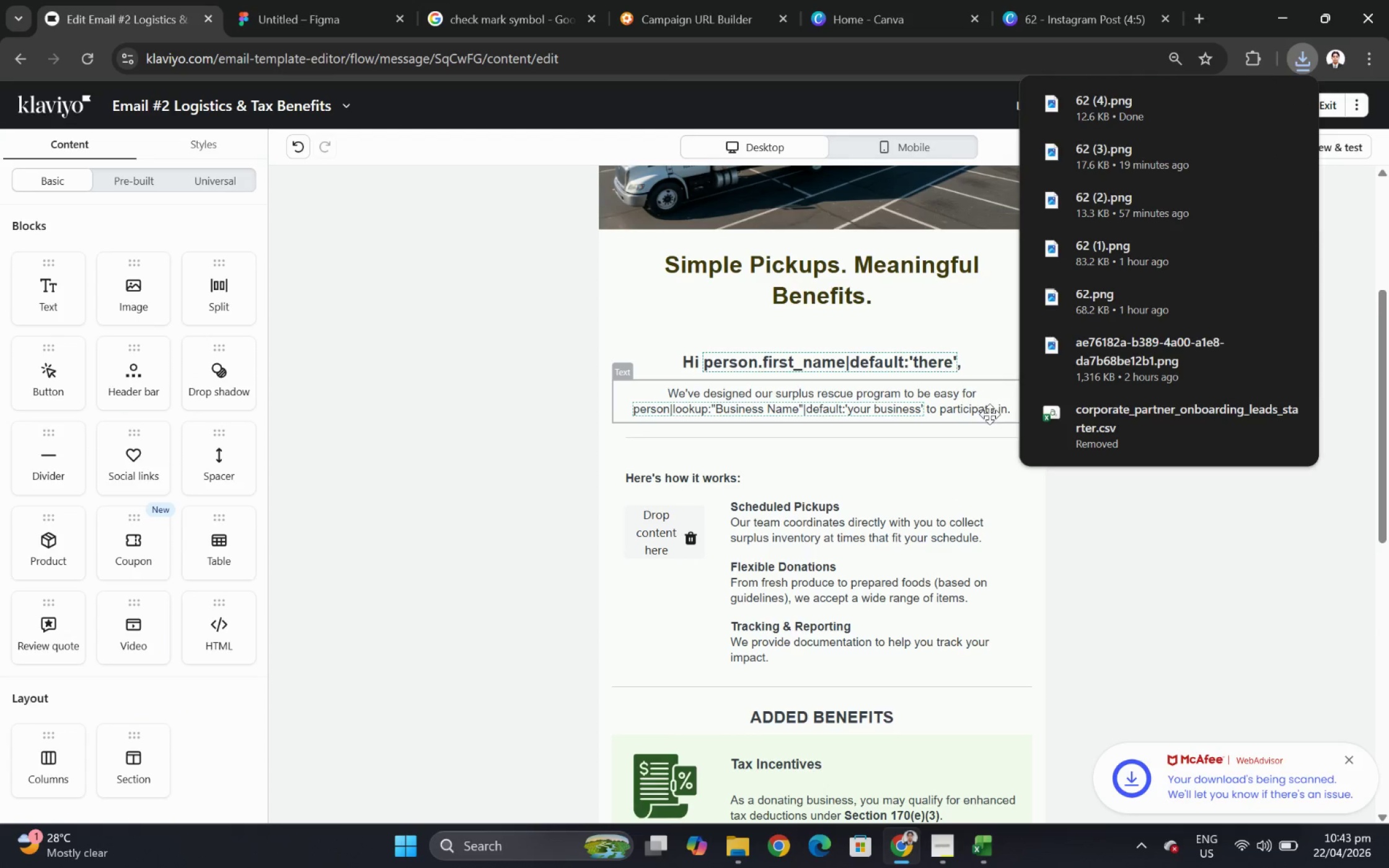 
double_click([1209, 356])
 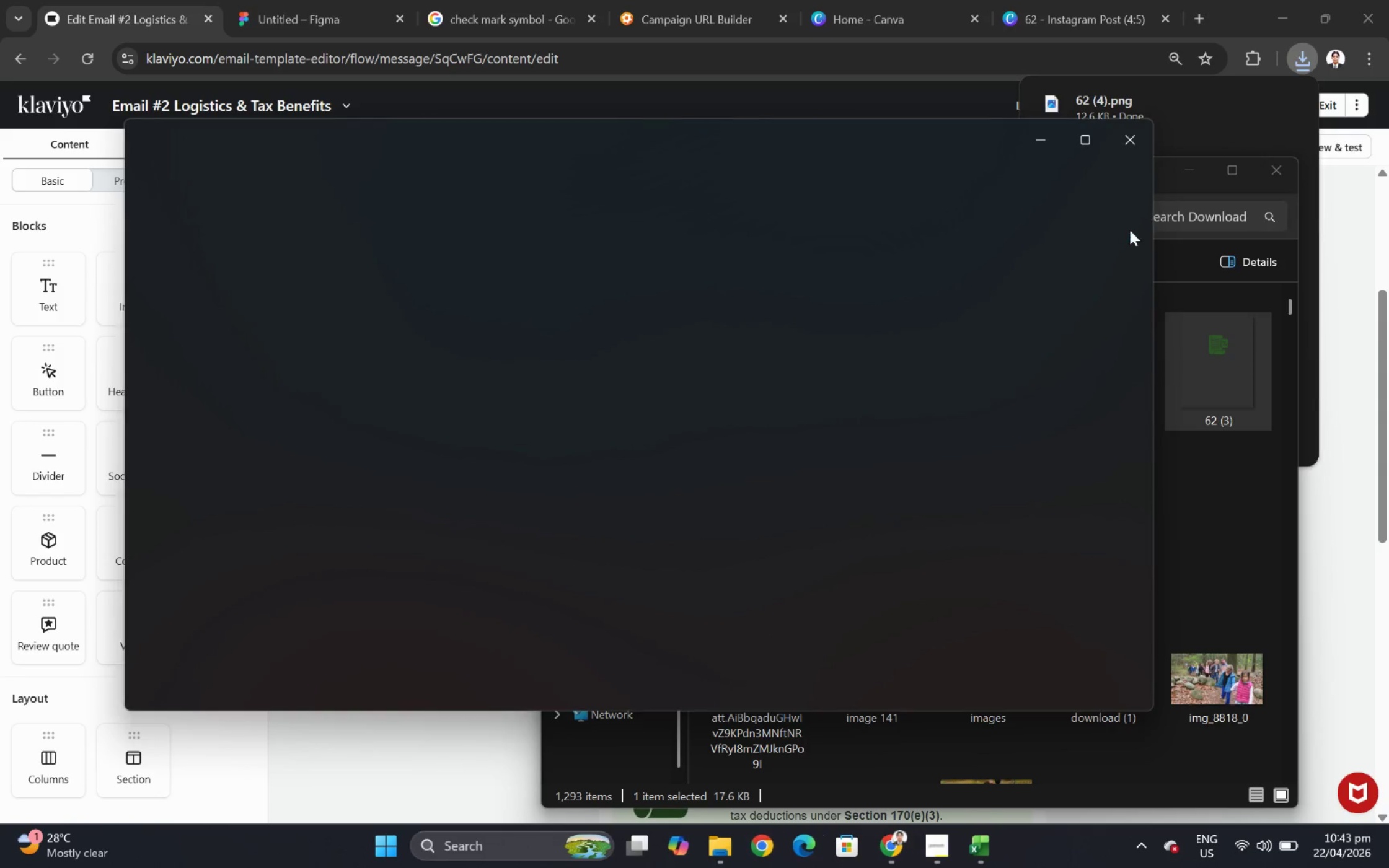 
left_click([1130, 151])
 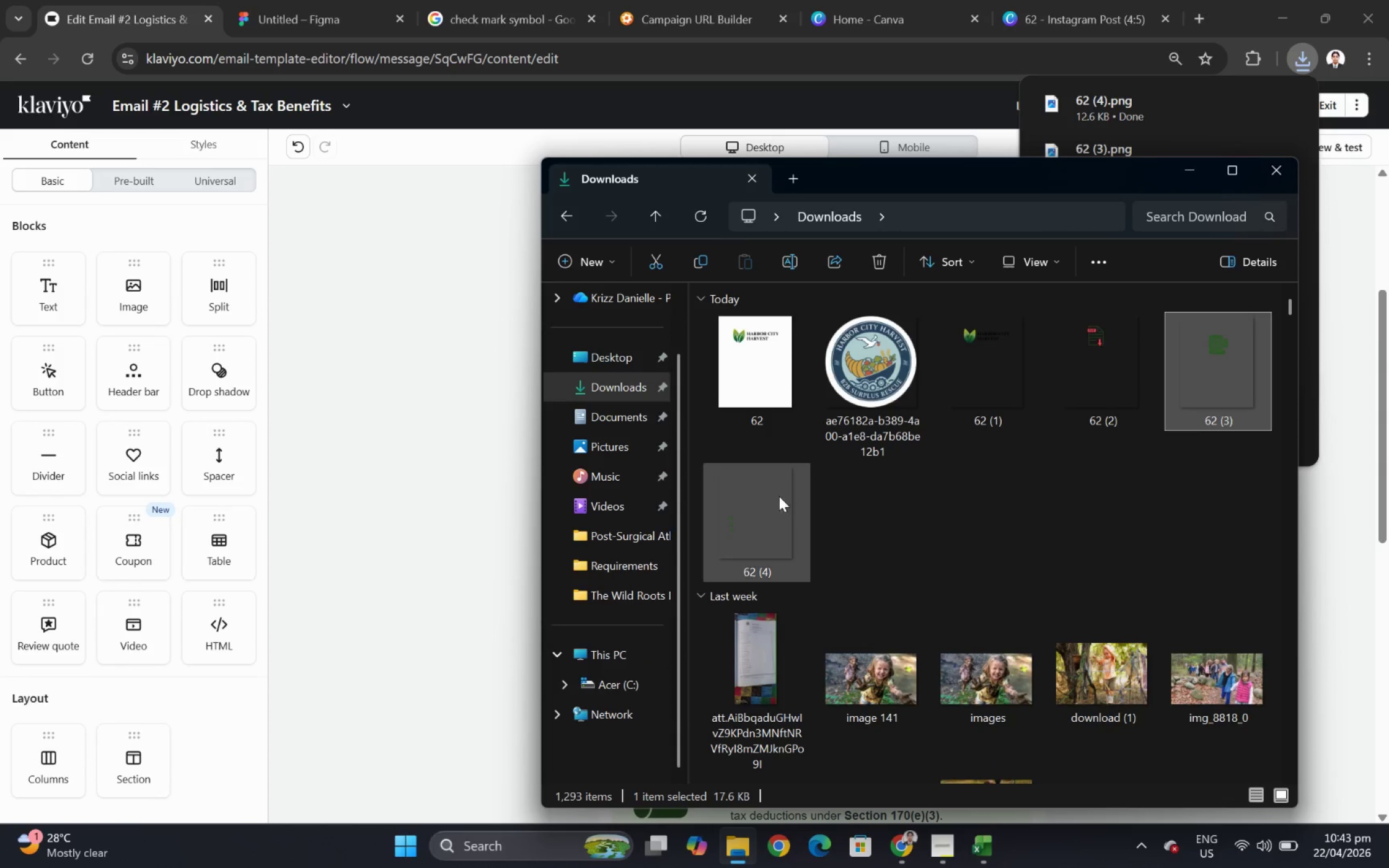 
double_click([736, 514])
 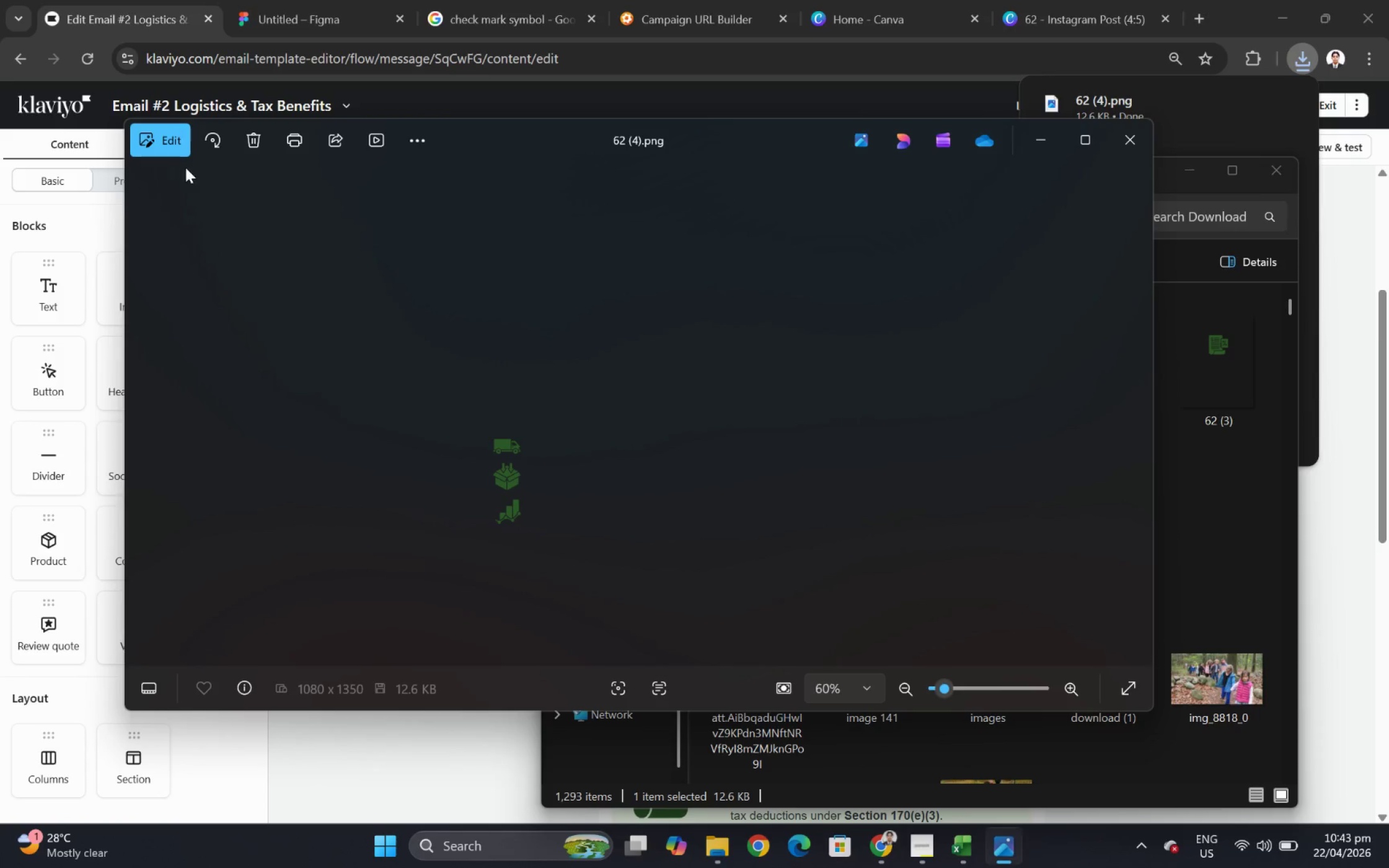 
left_click([146, 145])
 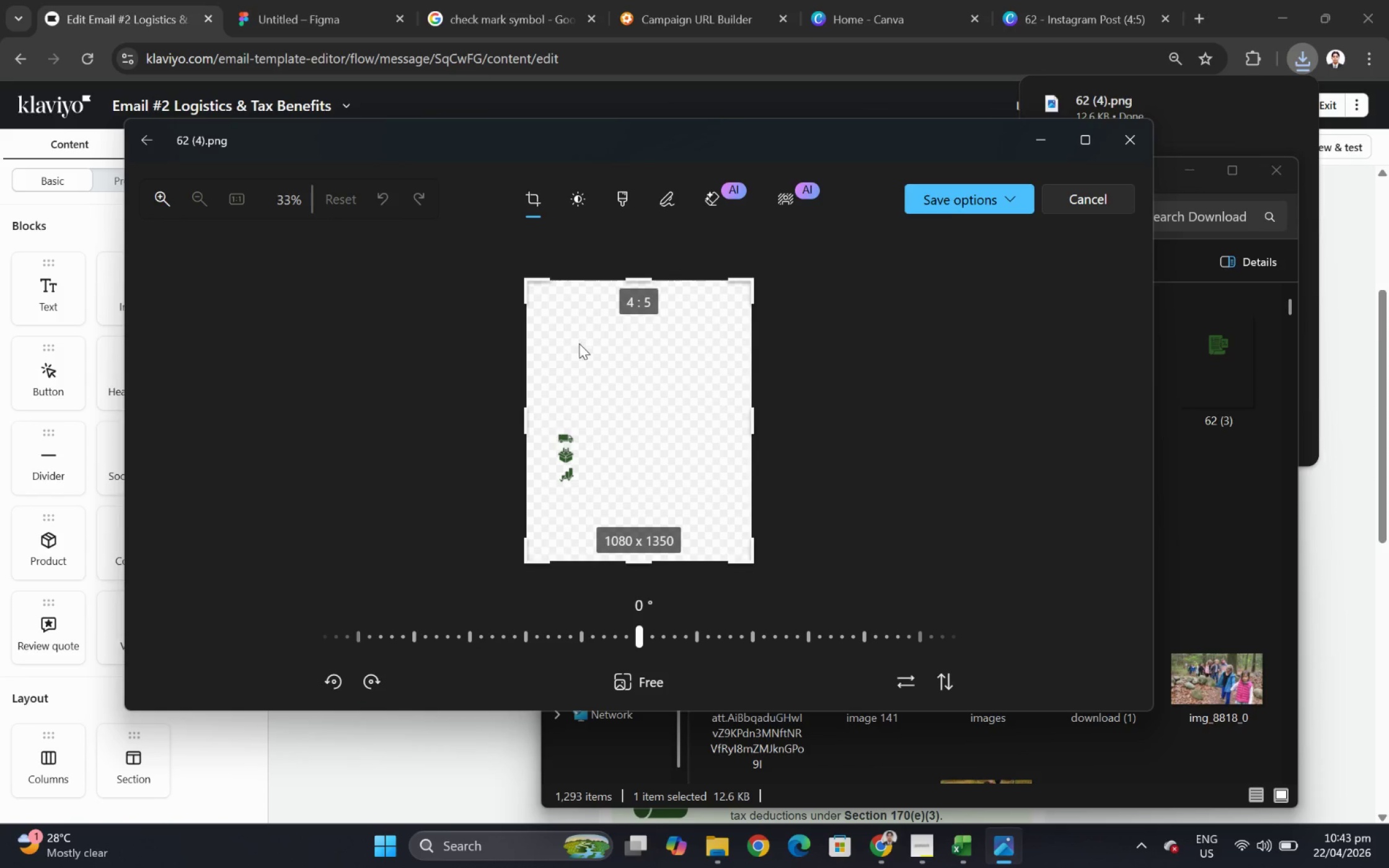 
left_click_drag(start_coordinate=[615, 284], to_coordinate=[620, 425])
 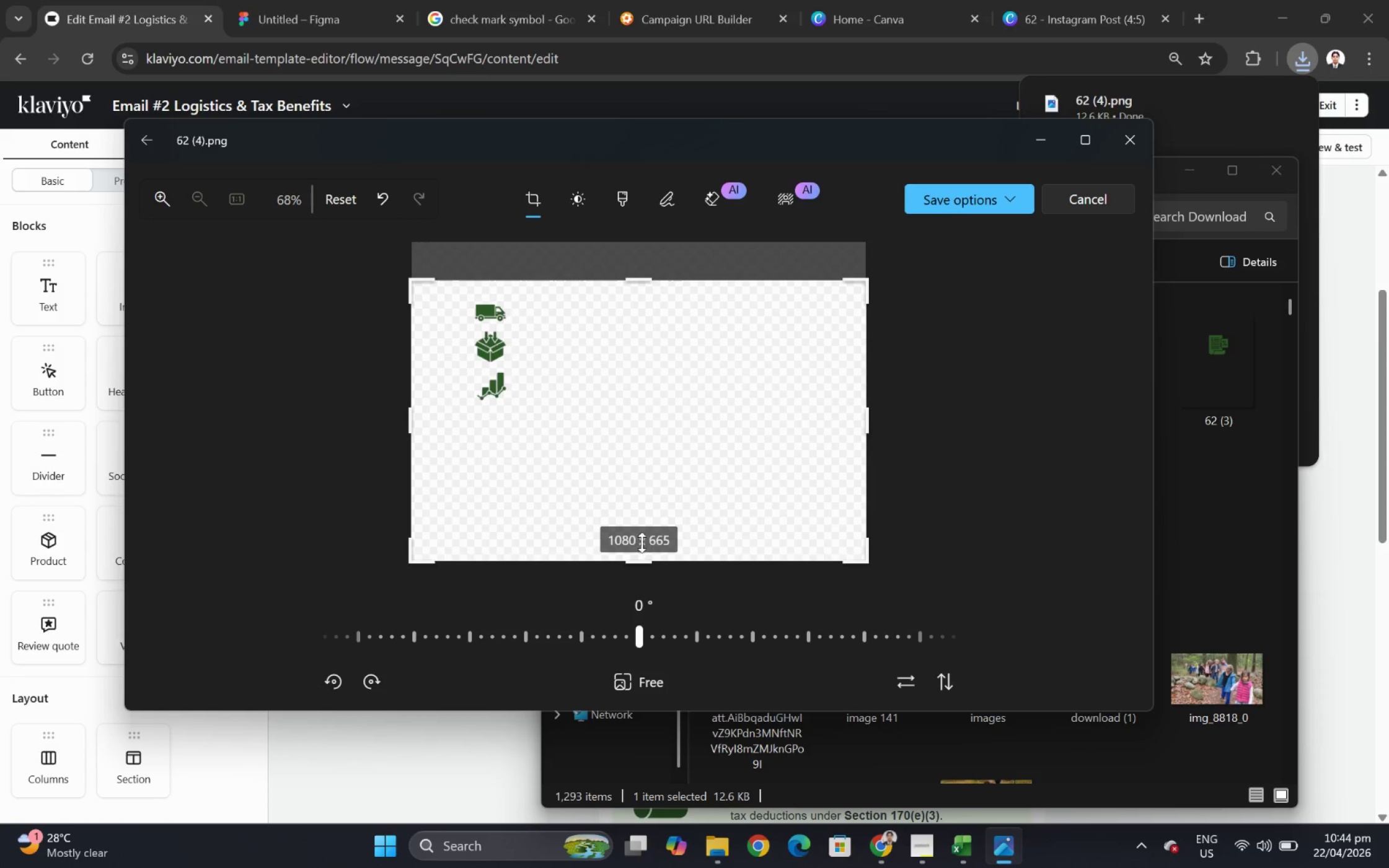 
left_click_drag(start_coordinate=[633, 552], to_coordinate=[628, 392])
 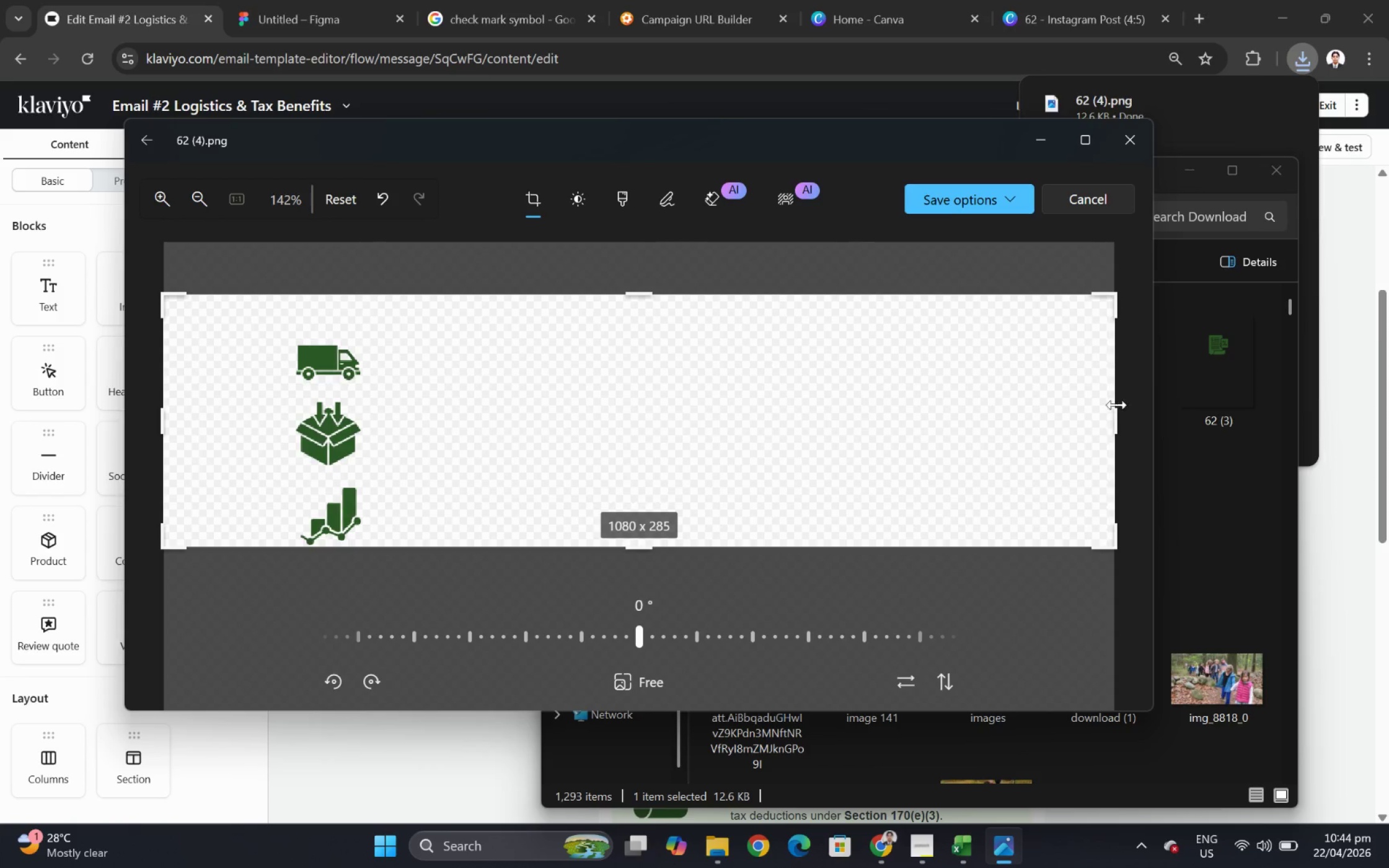 
left_click_drag(start_coordinate=[1113, 406], to_coordinate=[366, 420])
 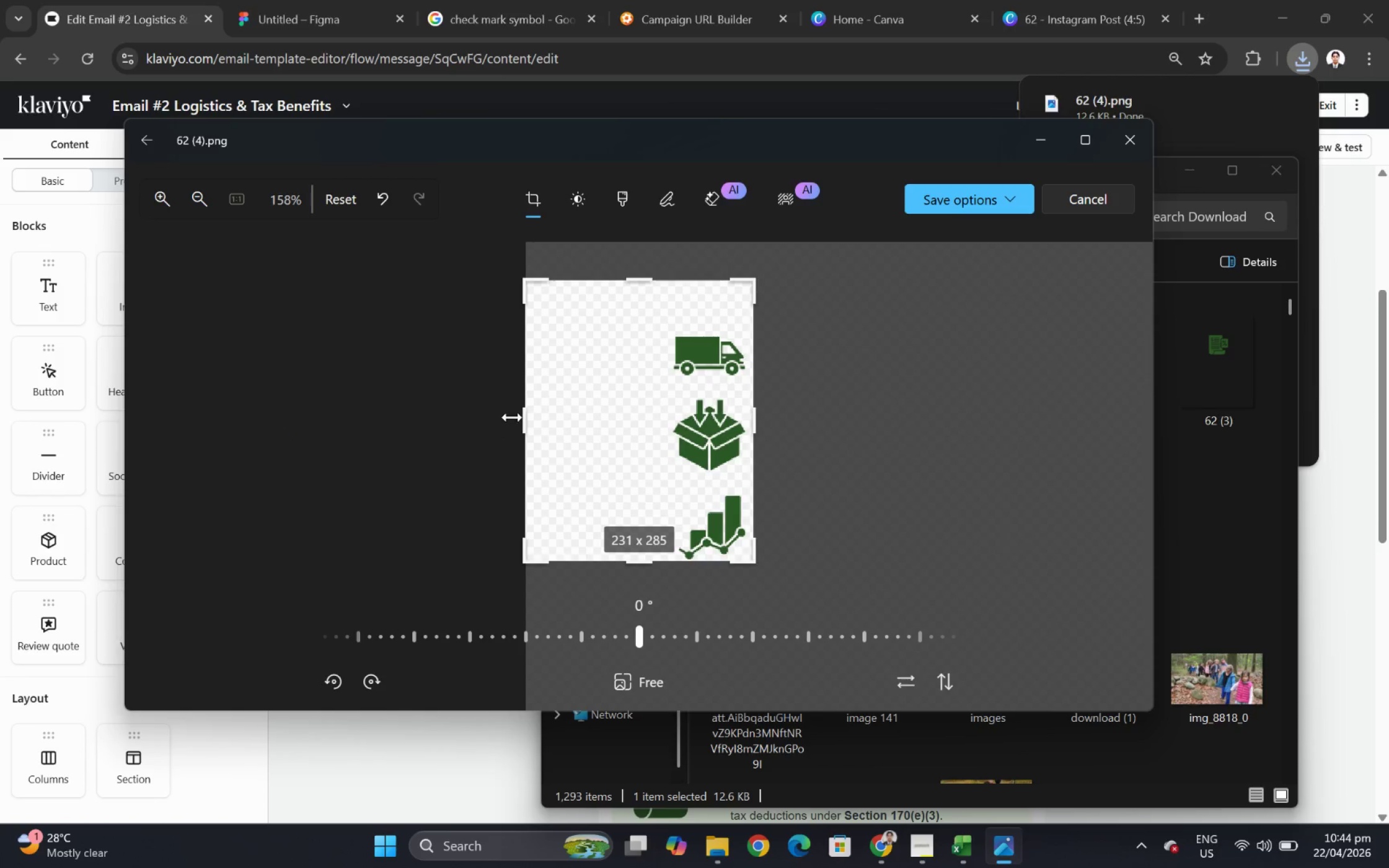 
left_click_drag(start_coordinate=[518, 416], to_coordinate=[682, 421])
 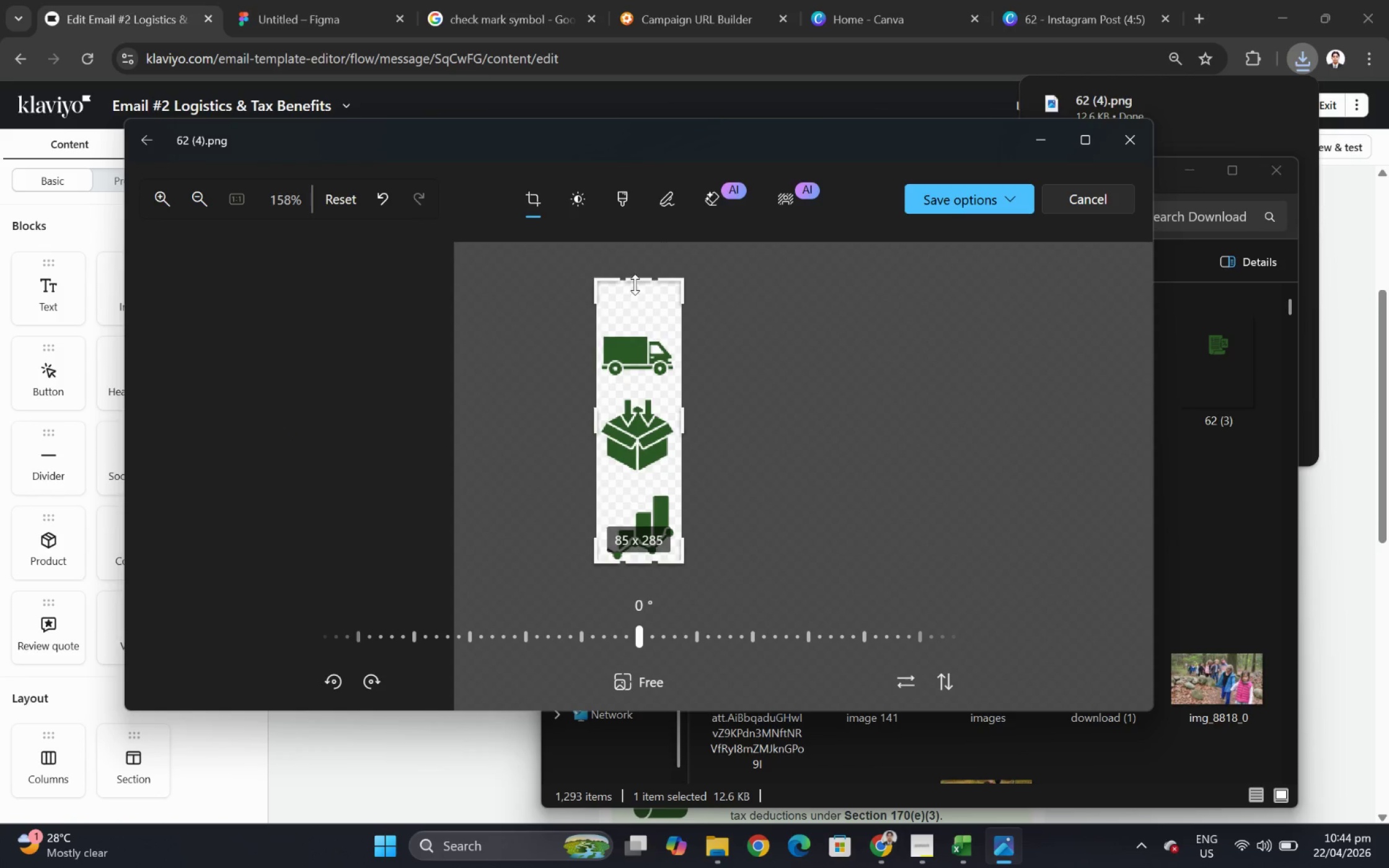 
left_click_drag(start_coordinate=[635, 284], to_coordinate=[638, 333])
 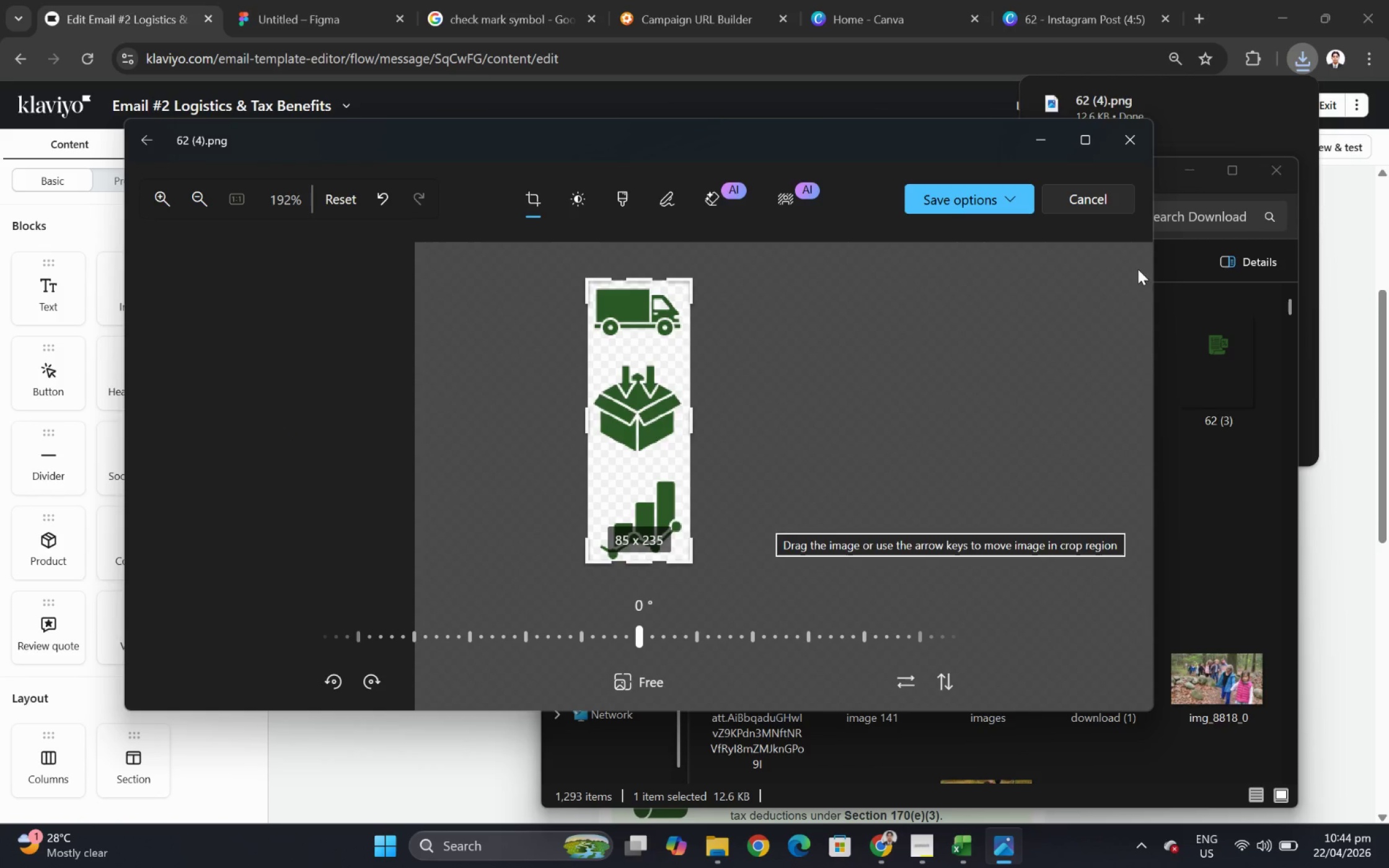 
left_click([1008, 201])
 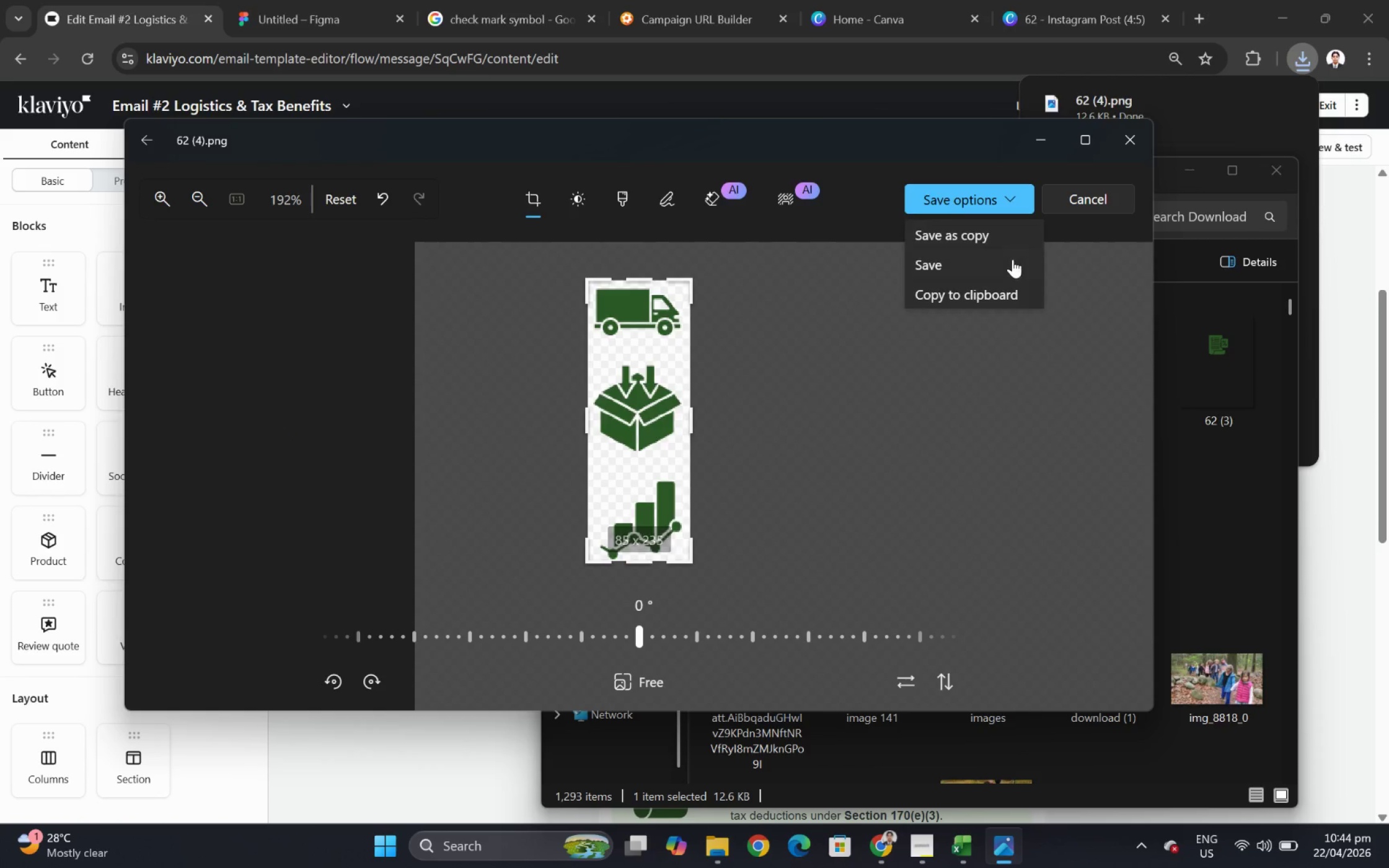 
left_click([1010, 259])
 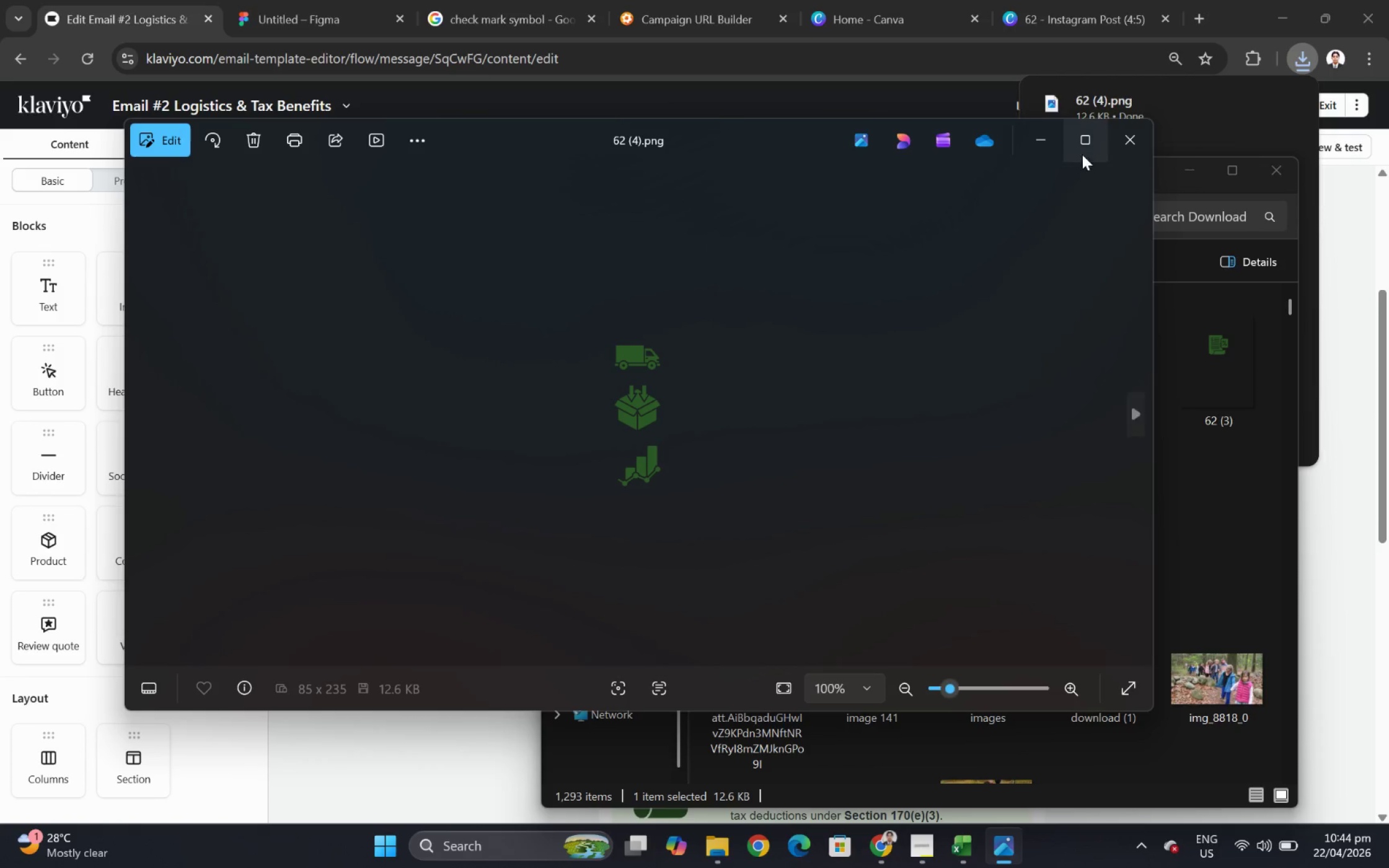 
left_click([1126, 133])
 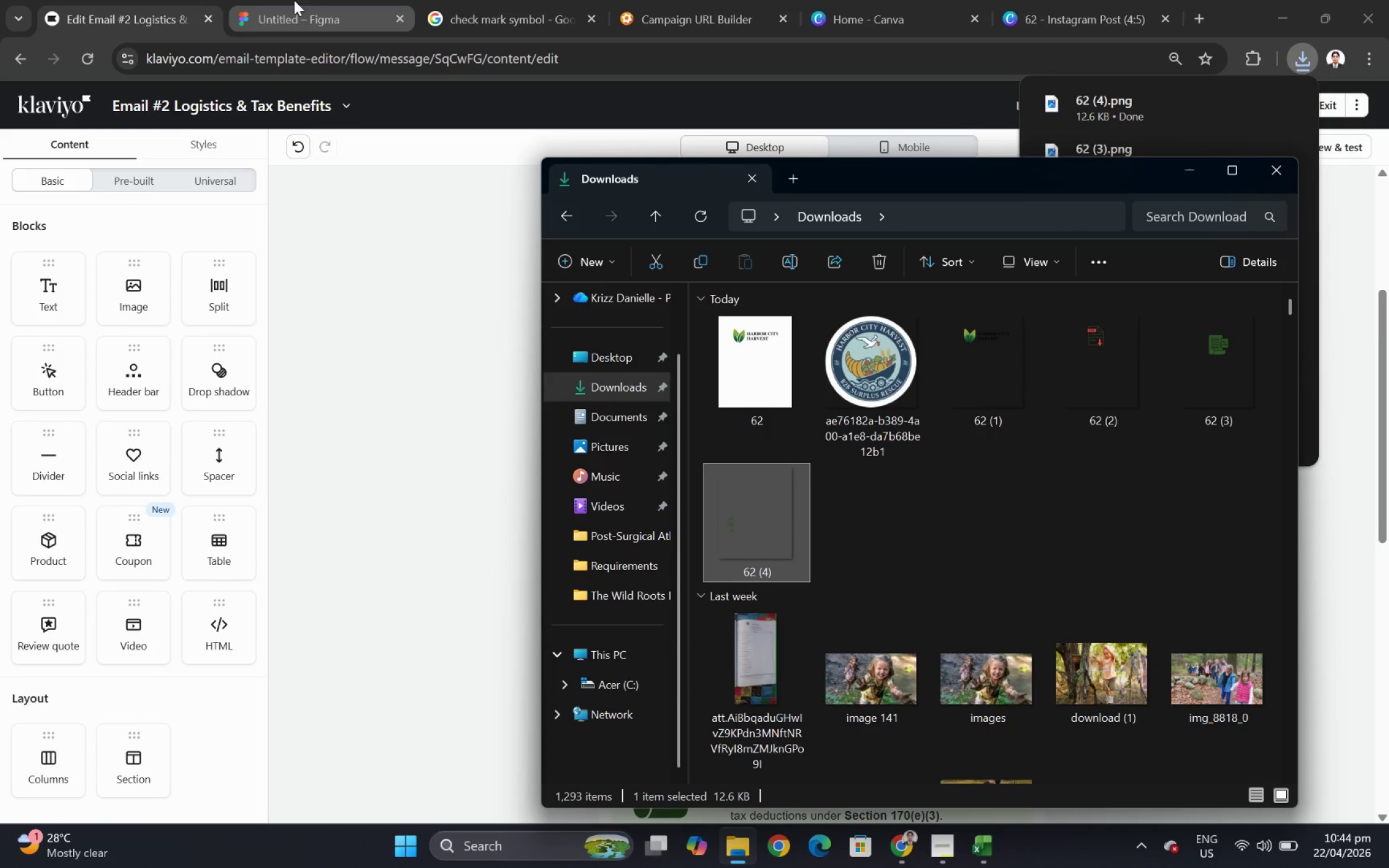 
left_click([452, 312])
 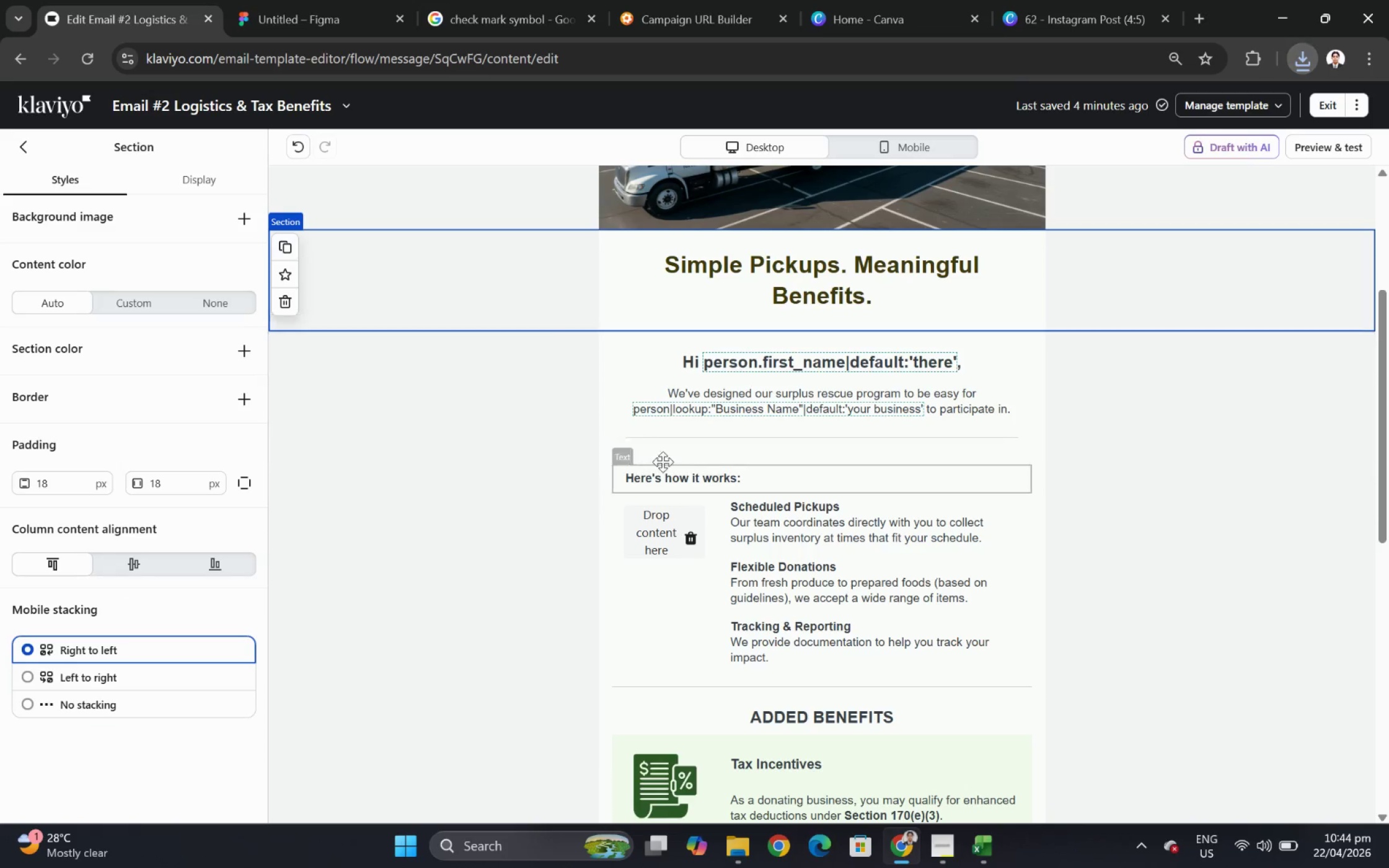 
scroll: coordinate [674, 460], scroll_direction: down, amount: 2.0
 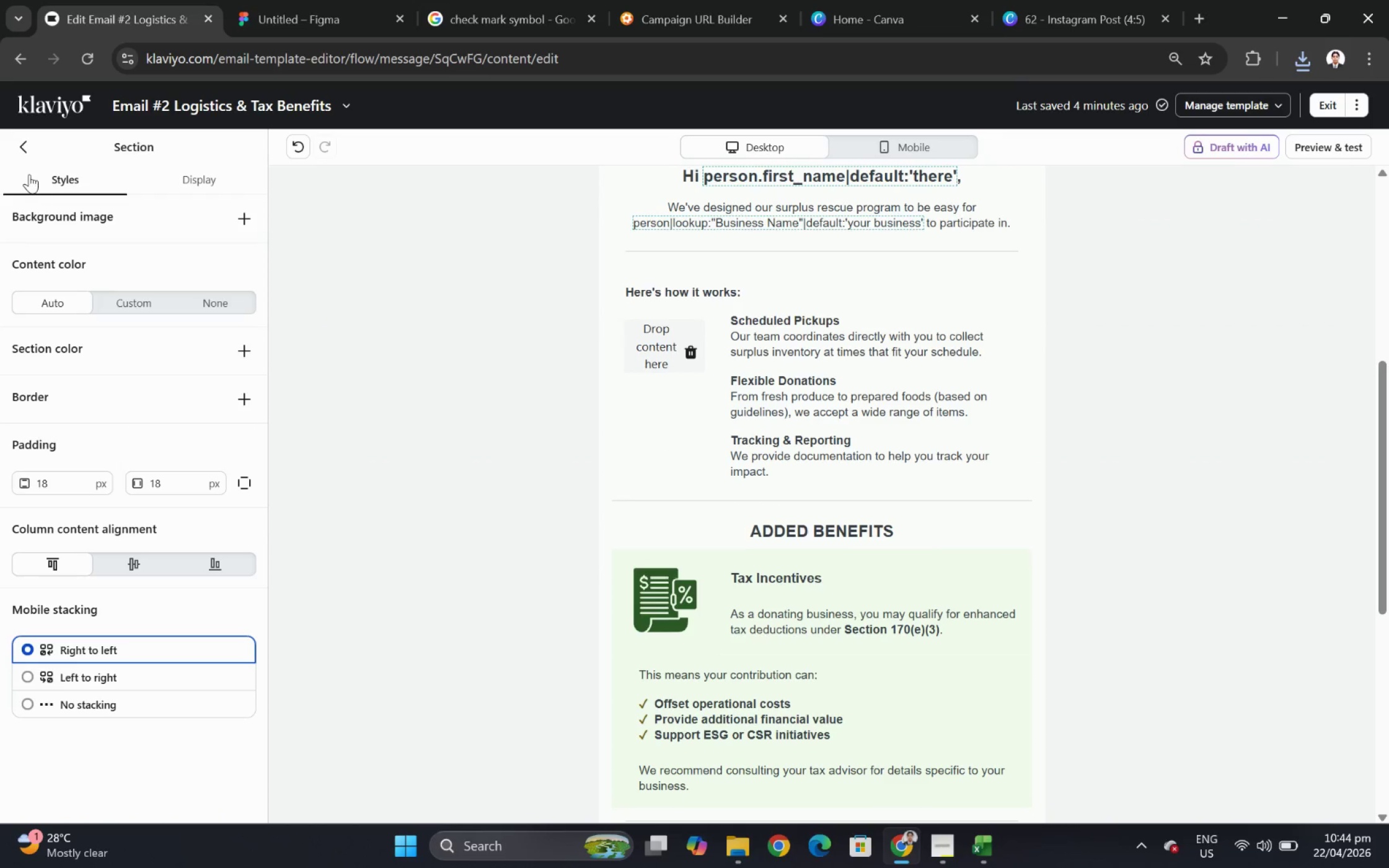 
left_click([23, 157])
 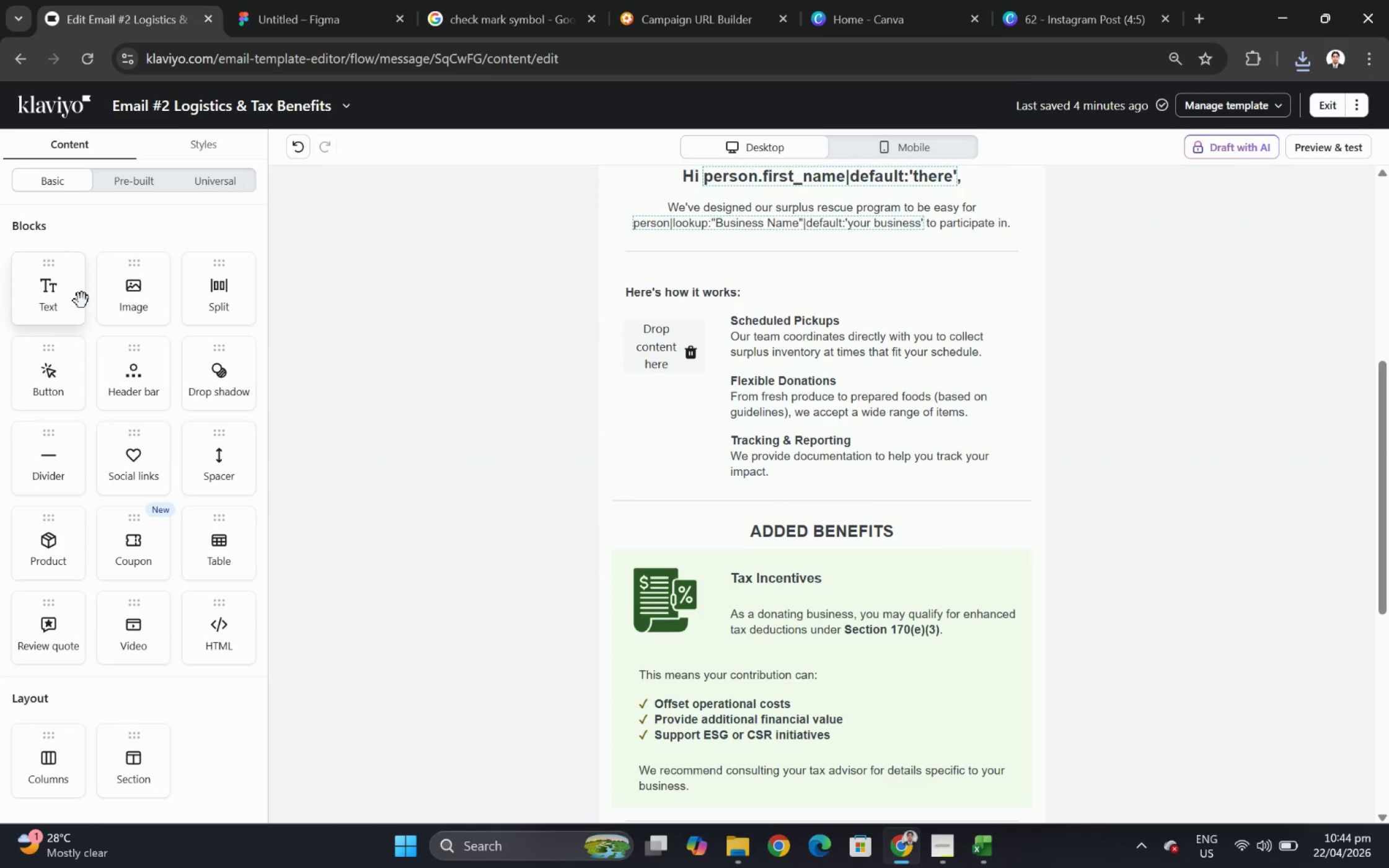 
left_click_drag(start_coordinate=[147, 300], to_coordinate=[658, 348])
 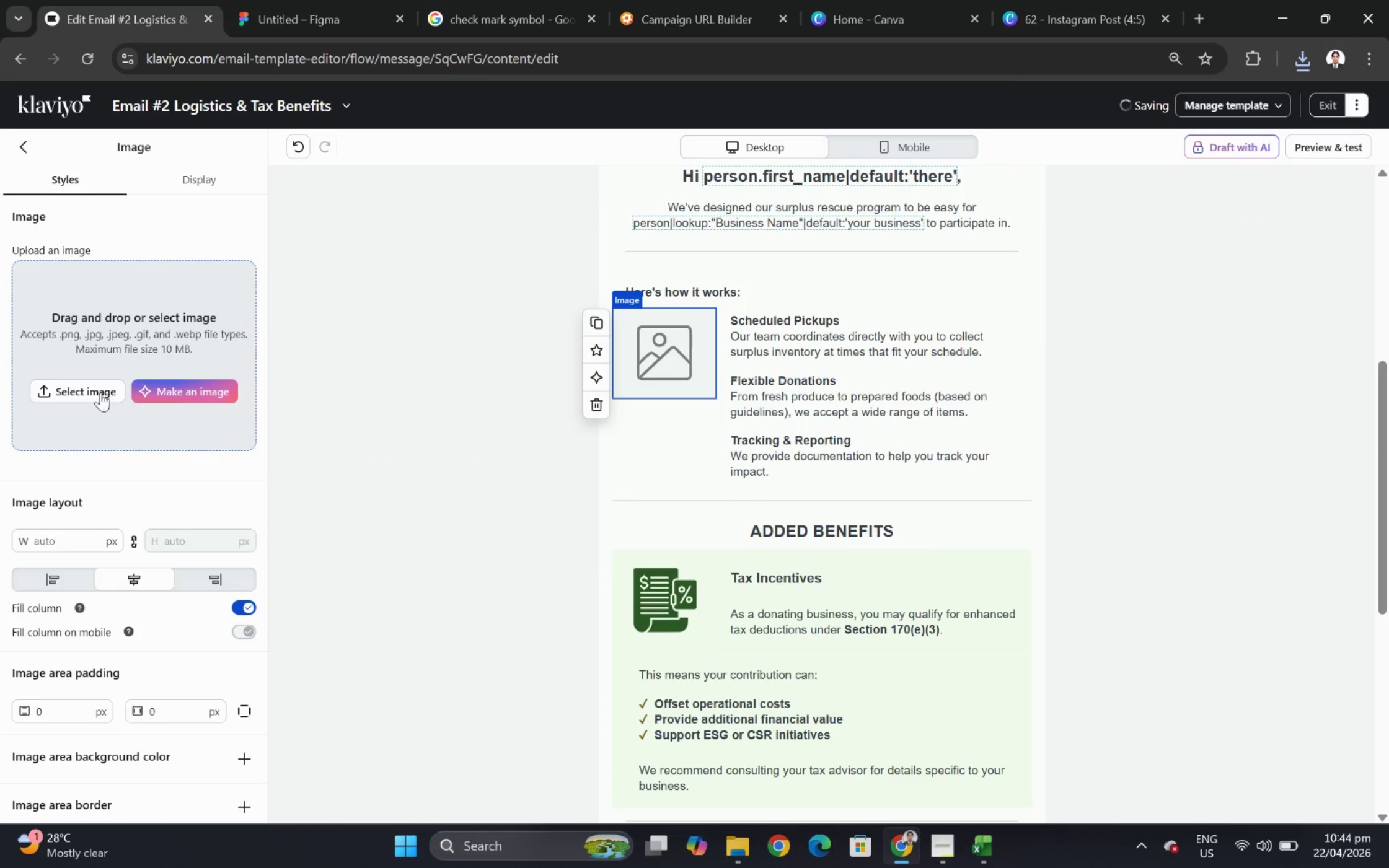 
left_click([101, 396])
 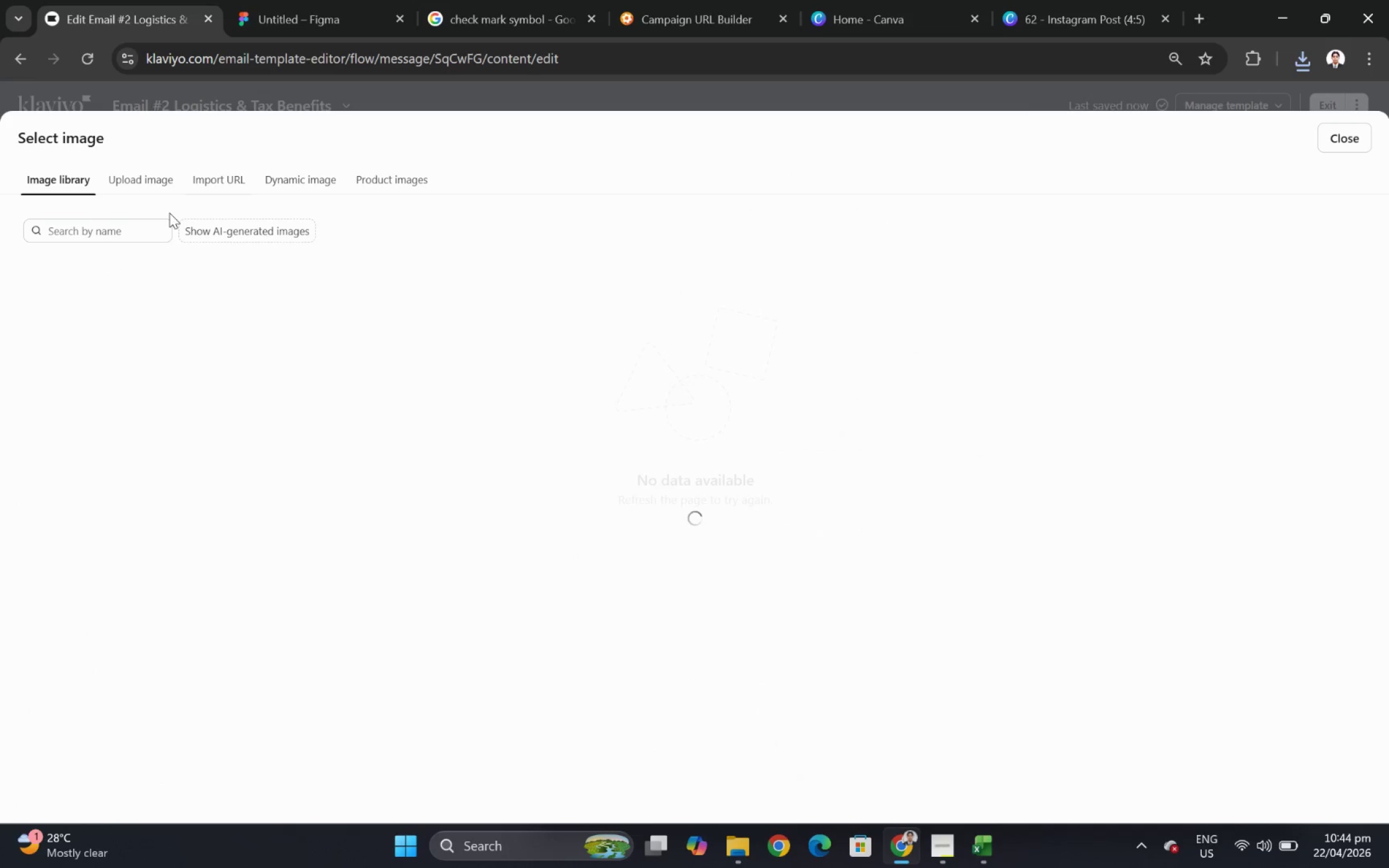 
left_click([156, 182])
 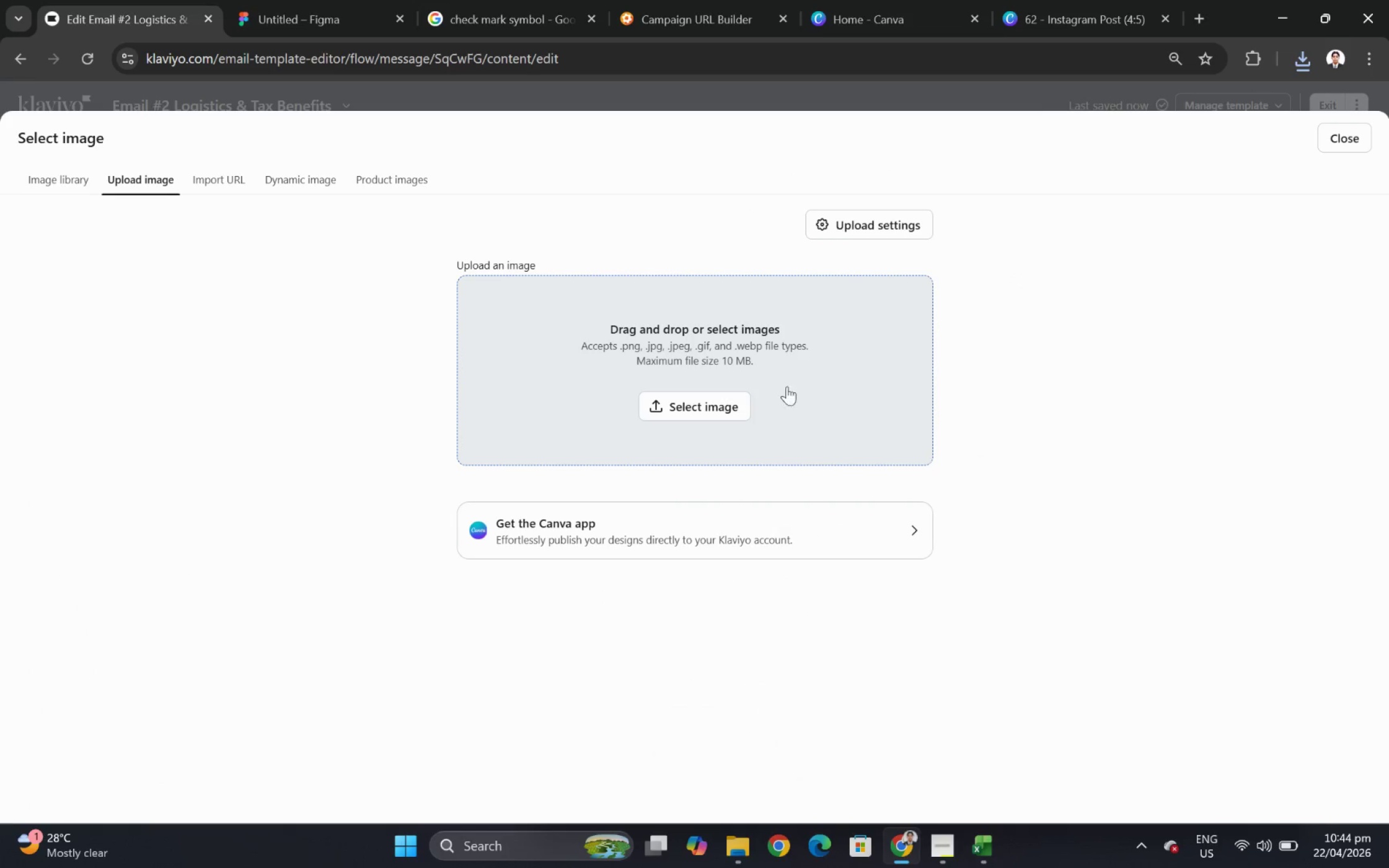 
left_click([715, 405])
 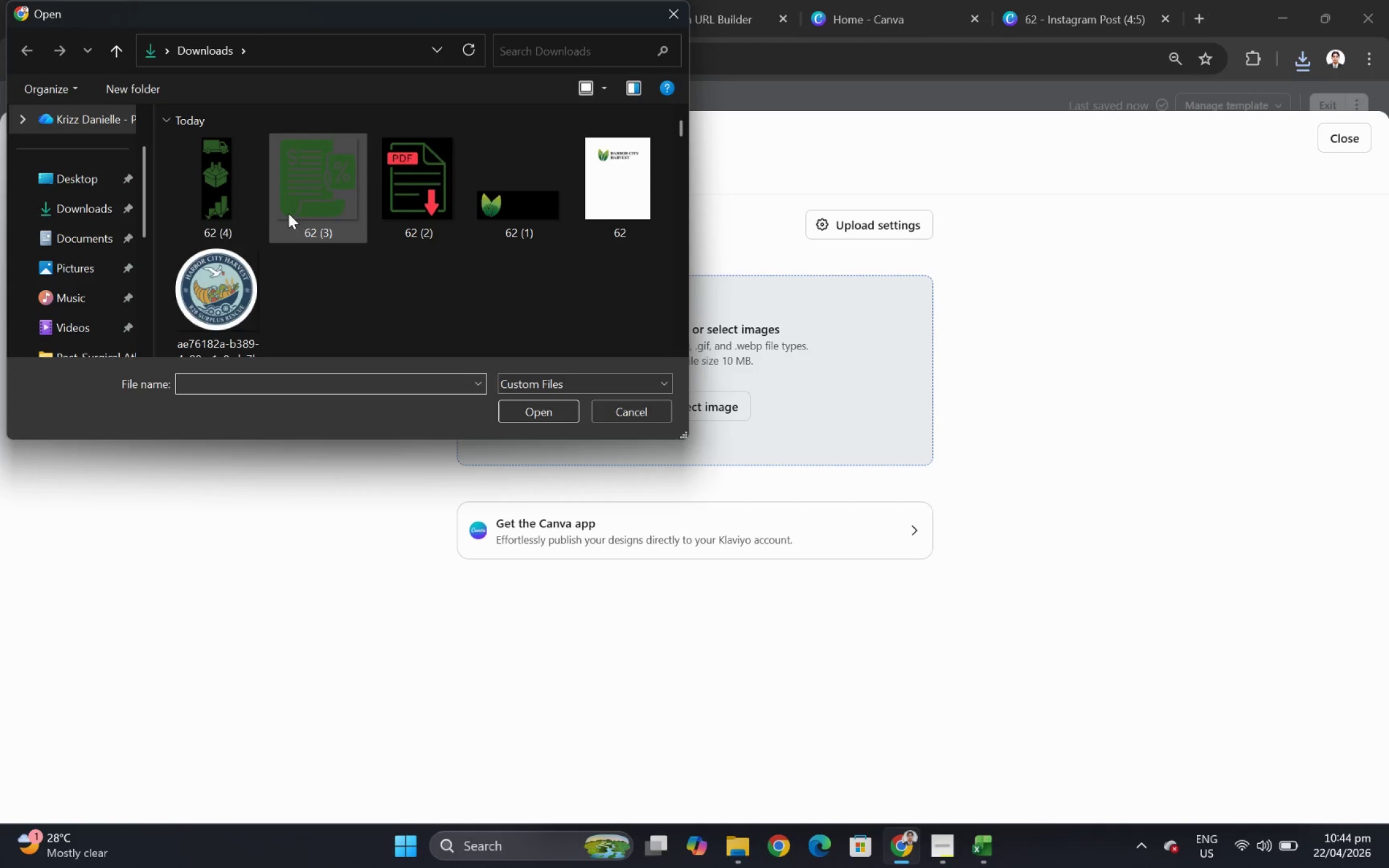 
double_click([232, 192])
 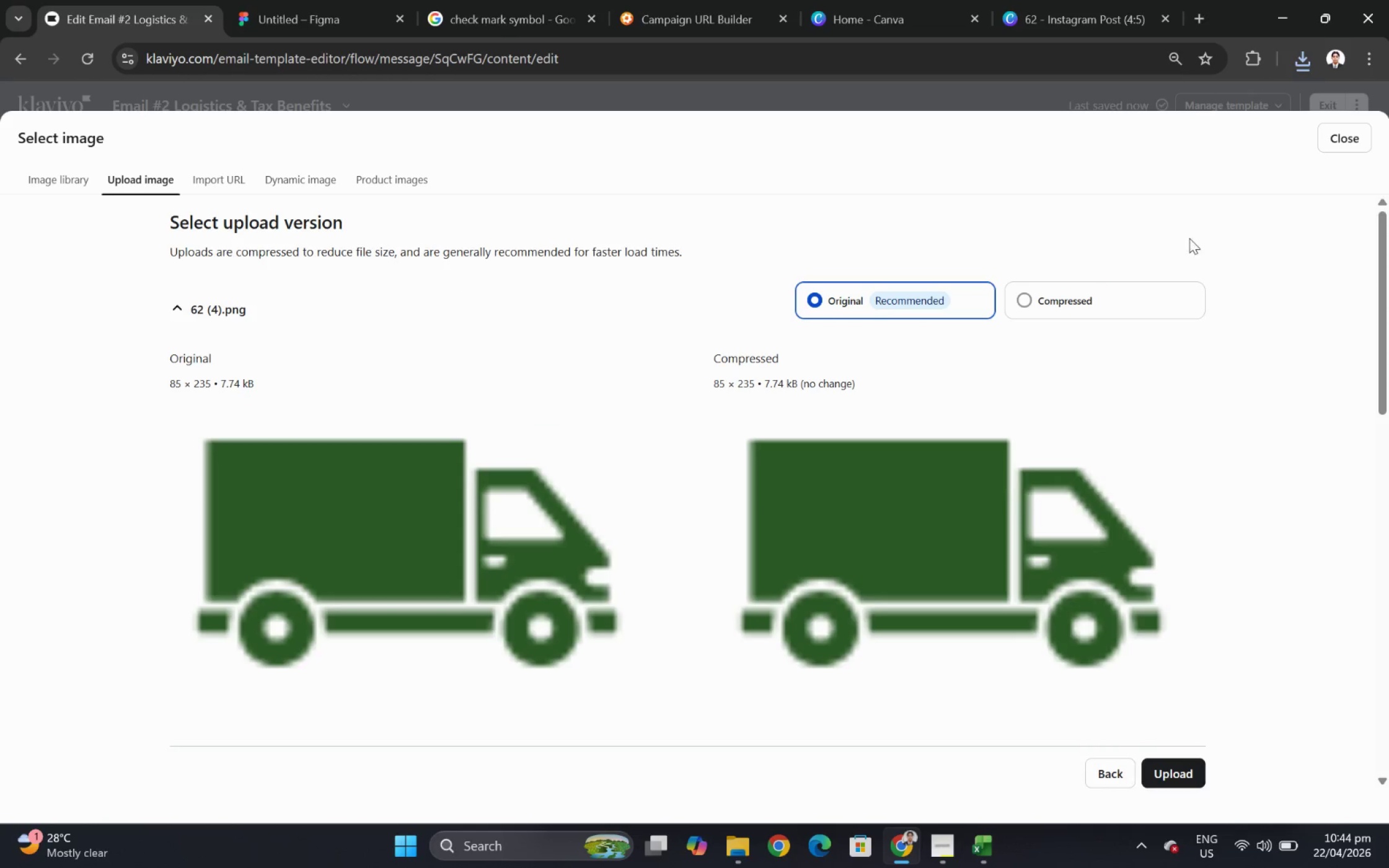 
left_click([1169, 299])
 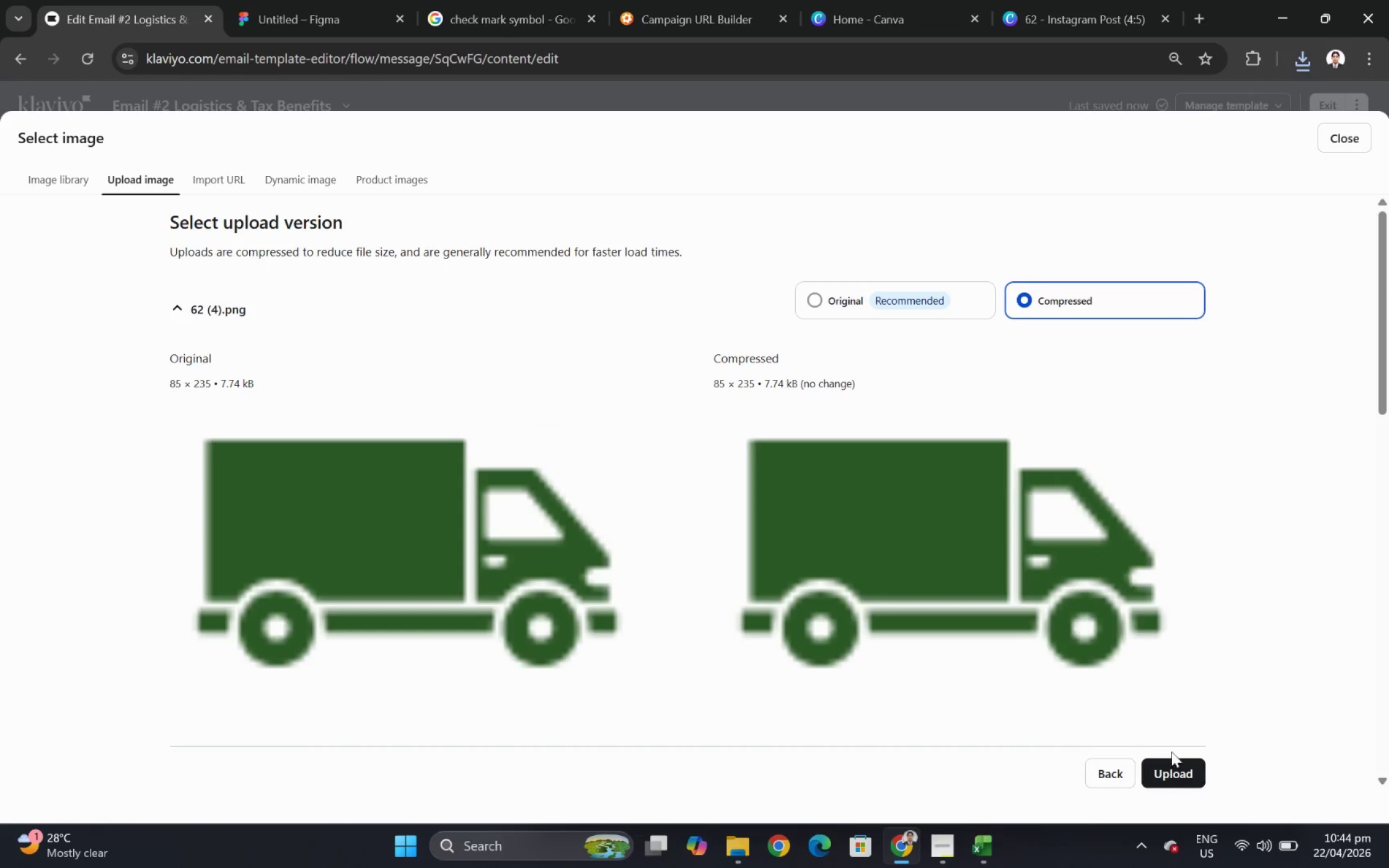 
left_click([1177, 770])
 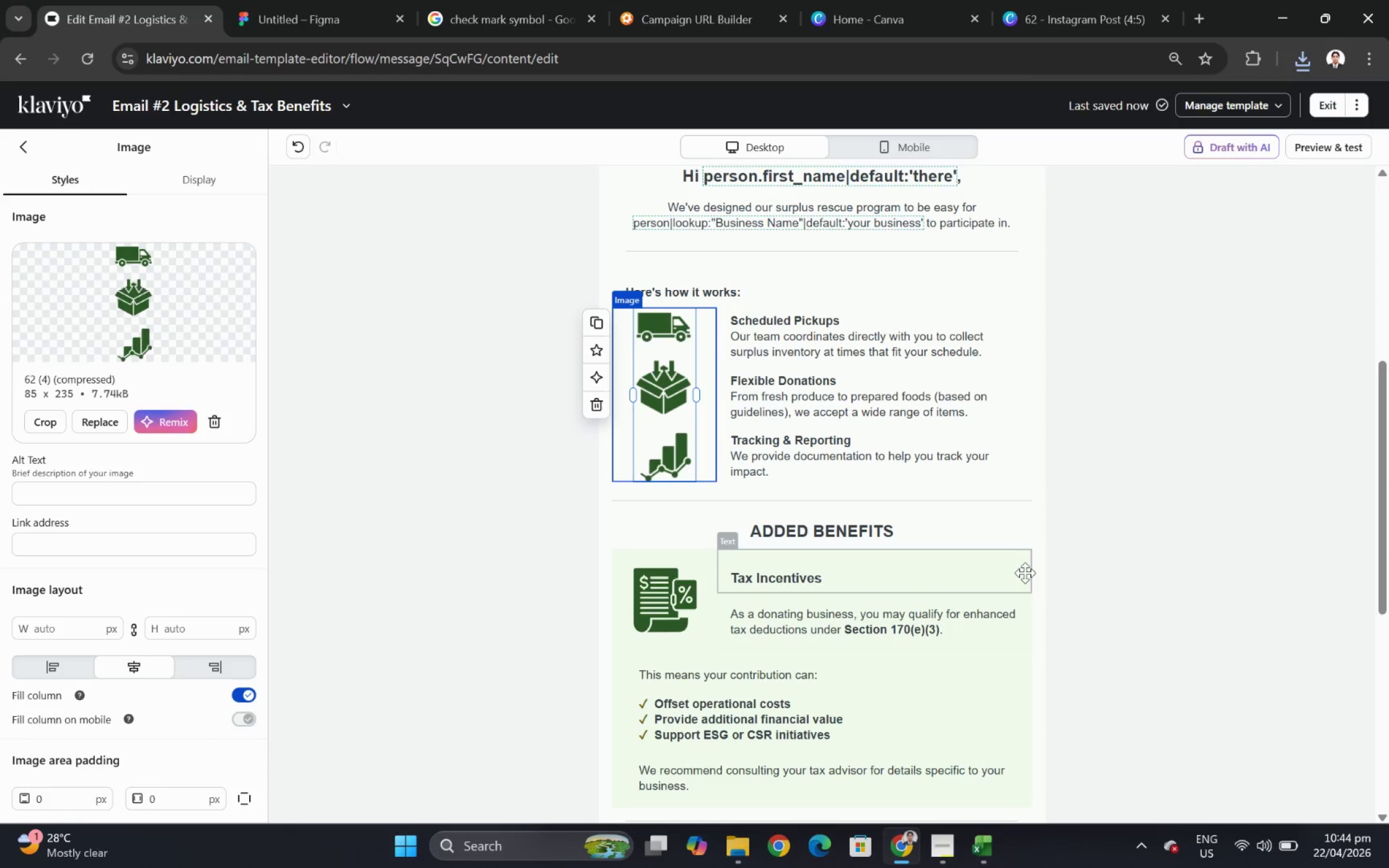 
wait(6.19)
 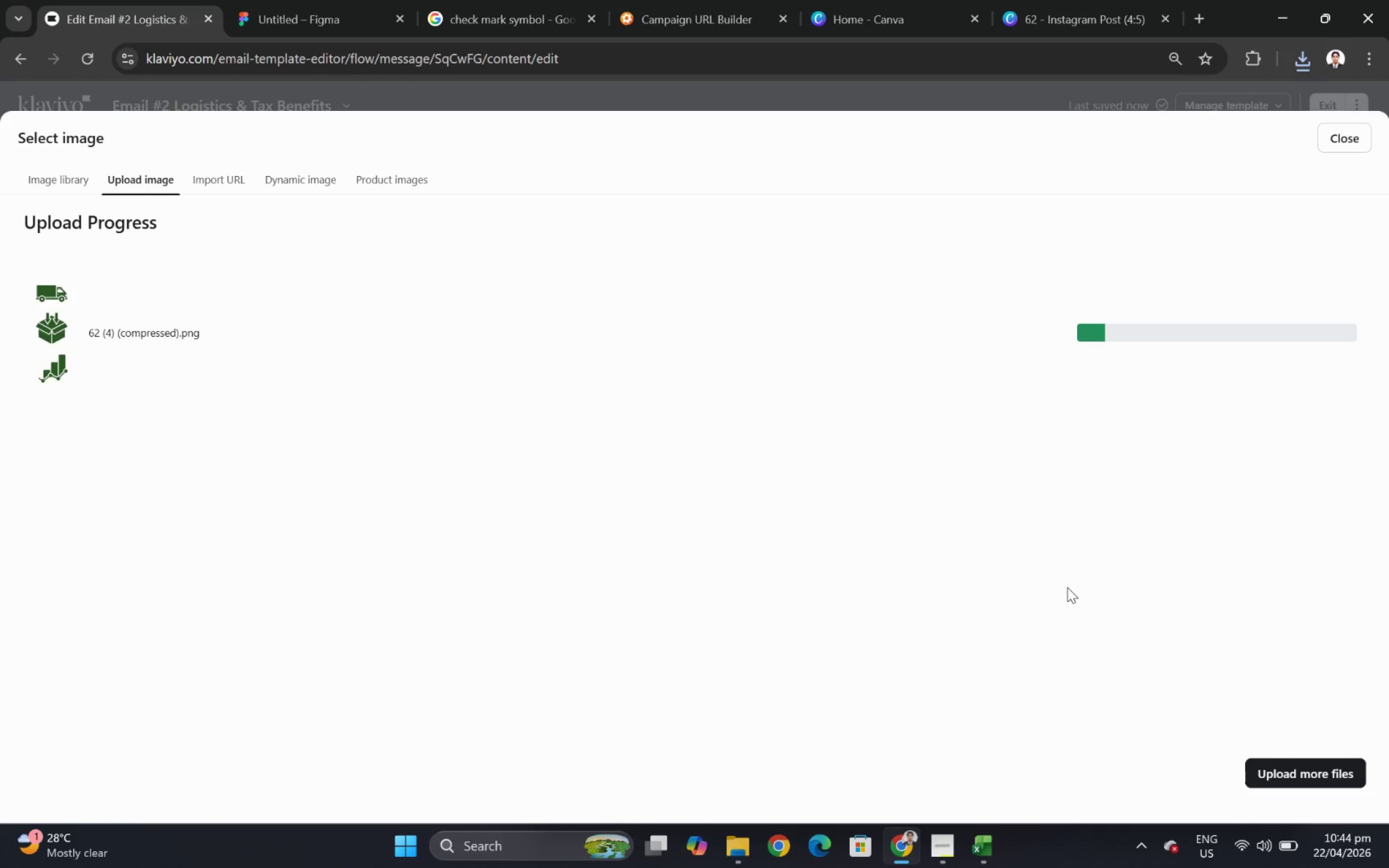 
left_click([1207, 681])
 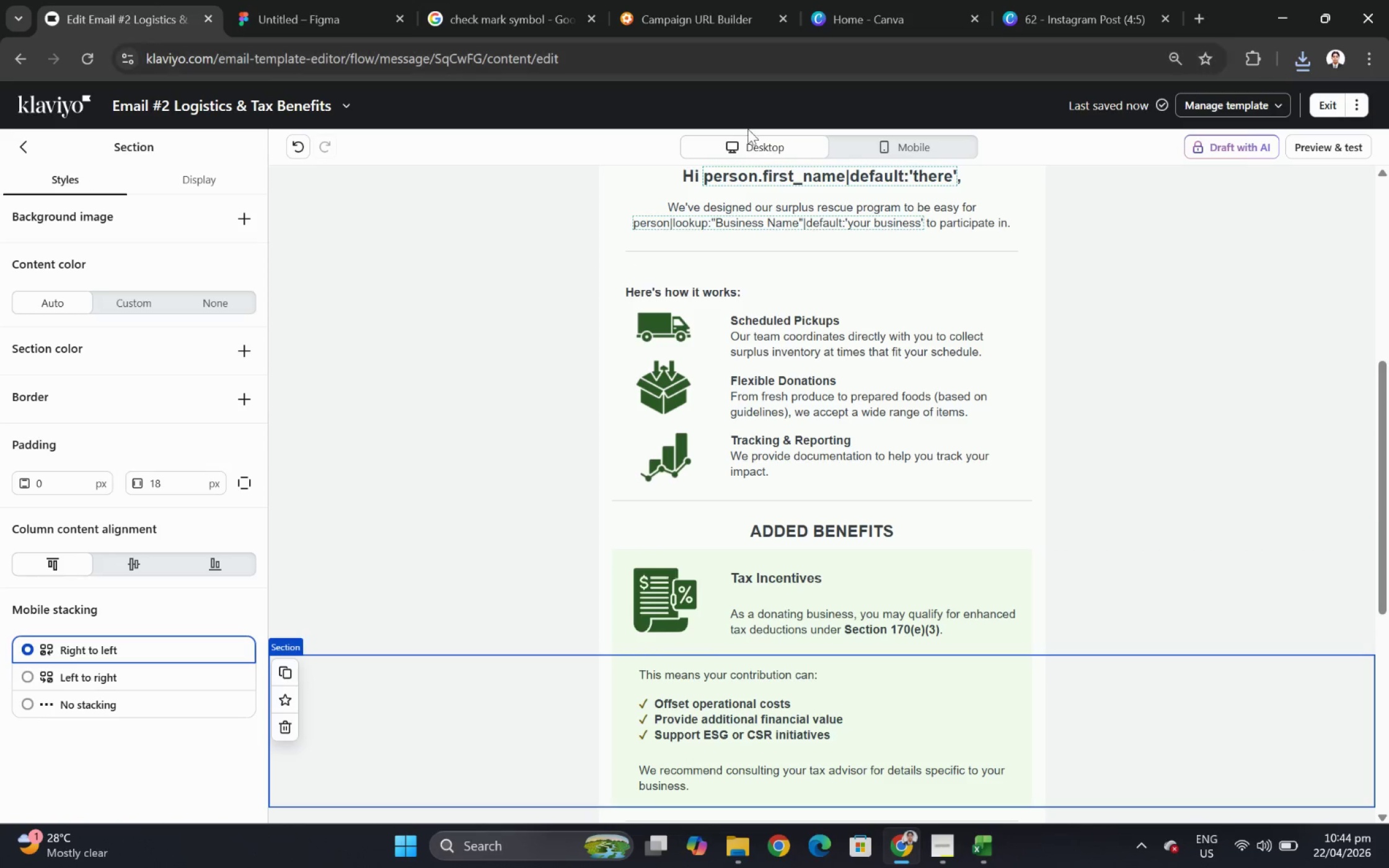 
wait(6.48)
 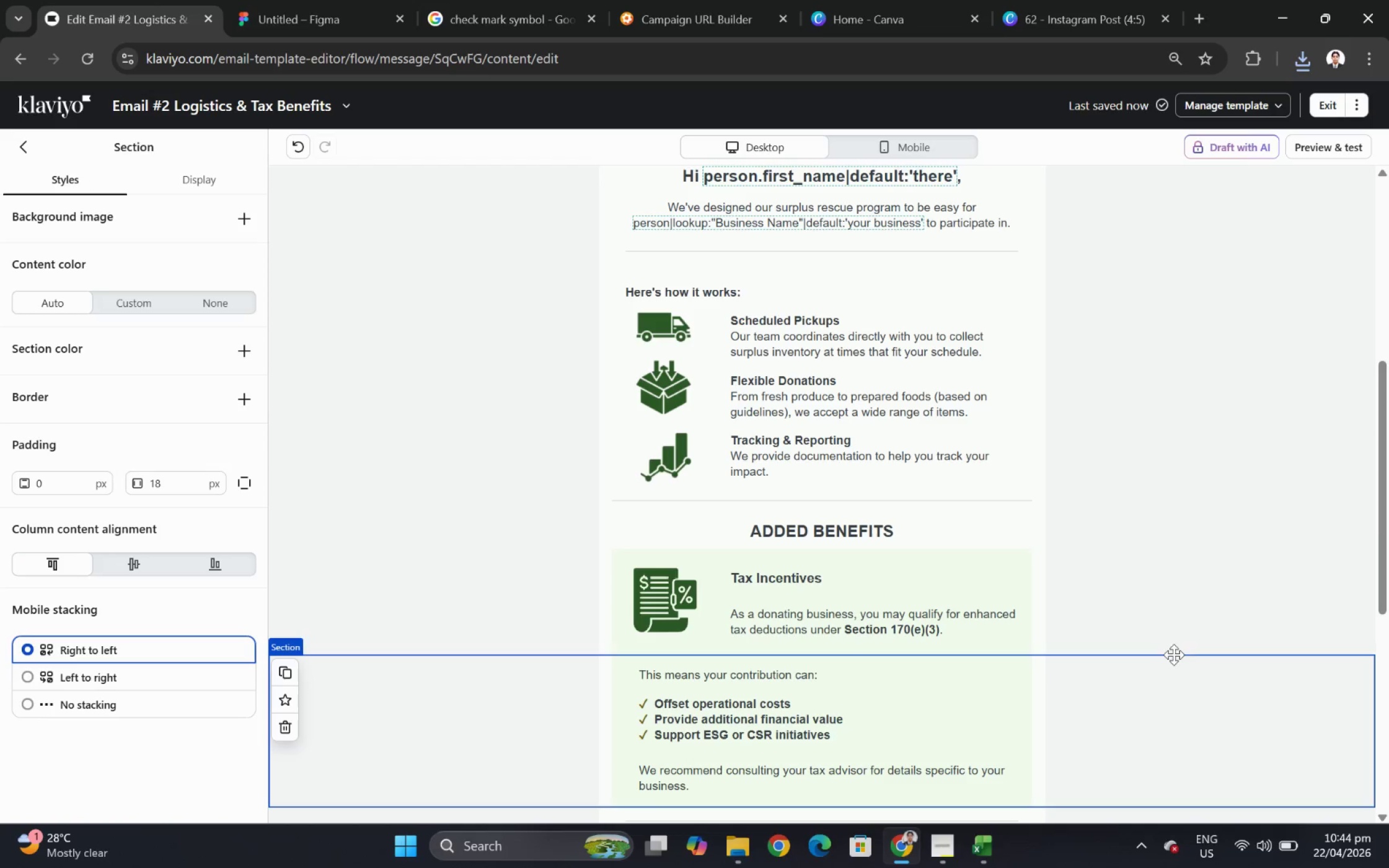 
scroll: coordinate [919, 354], scroll_direction: up, amount: 2.0
 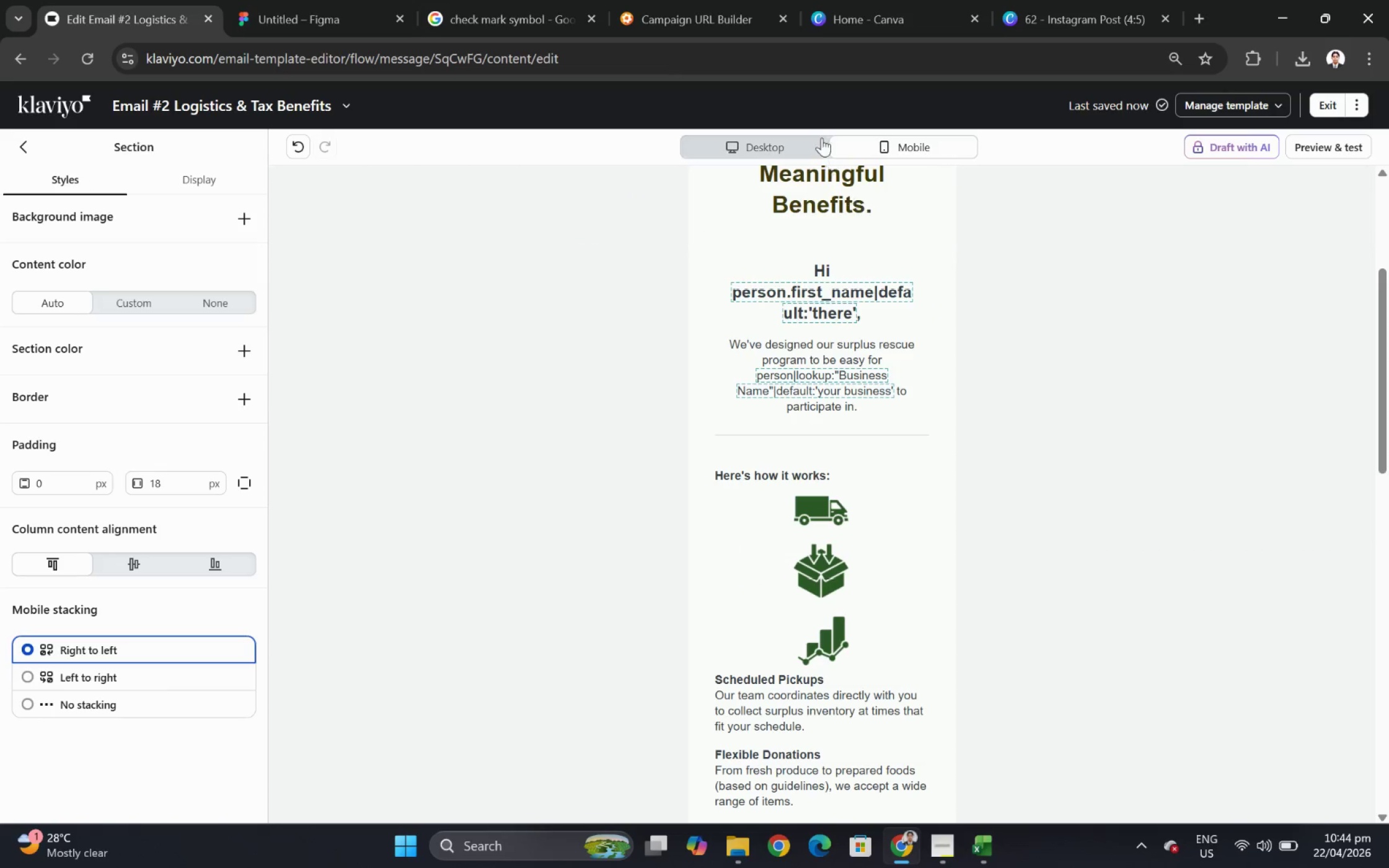 
wait(5.09)
 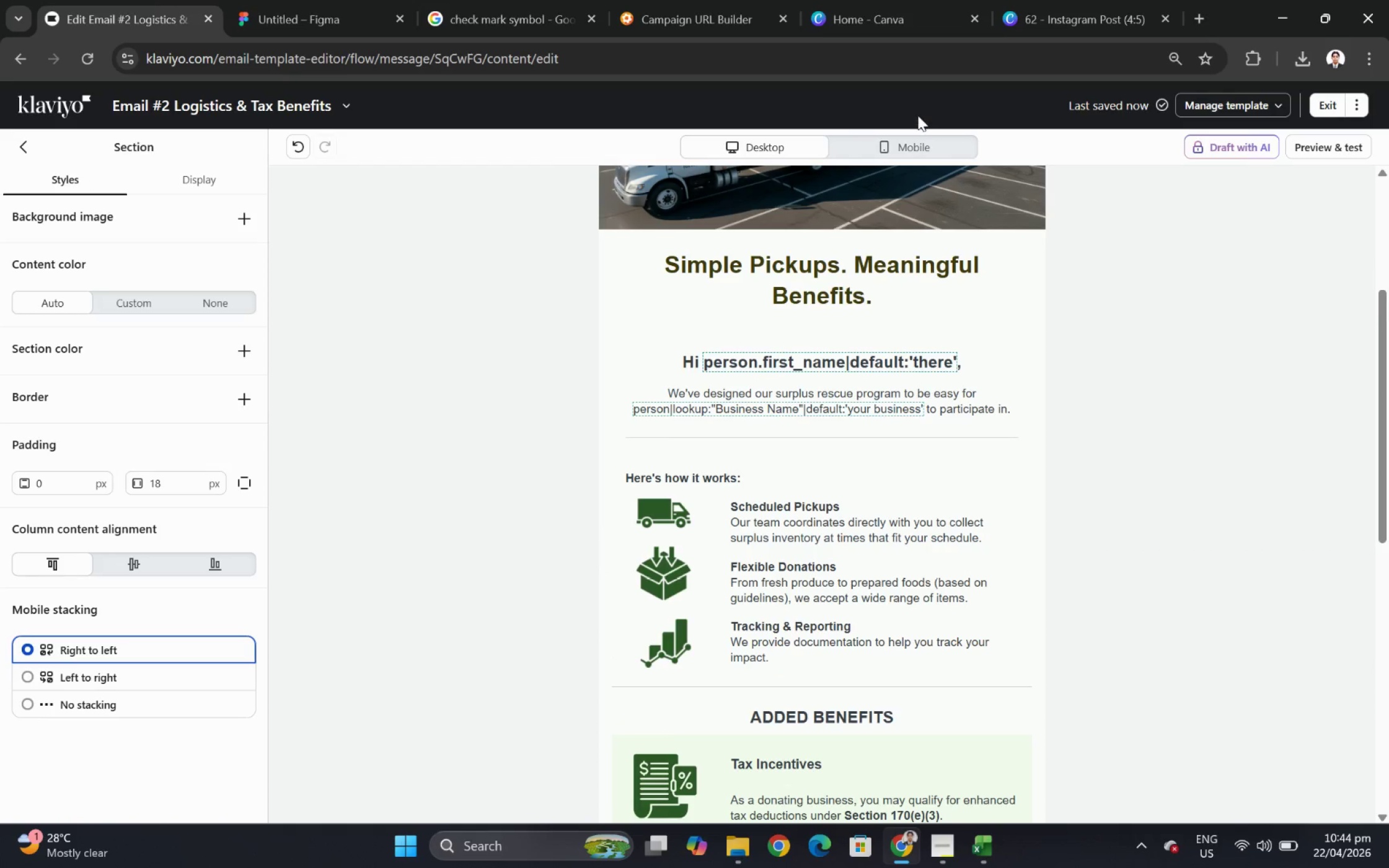 
left_click([783, 142])
 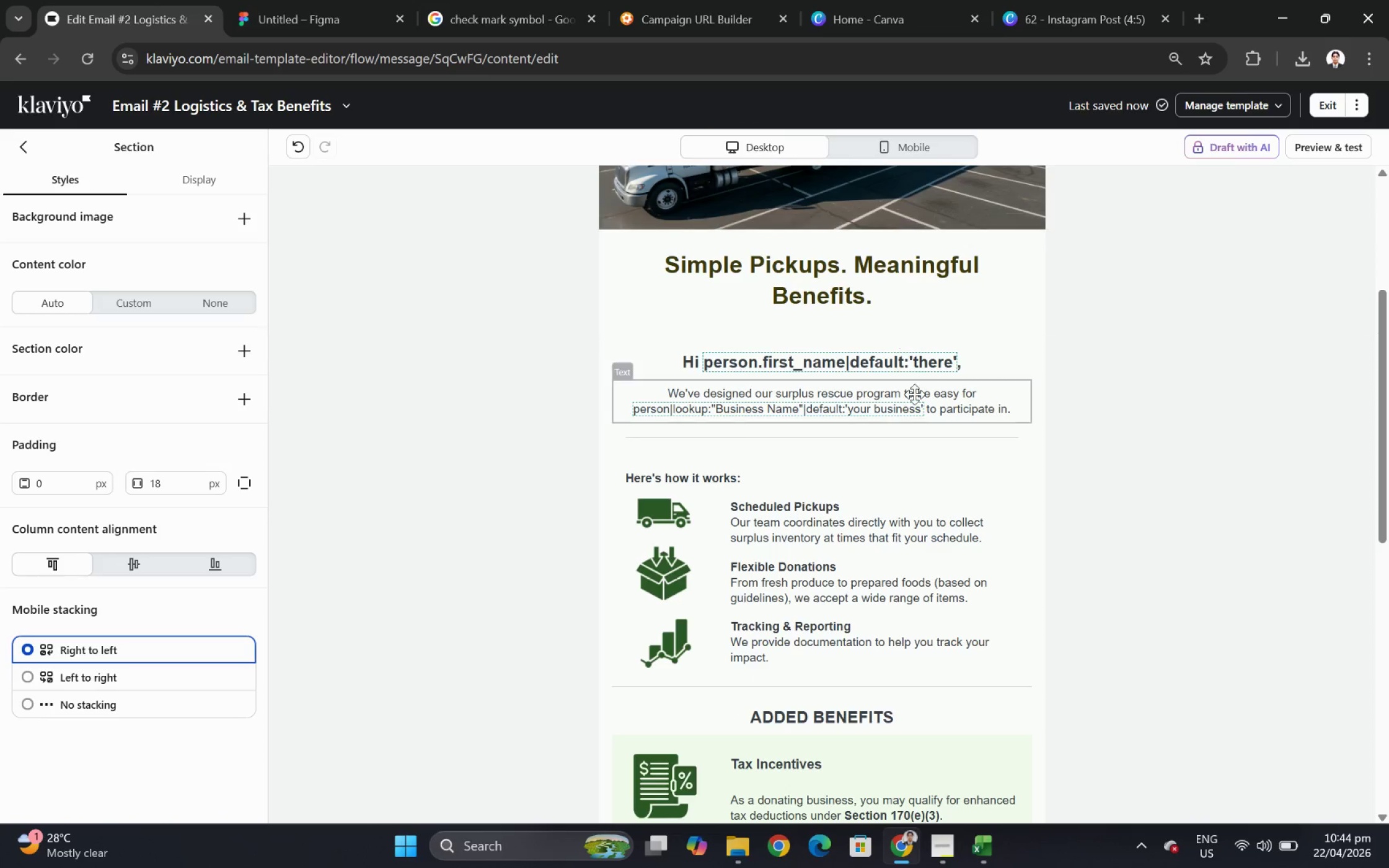 
scroll: coordinate [911, 392], scroll_direction: down, amount: 2.0
 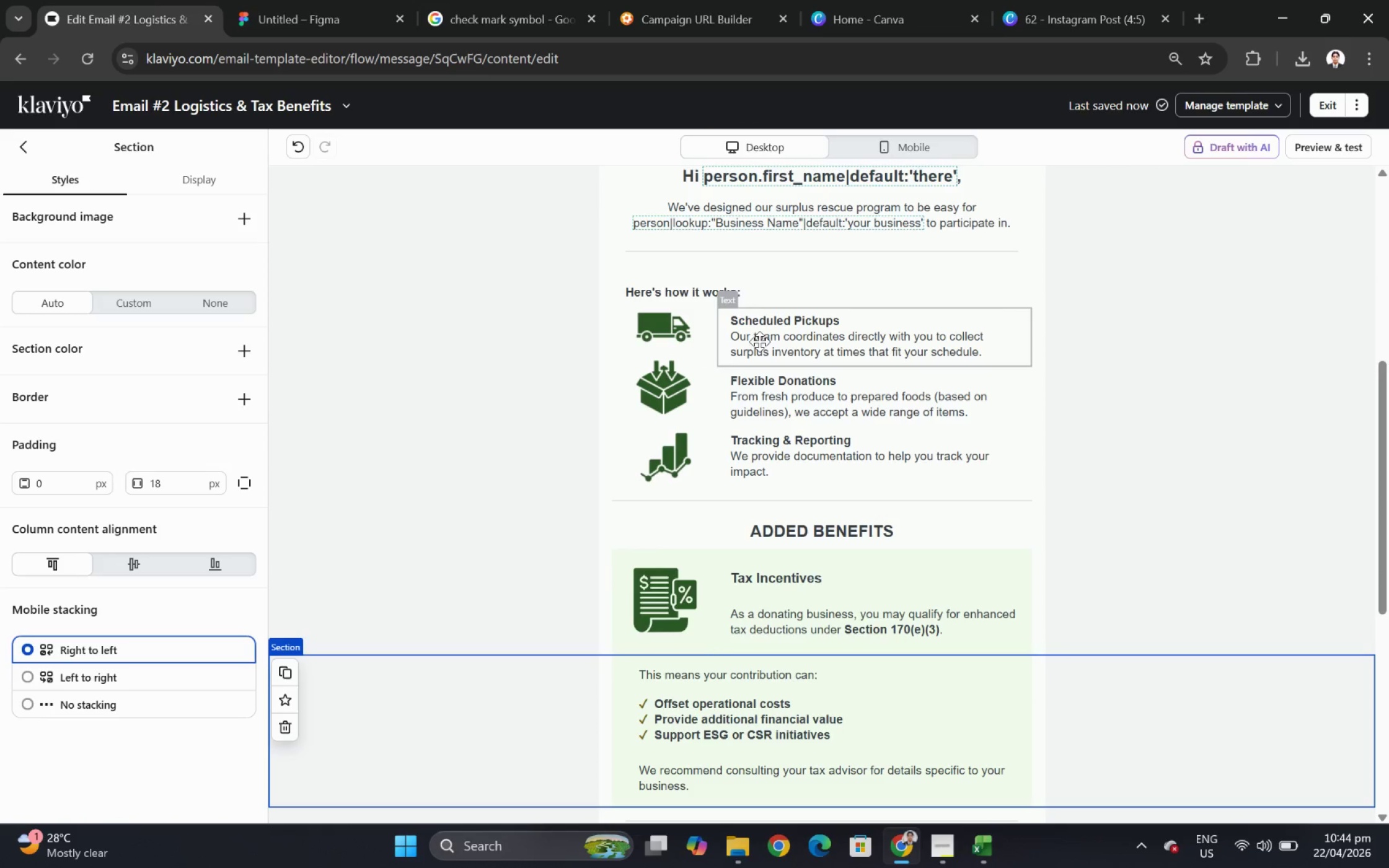 
wait(5.12)
 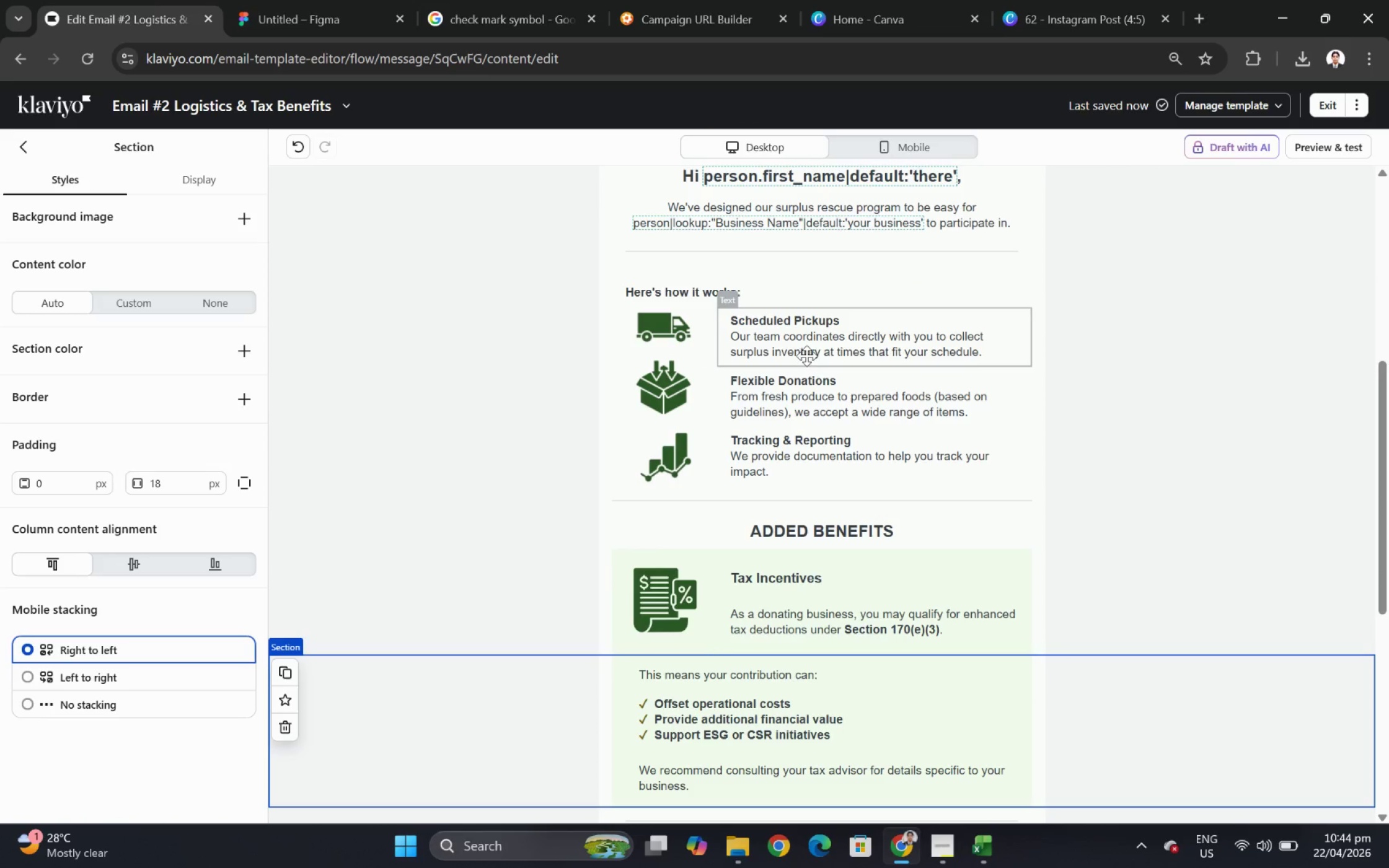 
left_click([904, 141])
 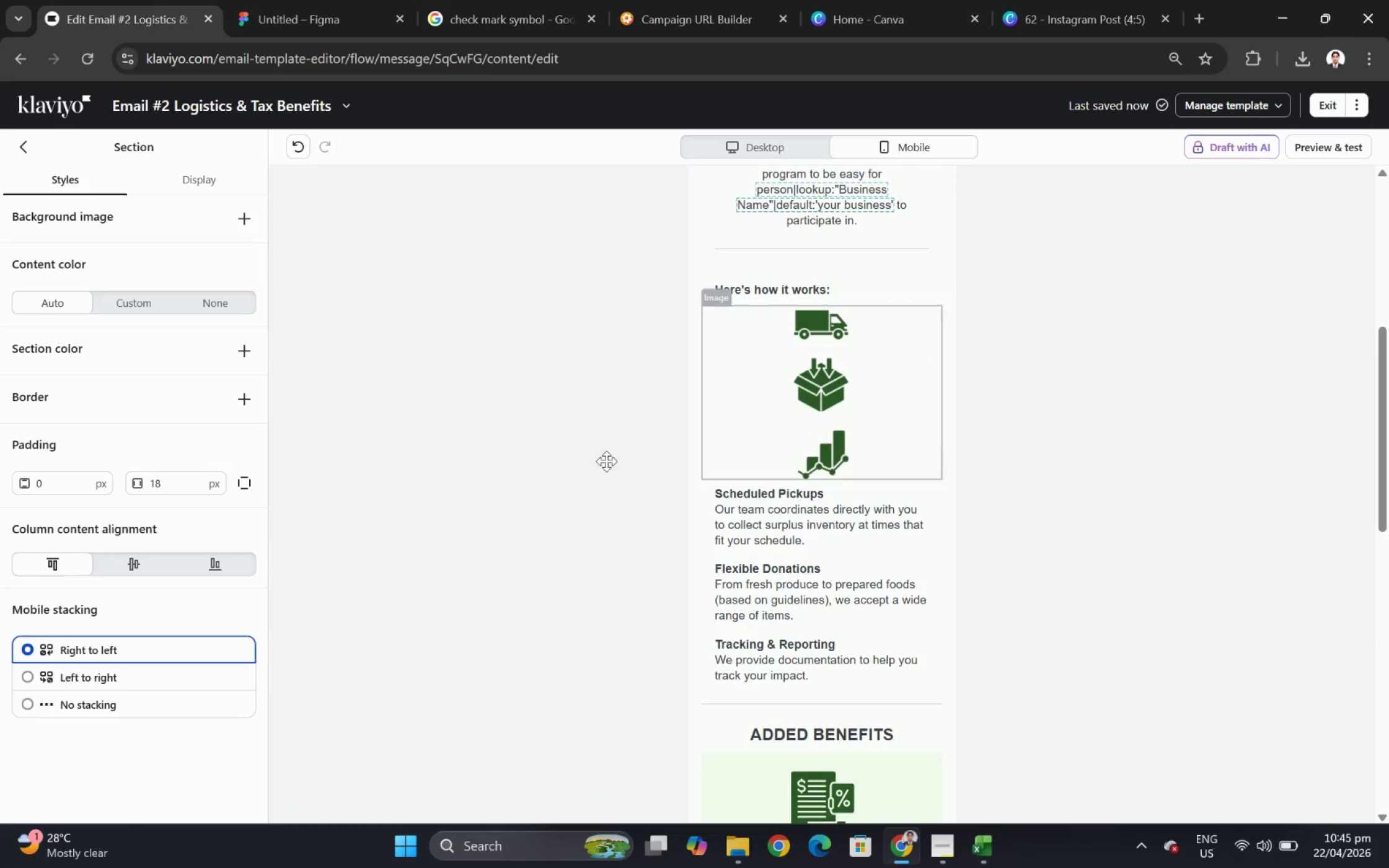 
left_click([505, 475])
 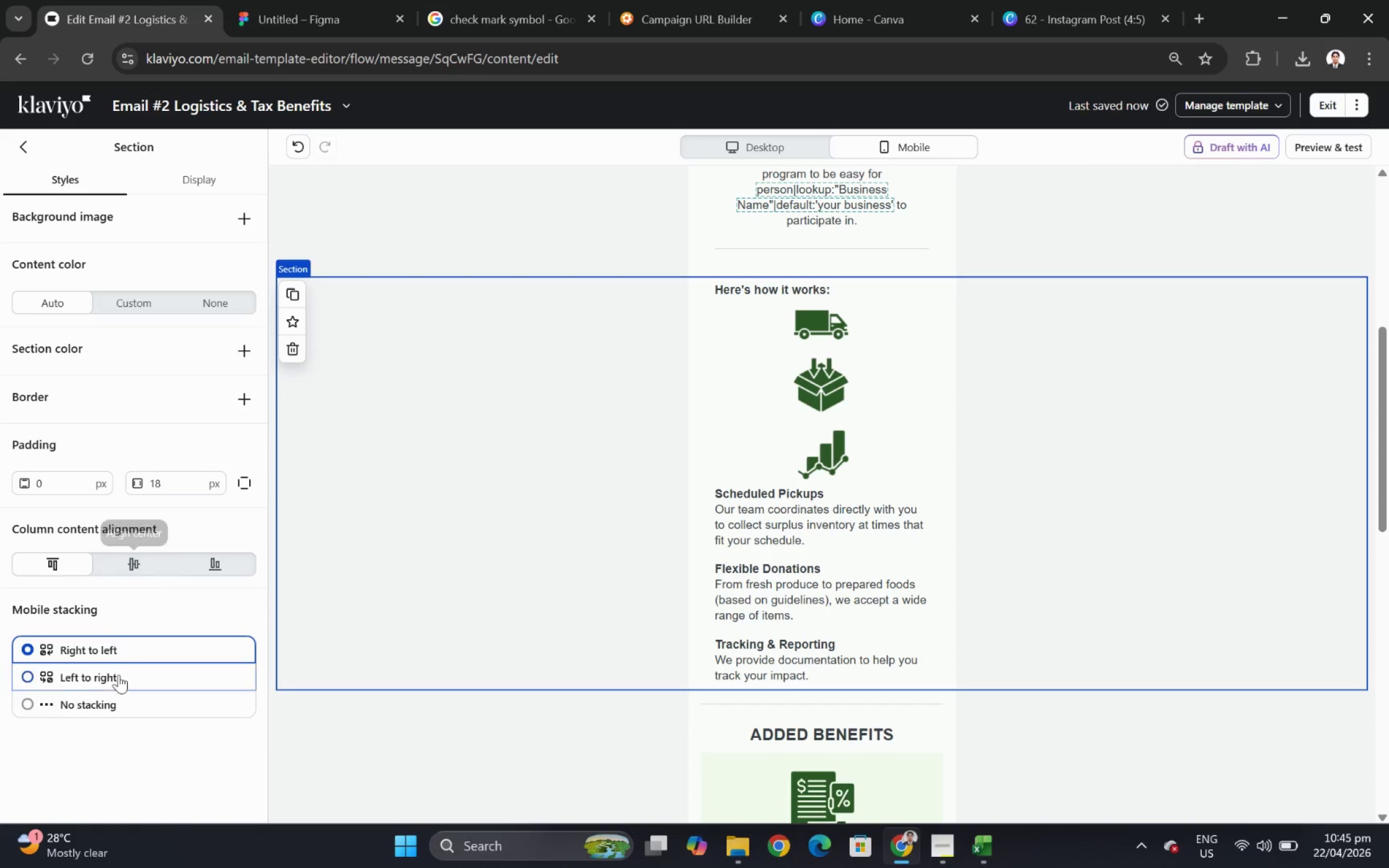 
left_click([126, 705])
 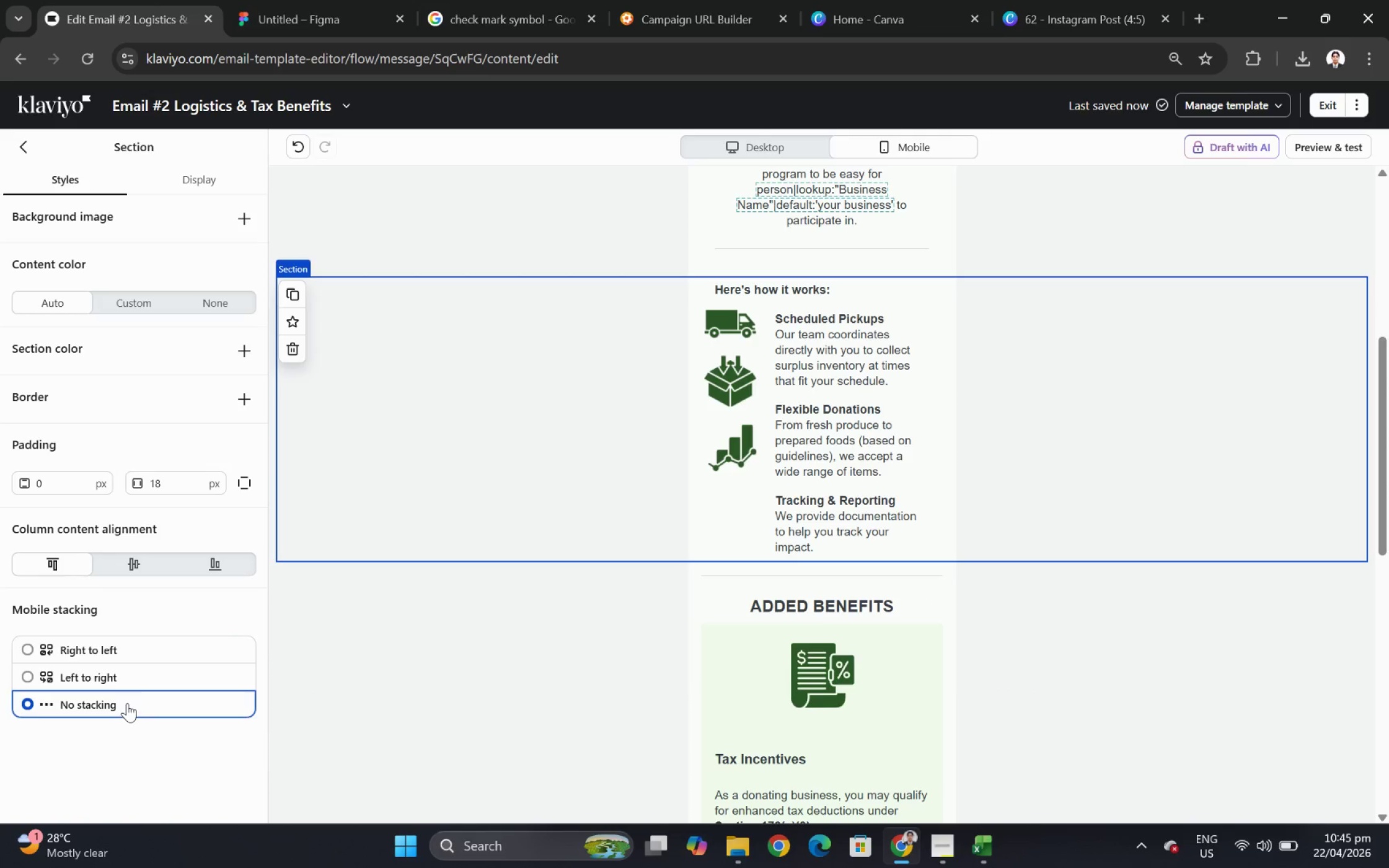 
wait(6.38)
 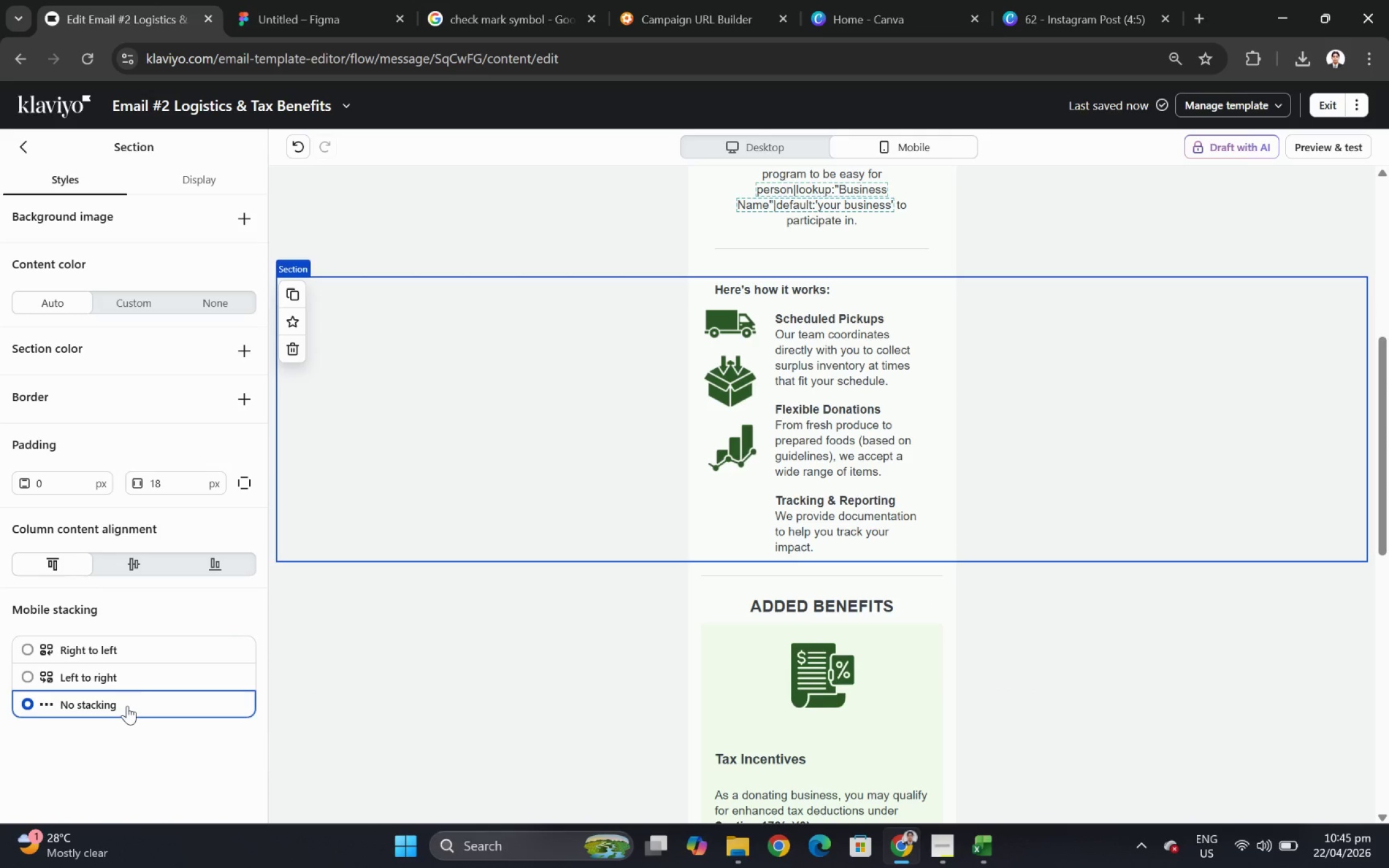 
left_click([791, 144])
 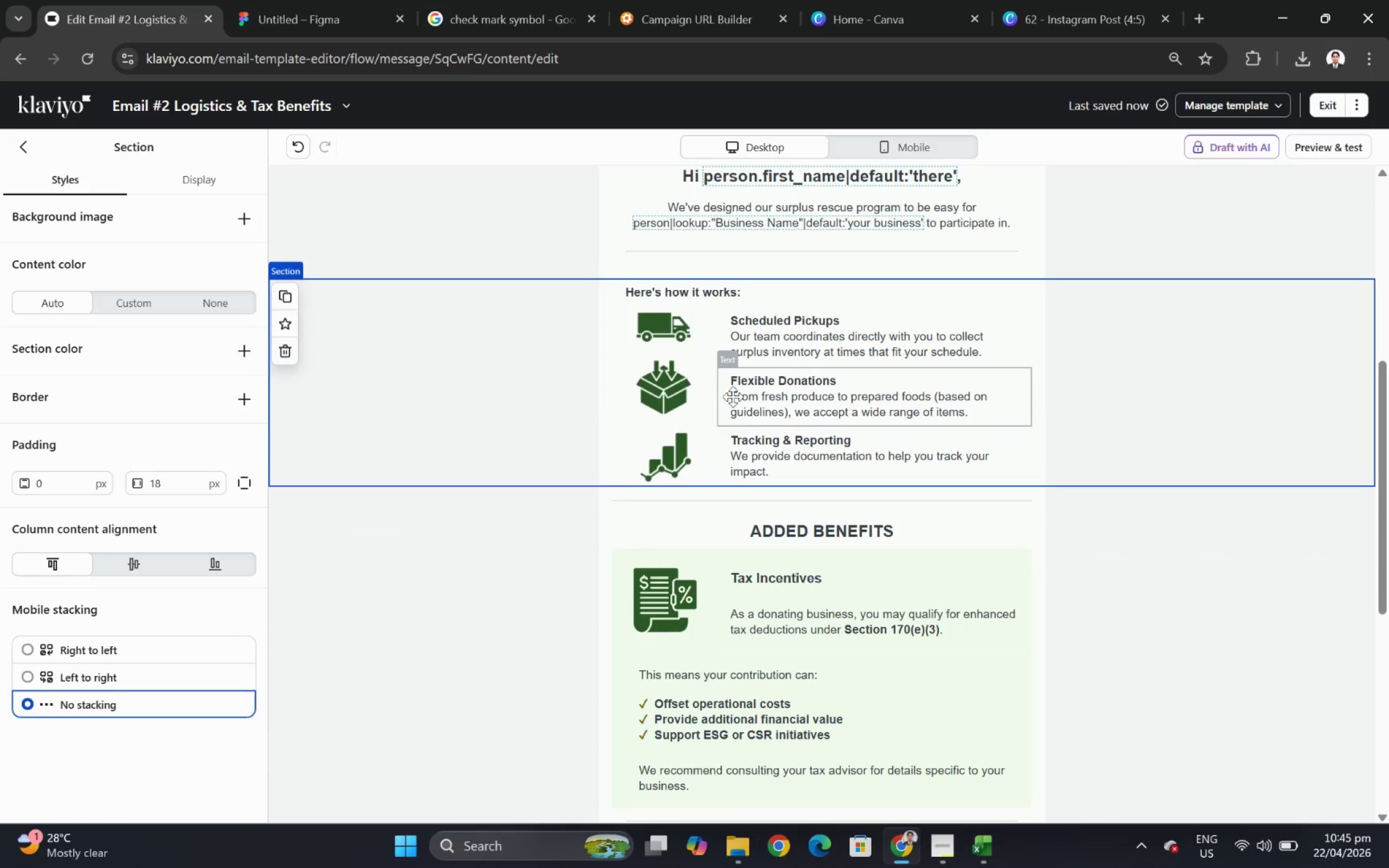 
left_click([665, 389])
 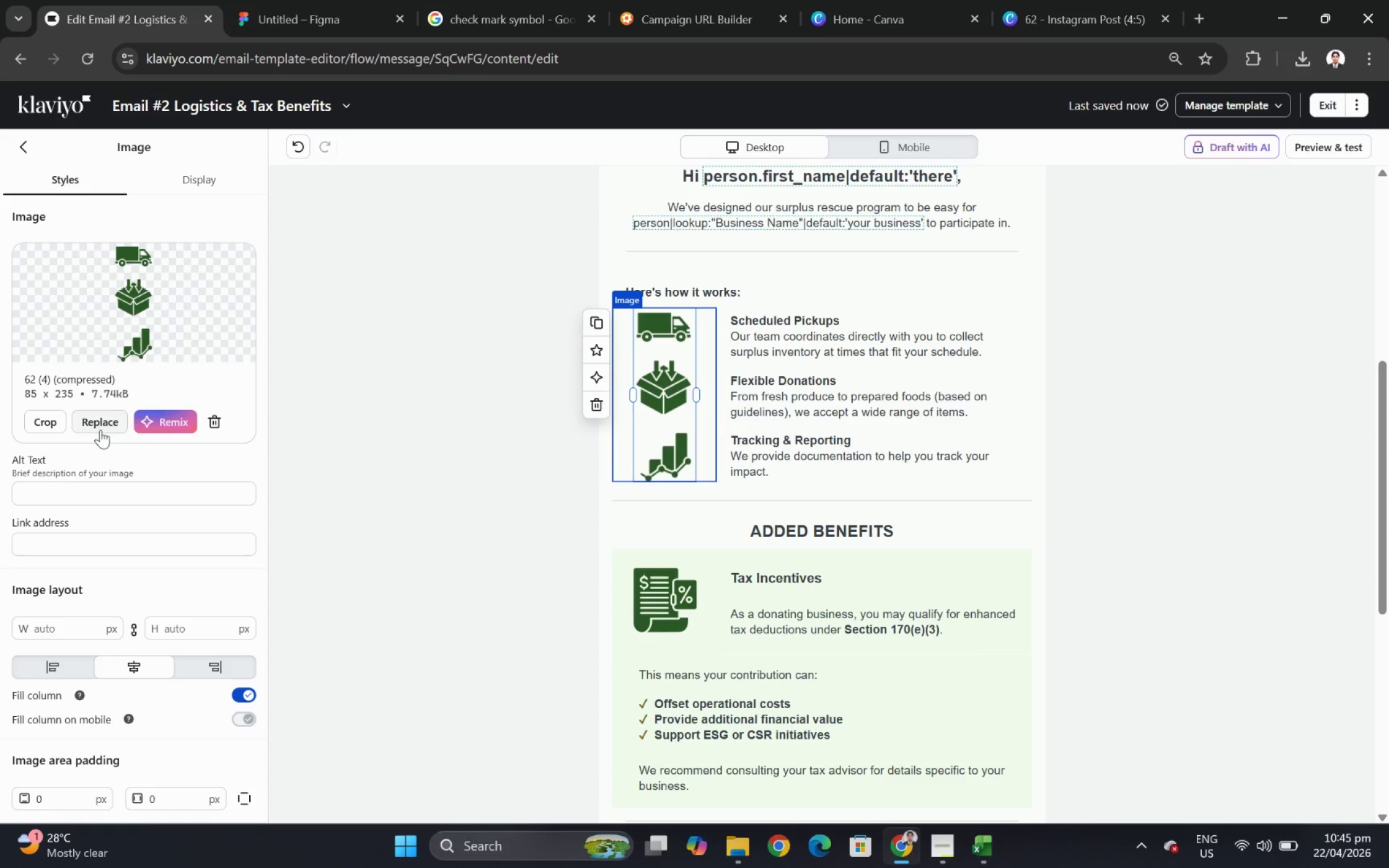 
left_click([45, 422])
 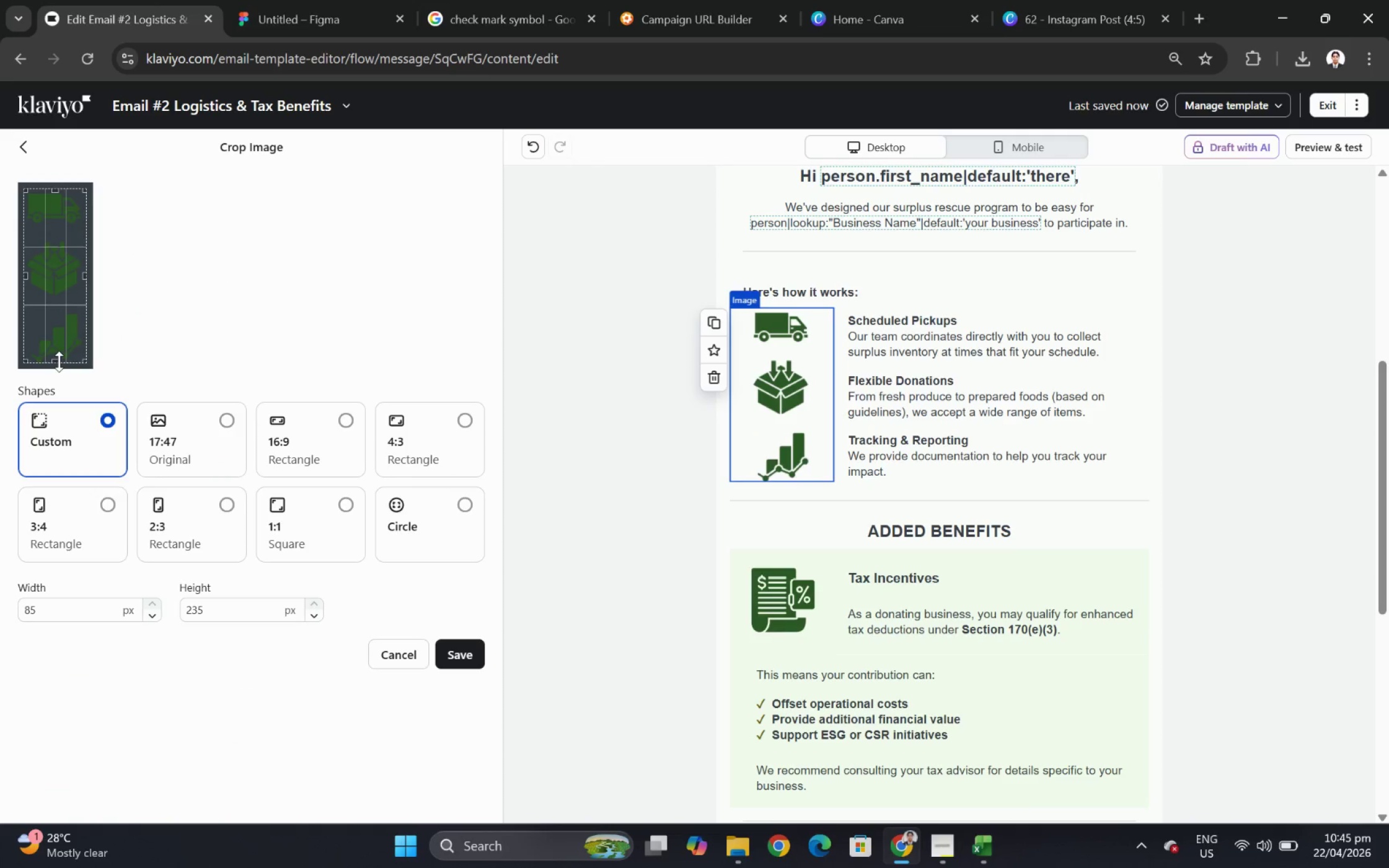 
left_click_drag(start_coordinate=[59, 360], to_coordinate=[66, 226])
 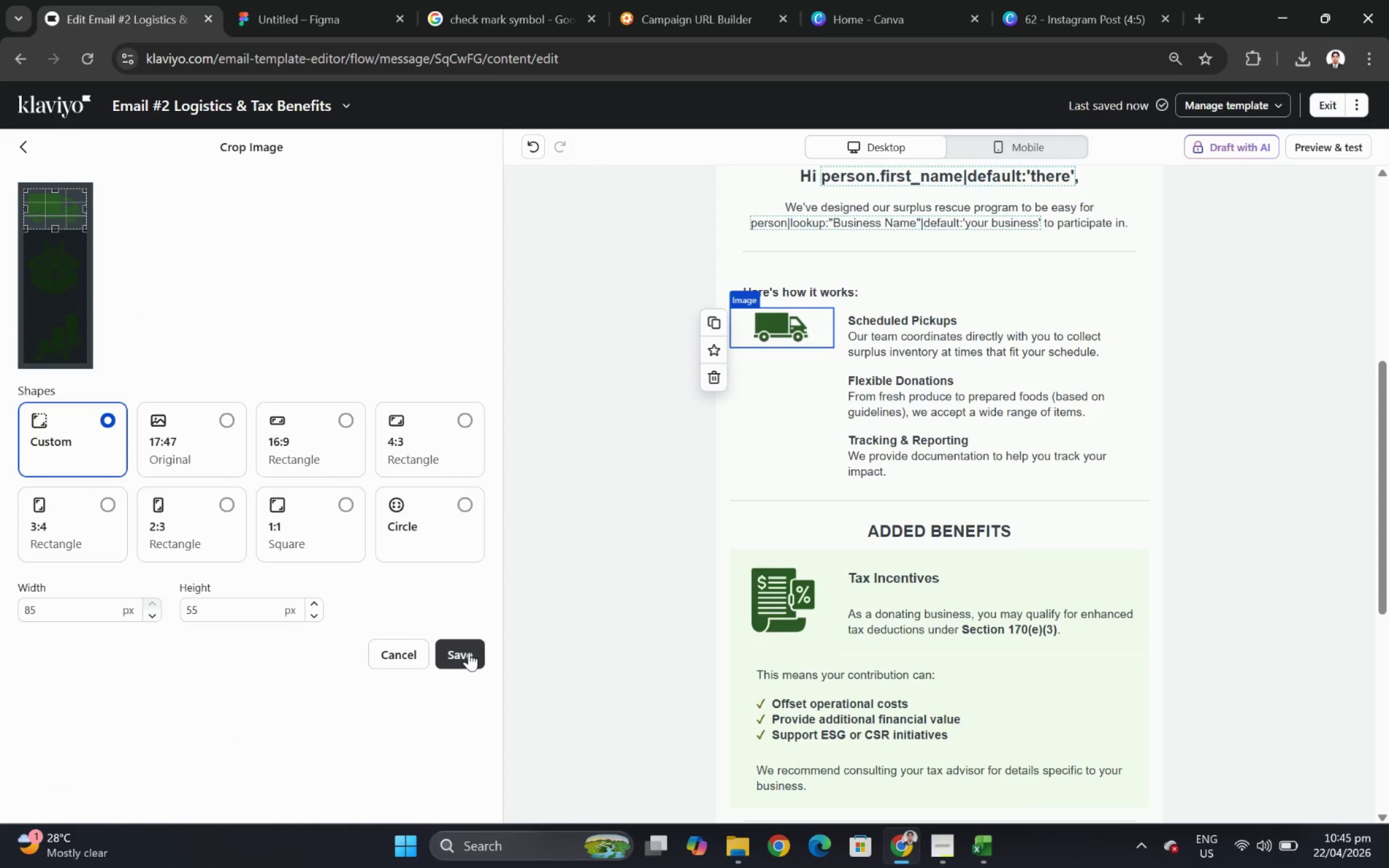 
left_click([469, 652])
 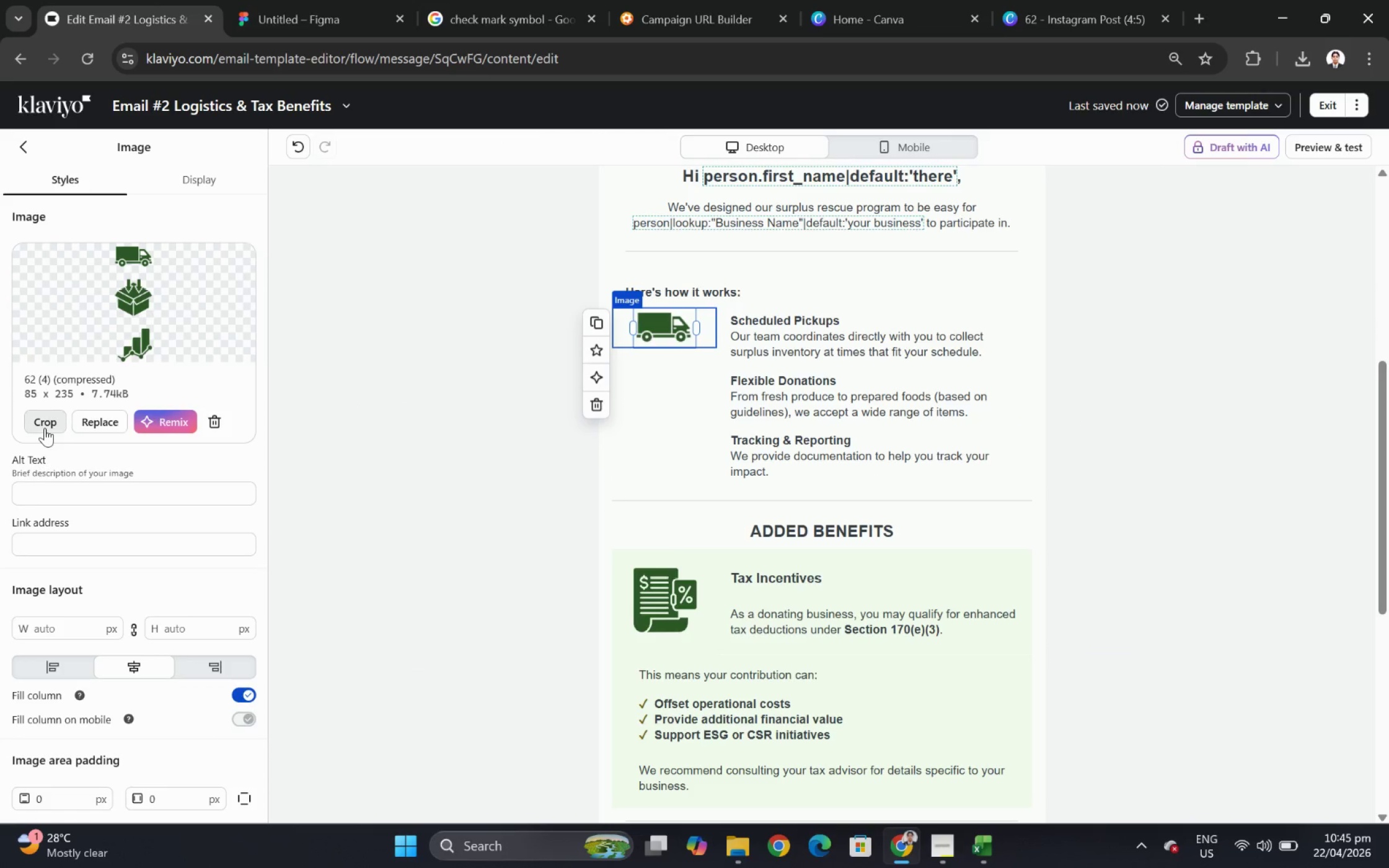 
wait(6.95)
 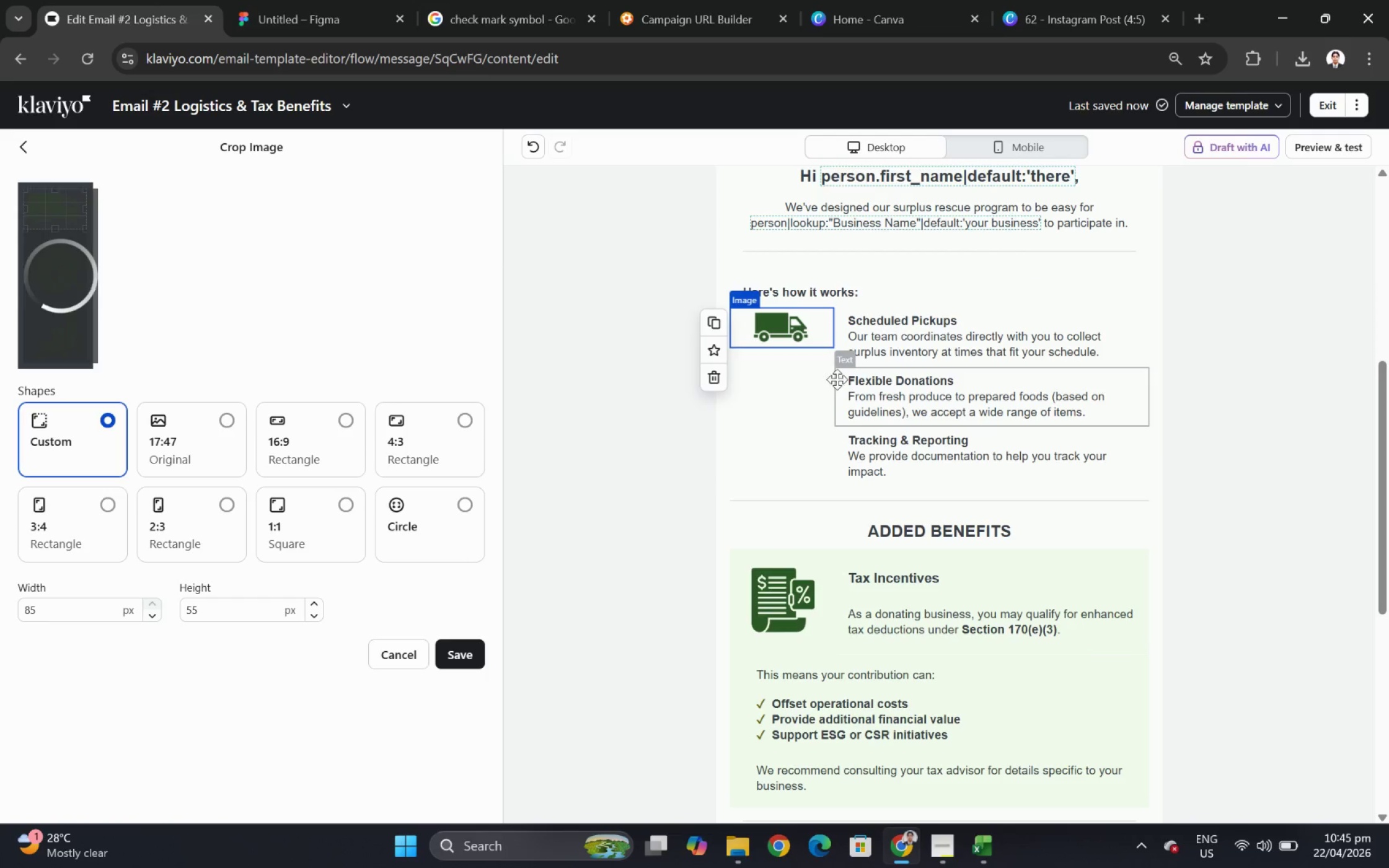 
left_click([596, 323])
 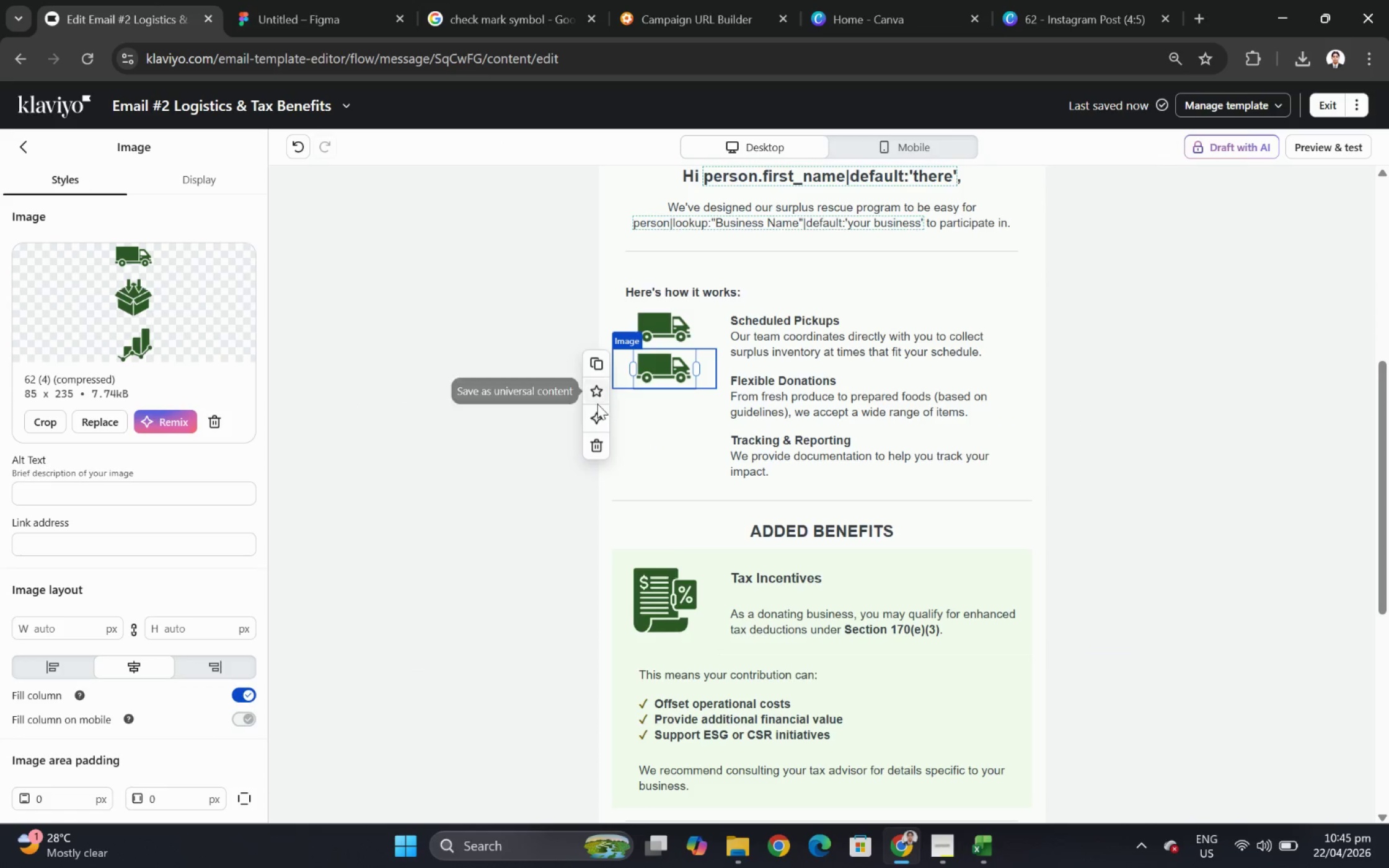 
wait(5.11)
 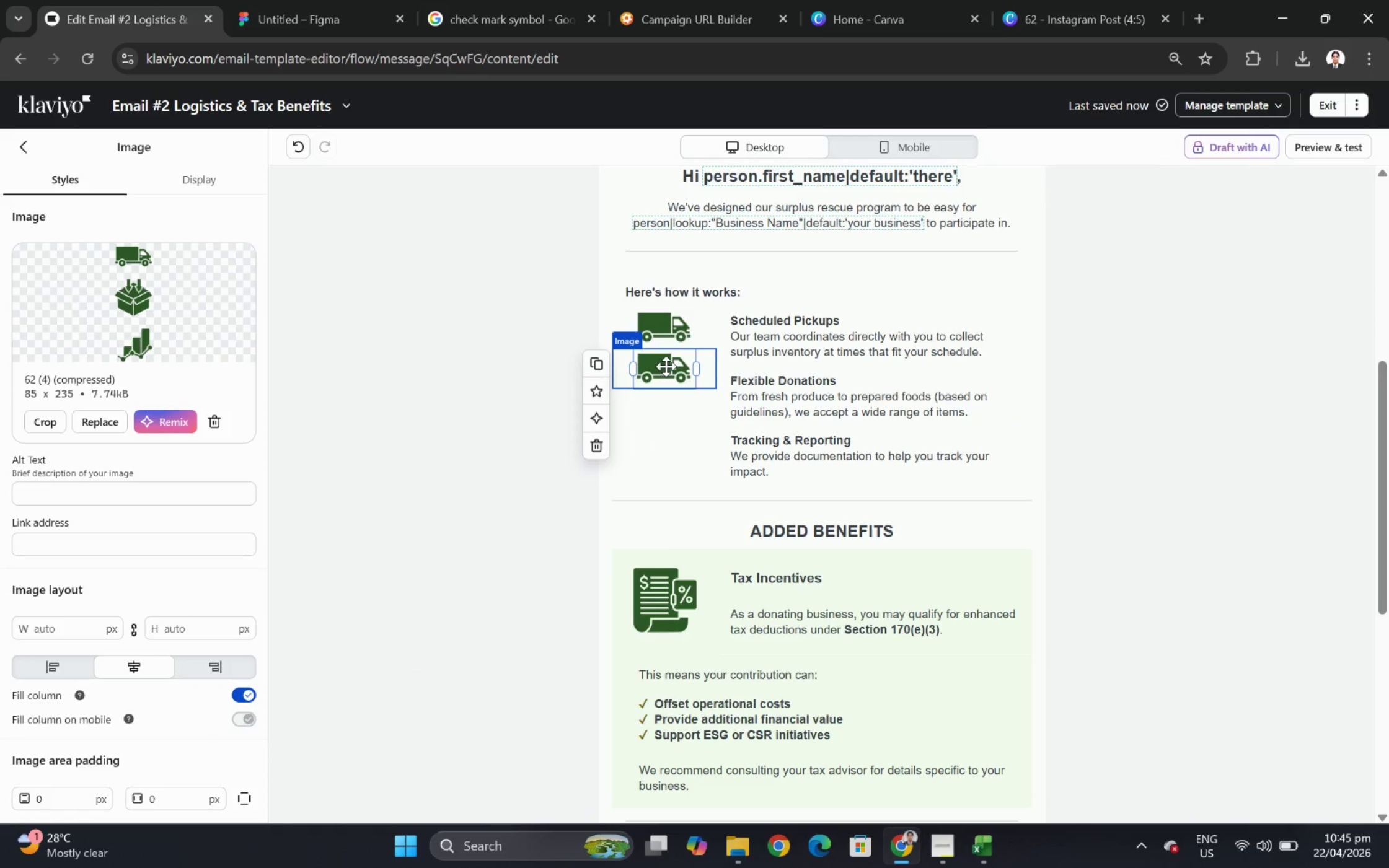 
left_click([49, 423])
 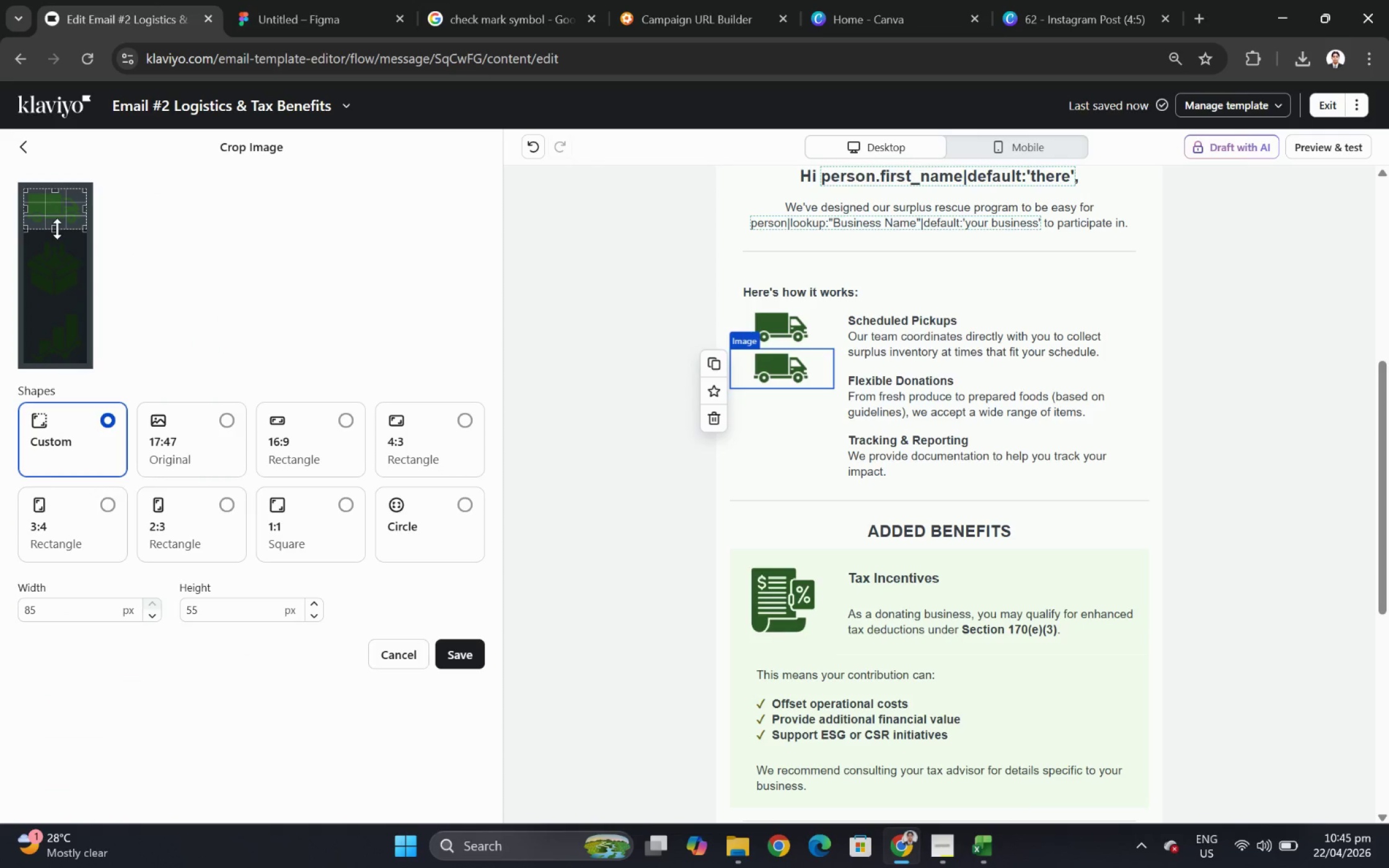 
left_click_drag(start_coordinate=[63, 206], to_coordinate=[65, 255])
 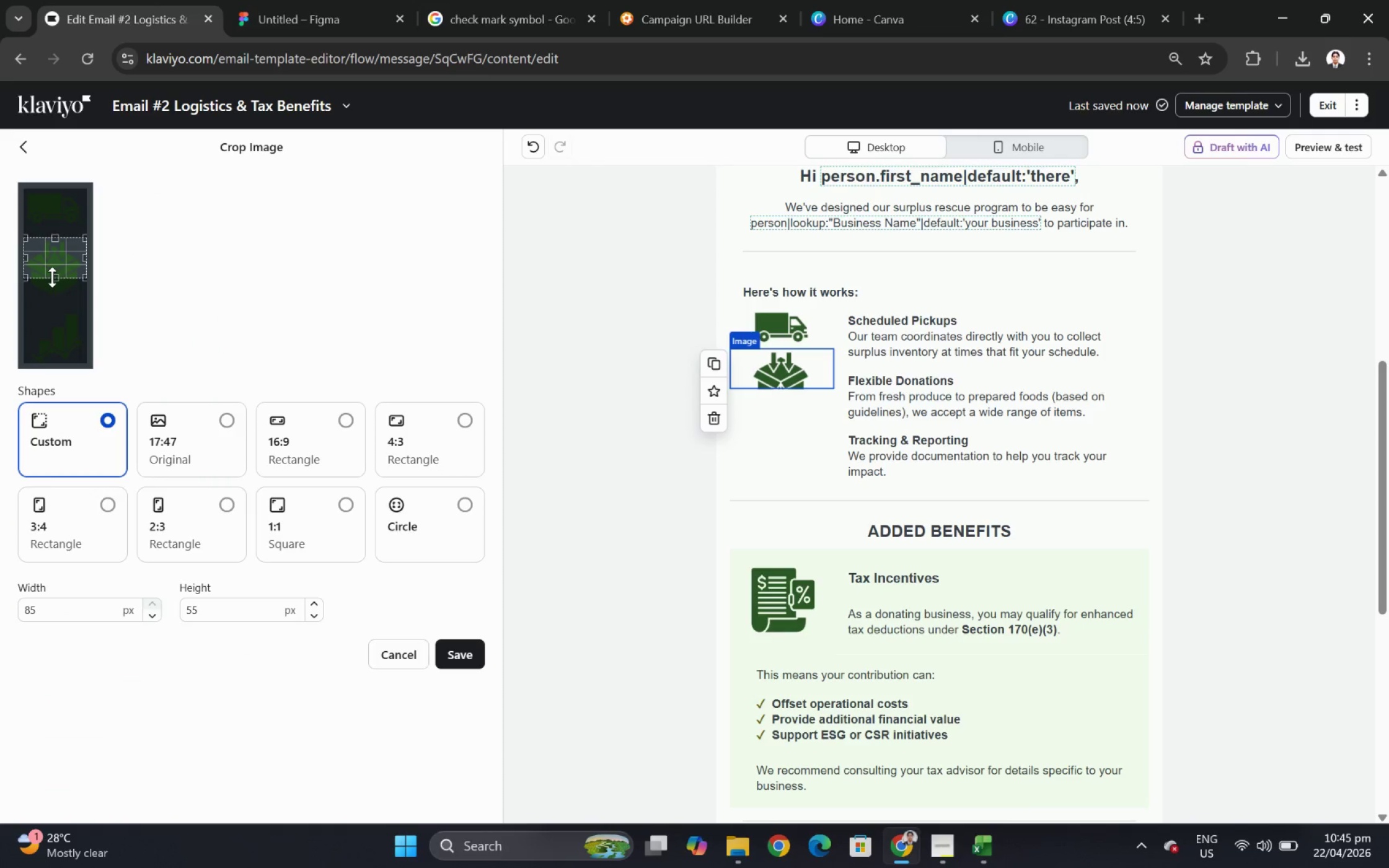 
left_click_drag(start_coordinate=[52, 277], to_coordinate=[60, 299])
 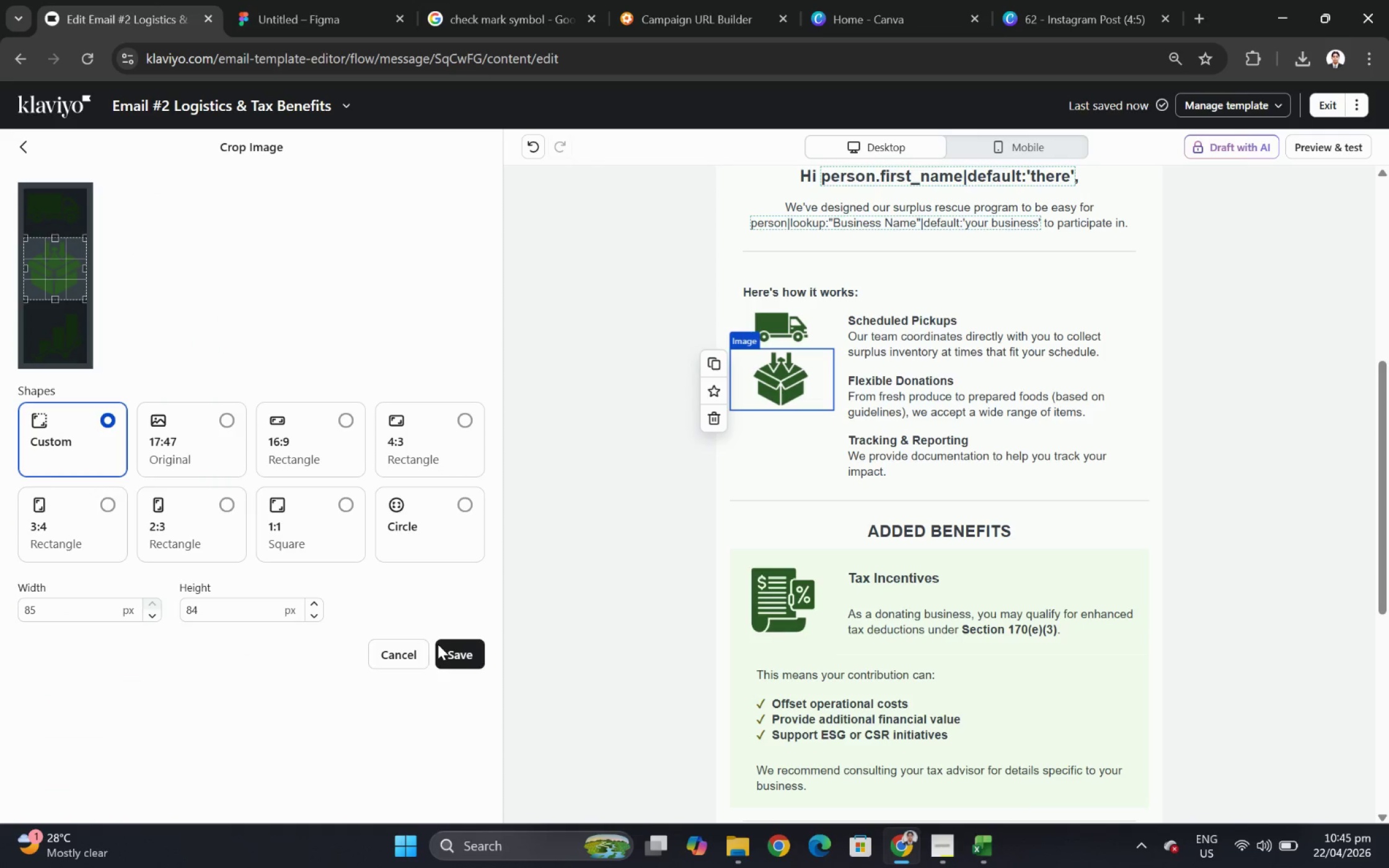 
left_click([469, 657])
 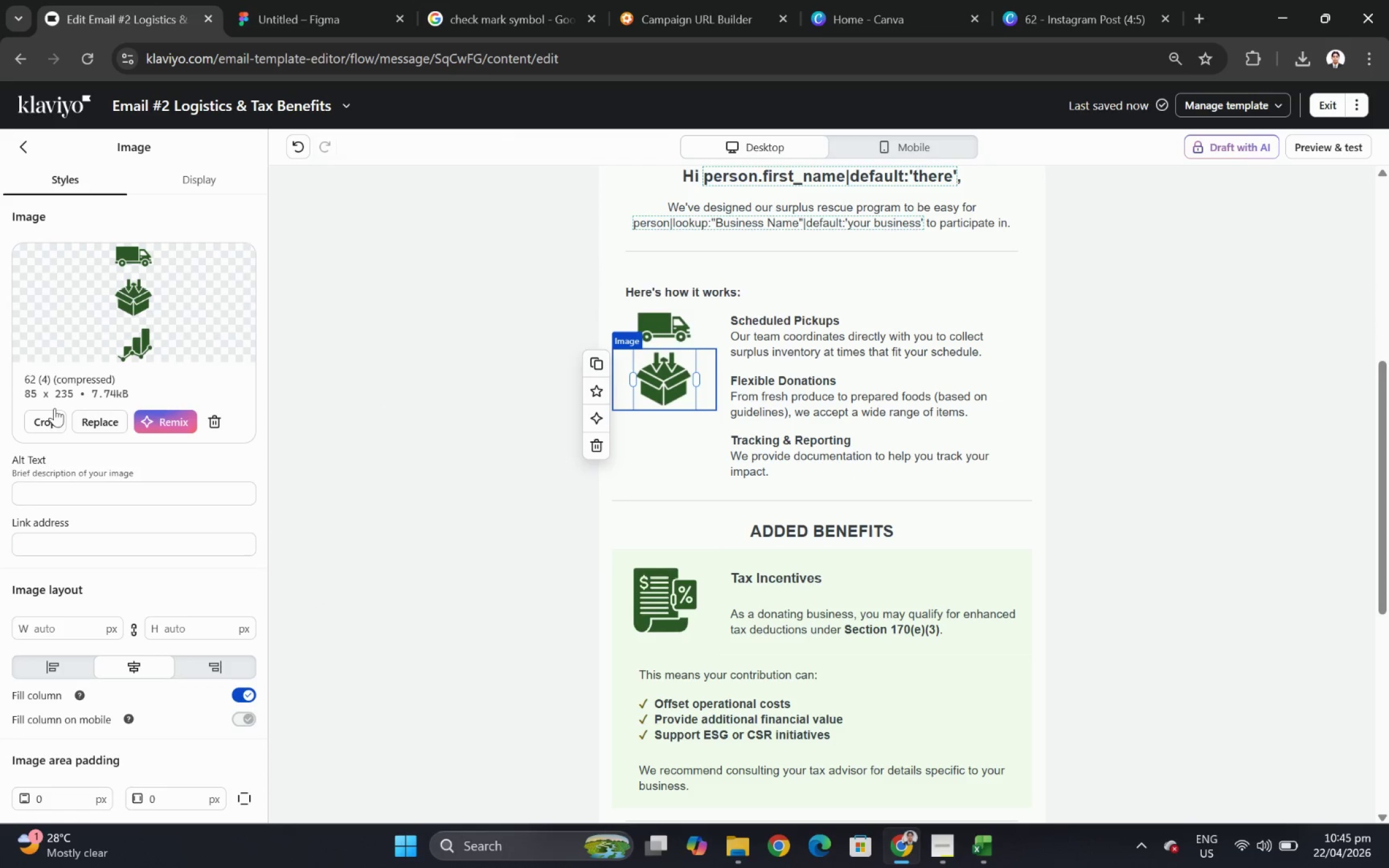 
left_click([601, 361])
 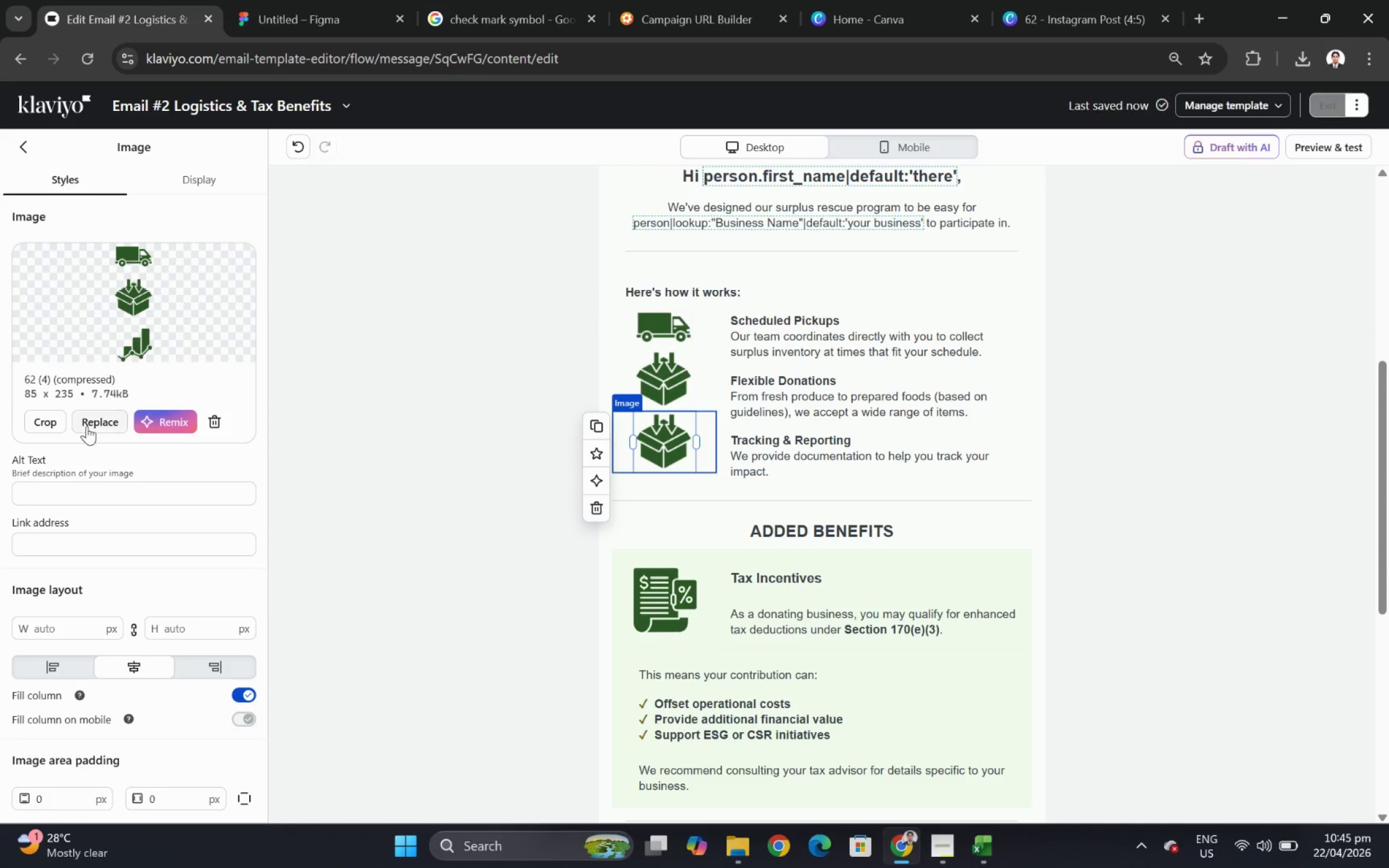 
left_click([51, 419])
 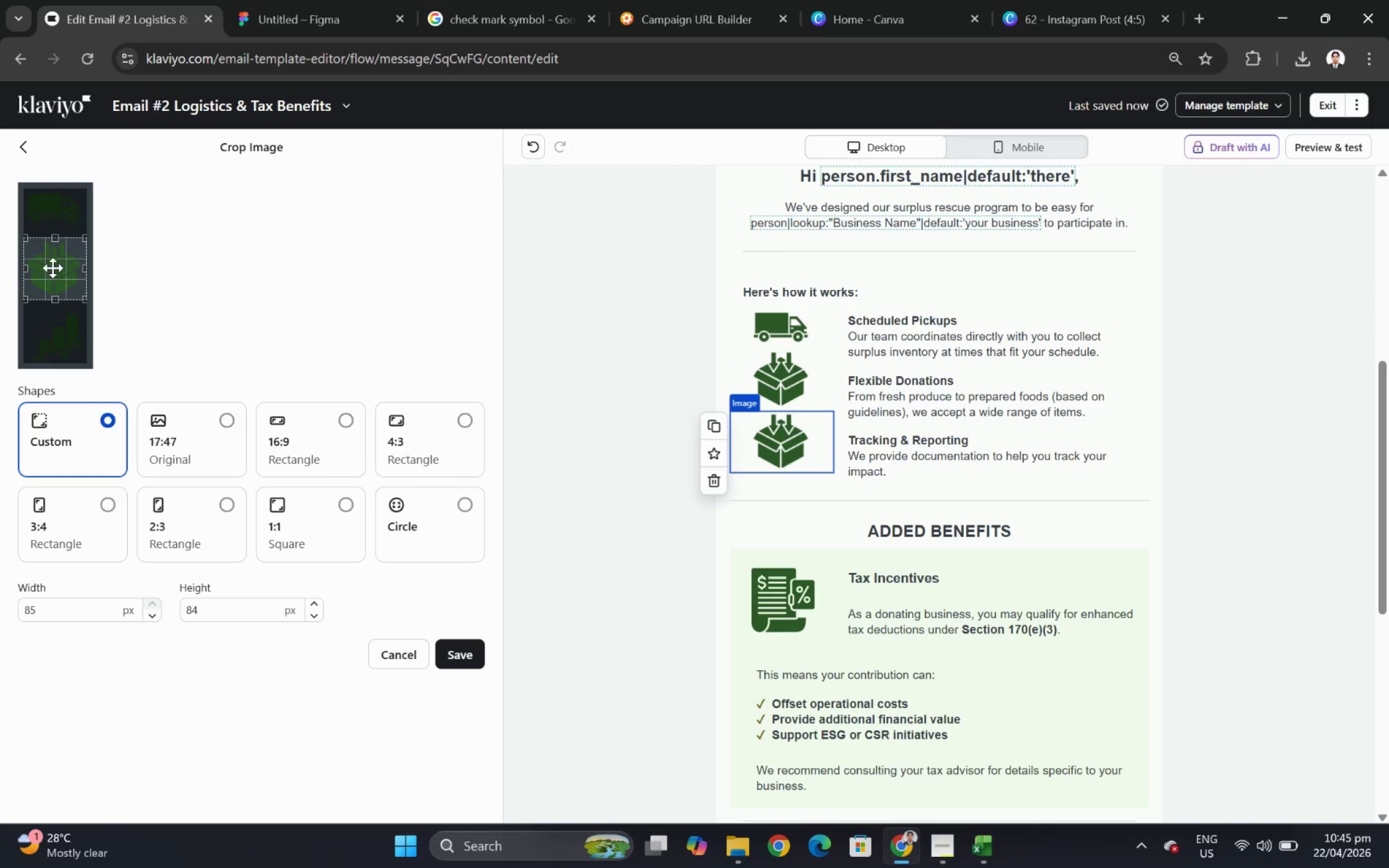 
left_click_drag(start_coordinate=[58, 262], to_coordinate=[61, 331])
 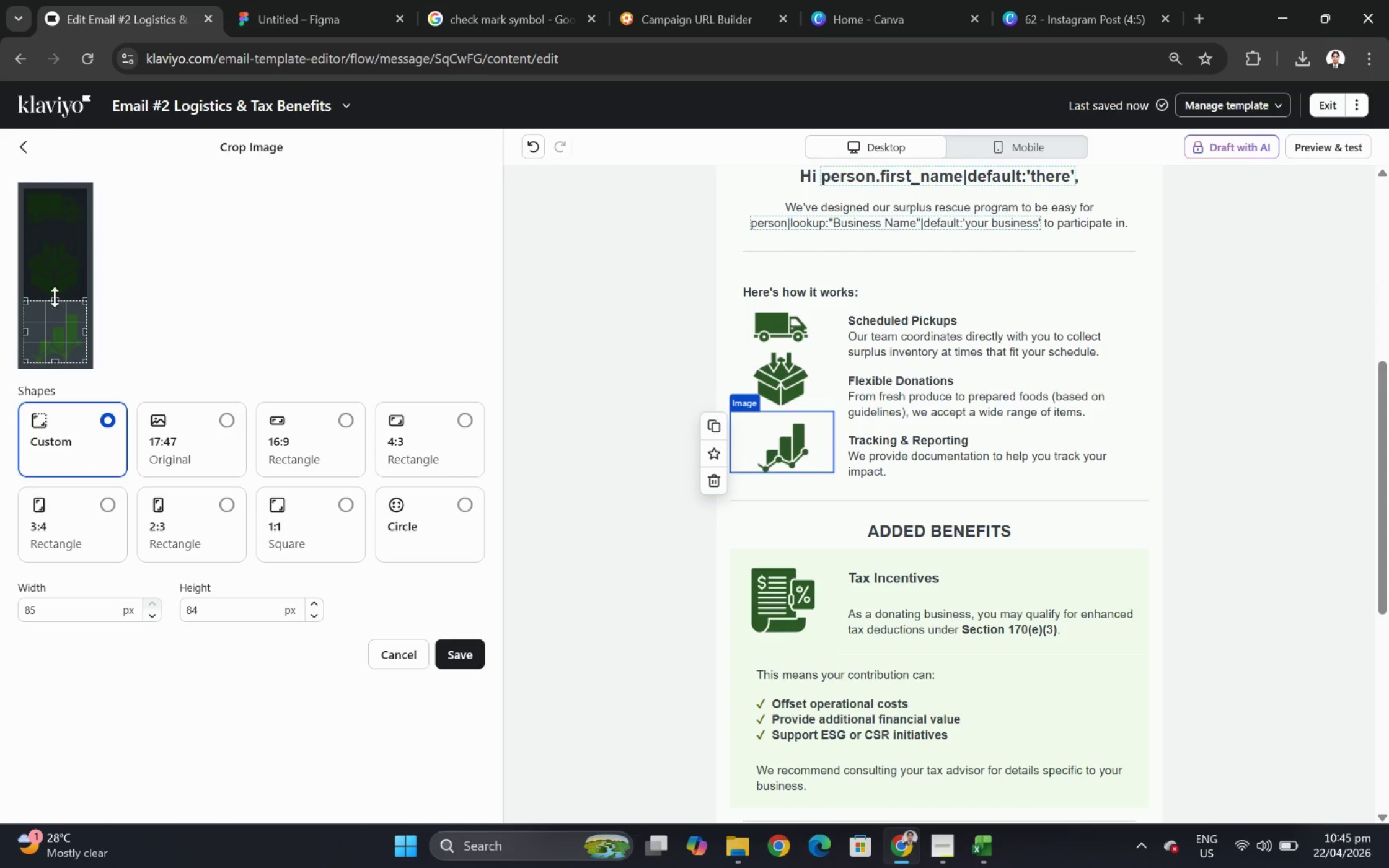 
left_click_drag(start_coordinate=[55, 297], to_coordinate=[55, 300])
 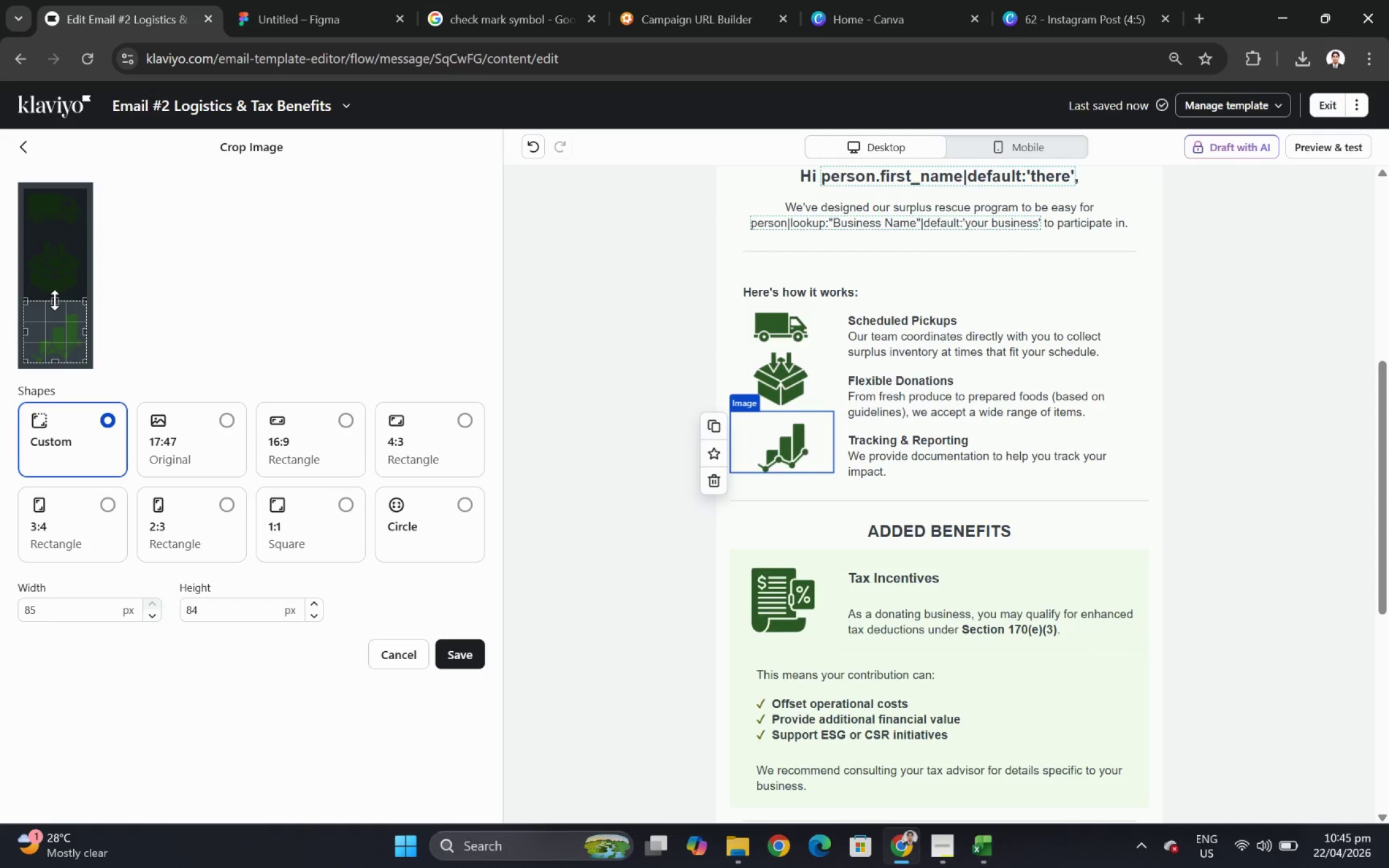 
left_click_drag(start_coordinate=[55, 300], to_coordinate=[55, 309])
 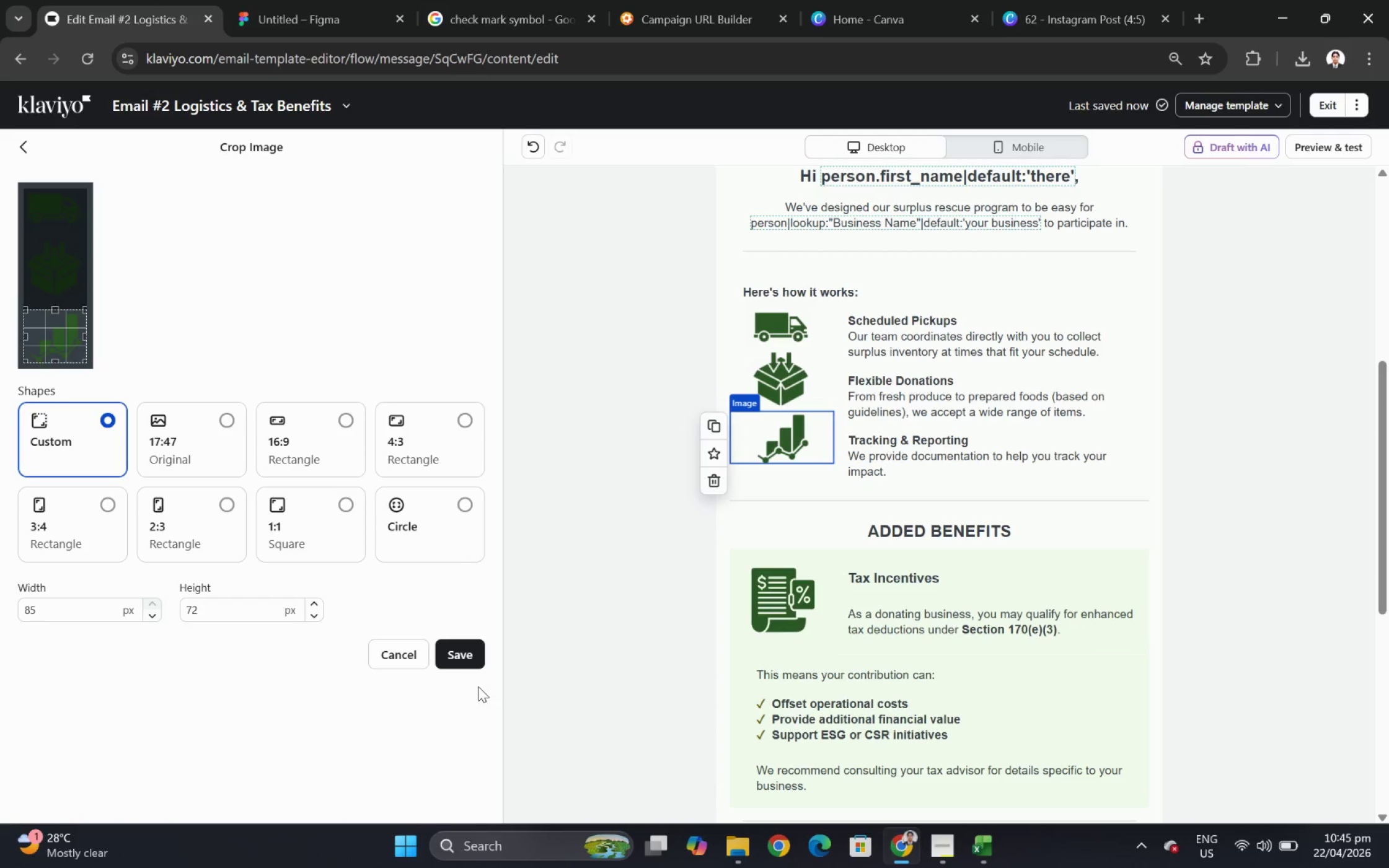 
left_click([475, 655])
 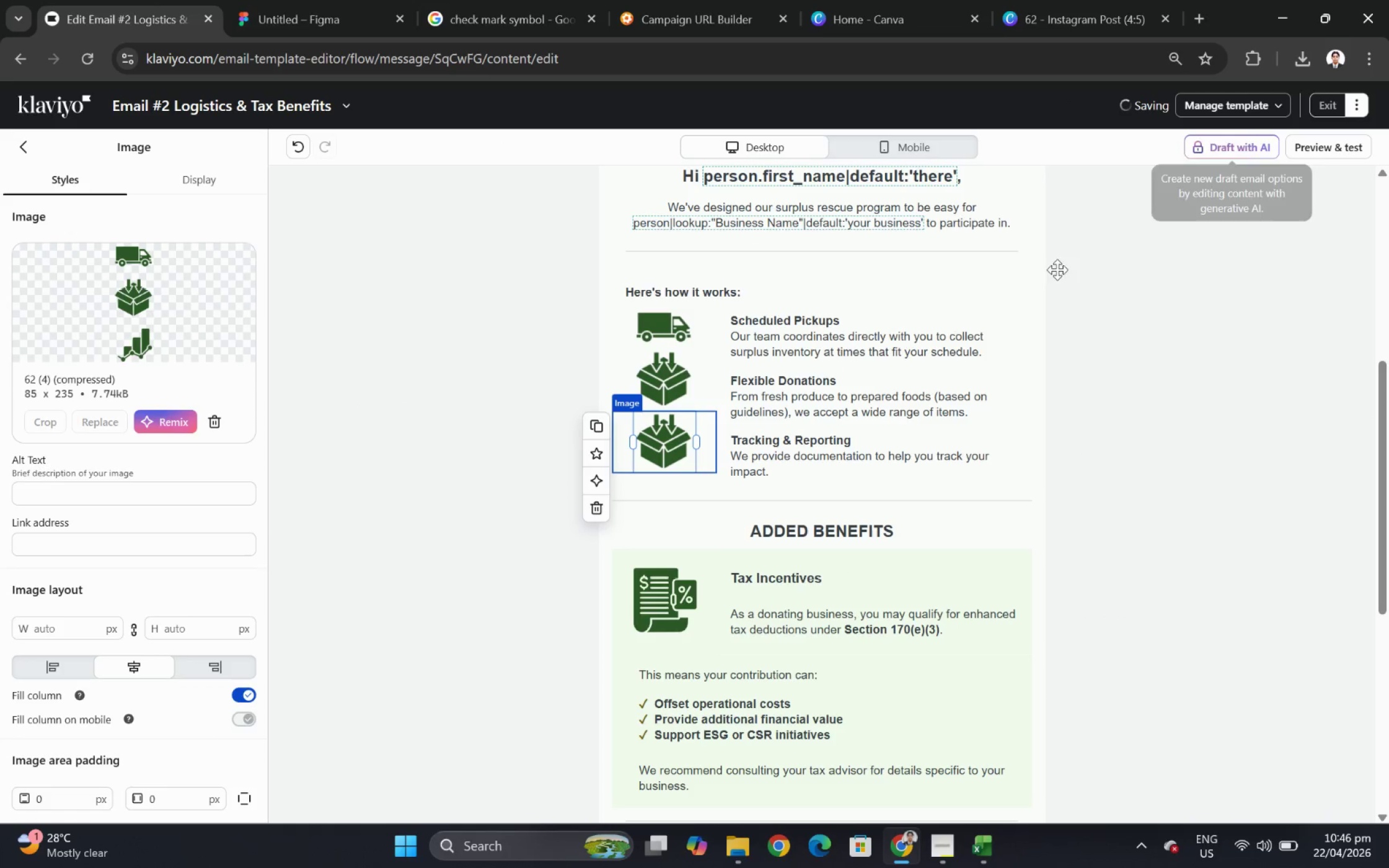 
left_click([1351, 141])
 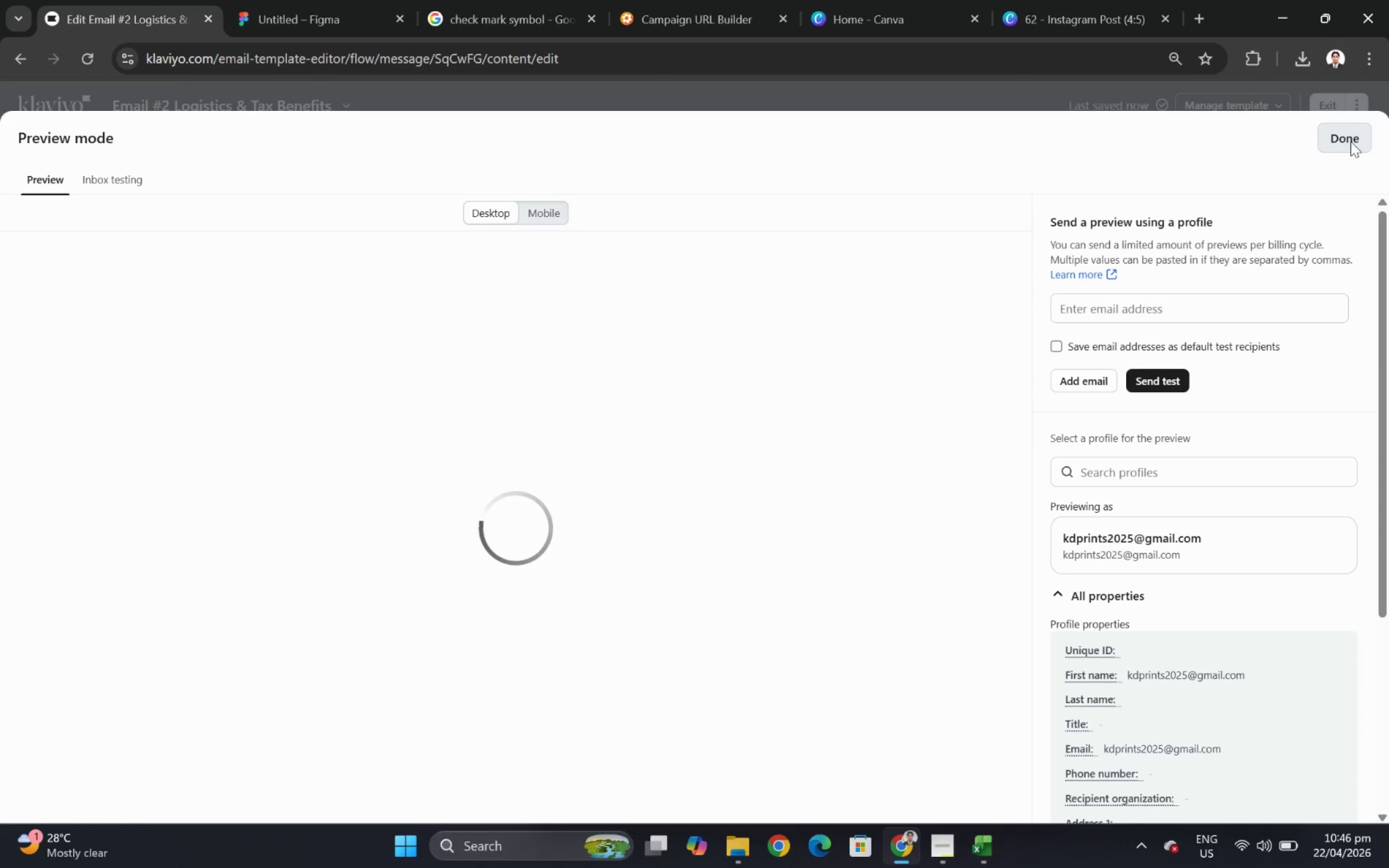 
left_click([1350, 141])
 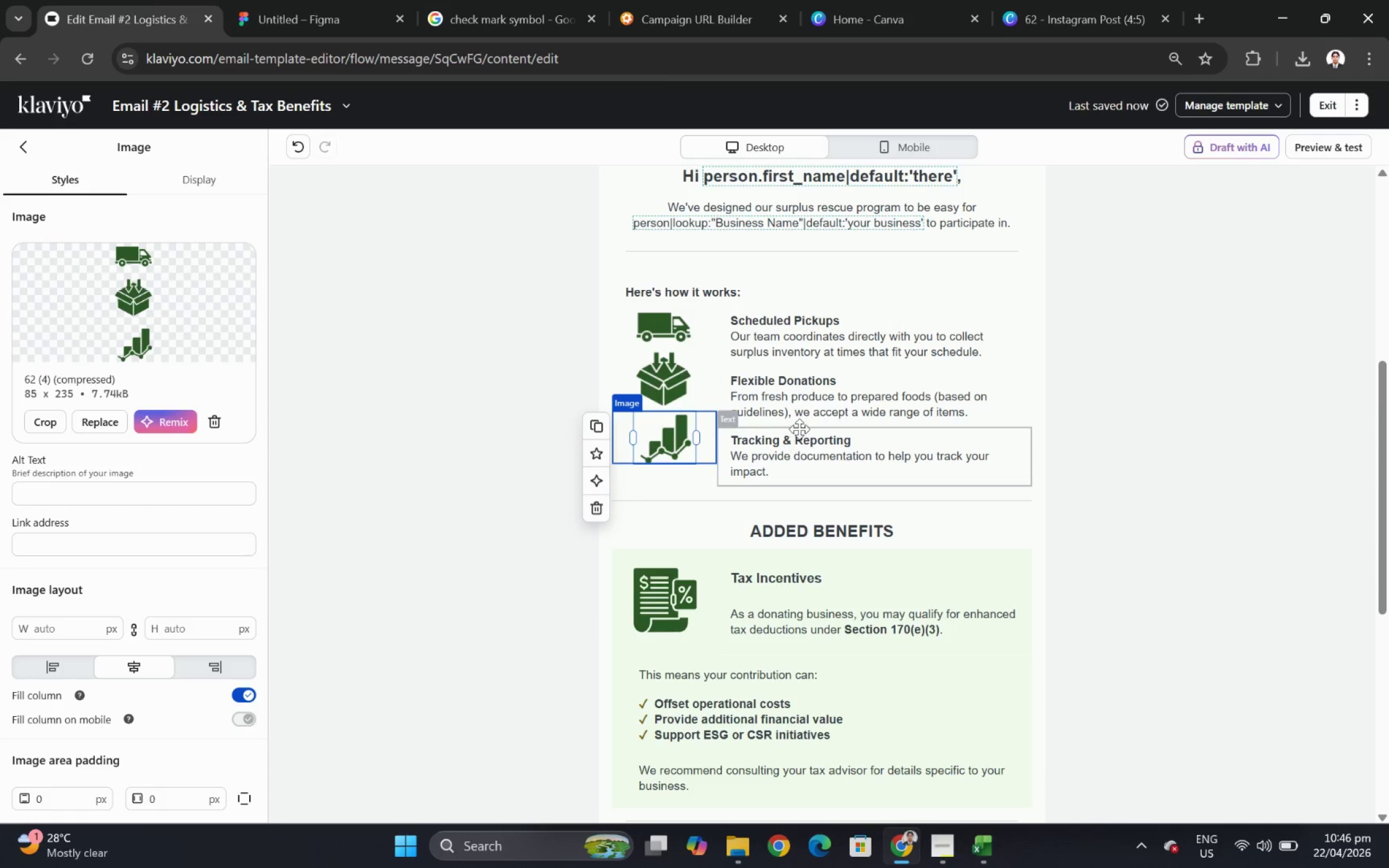 
left_click([1137, 364])
 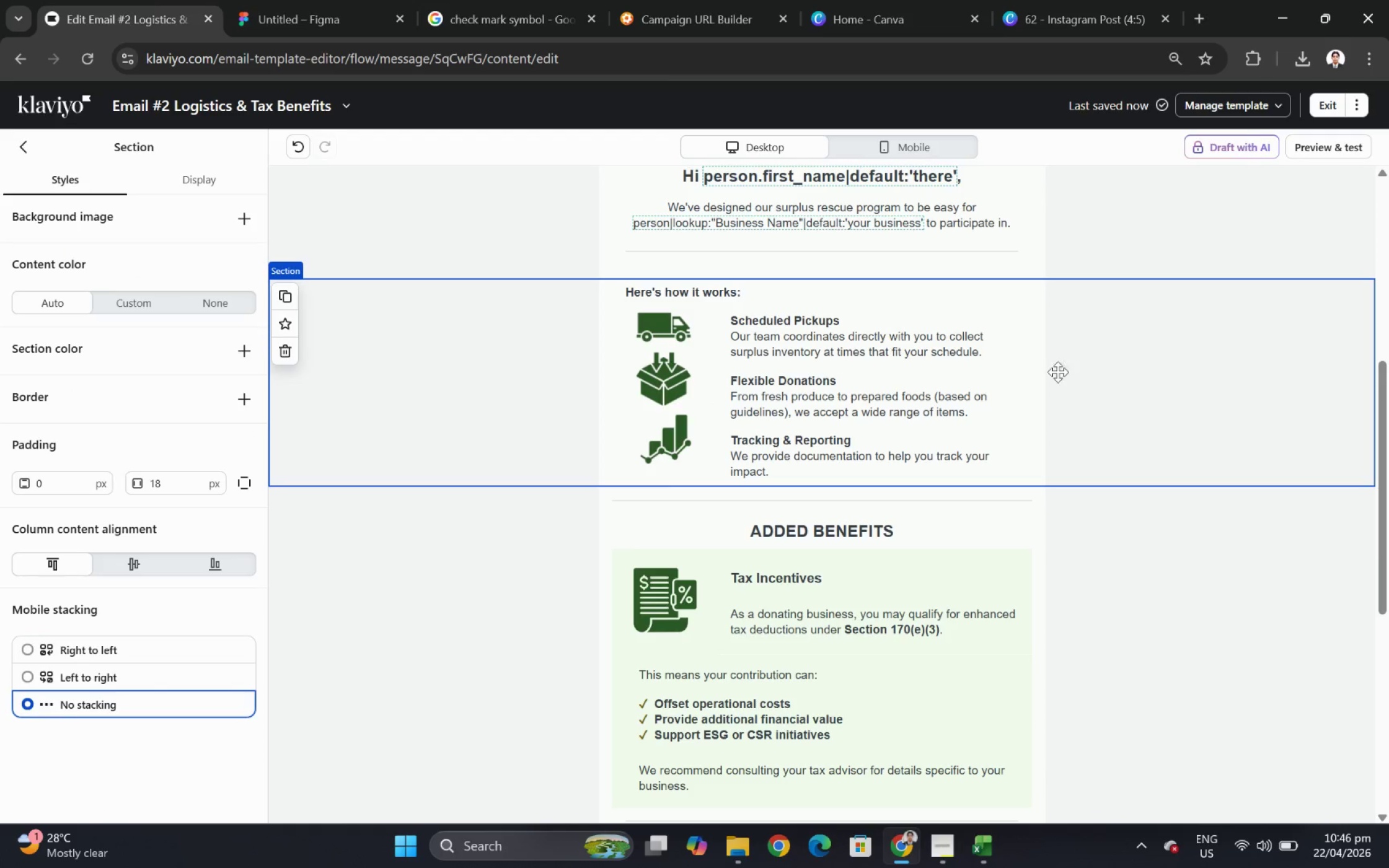 
scroll: coordinate [1010, 416], scroll_direction: up, amount: 1.0
 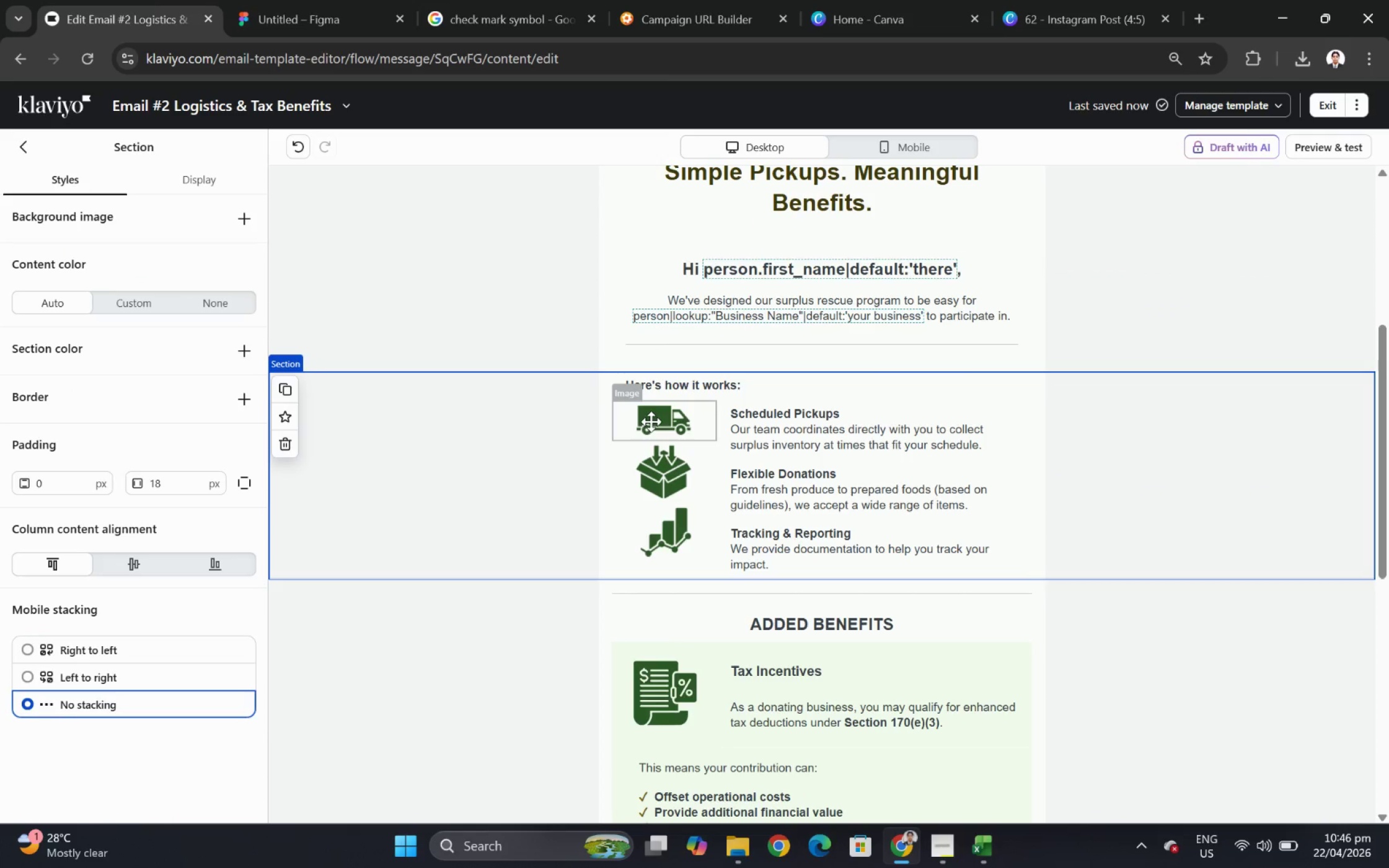 
left_click([676, 423])
 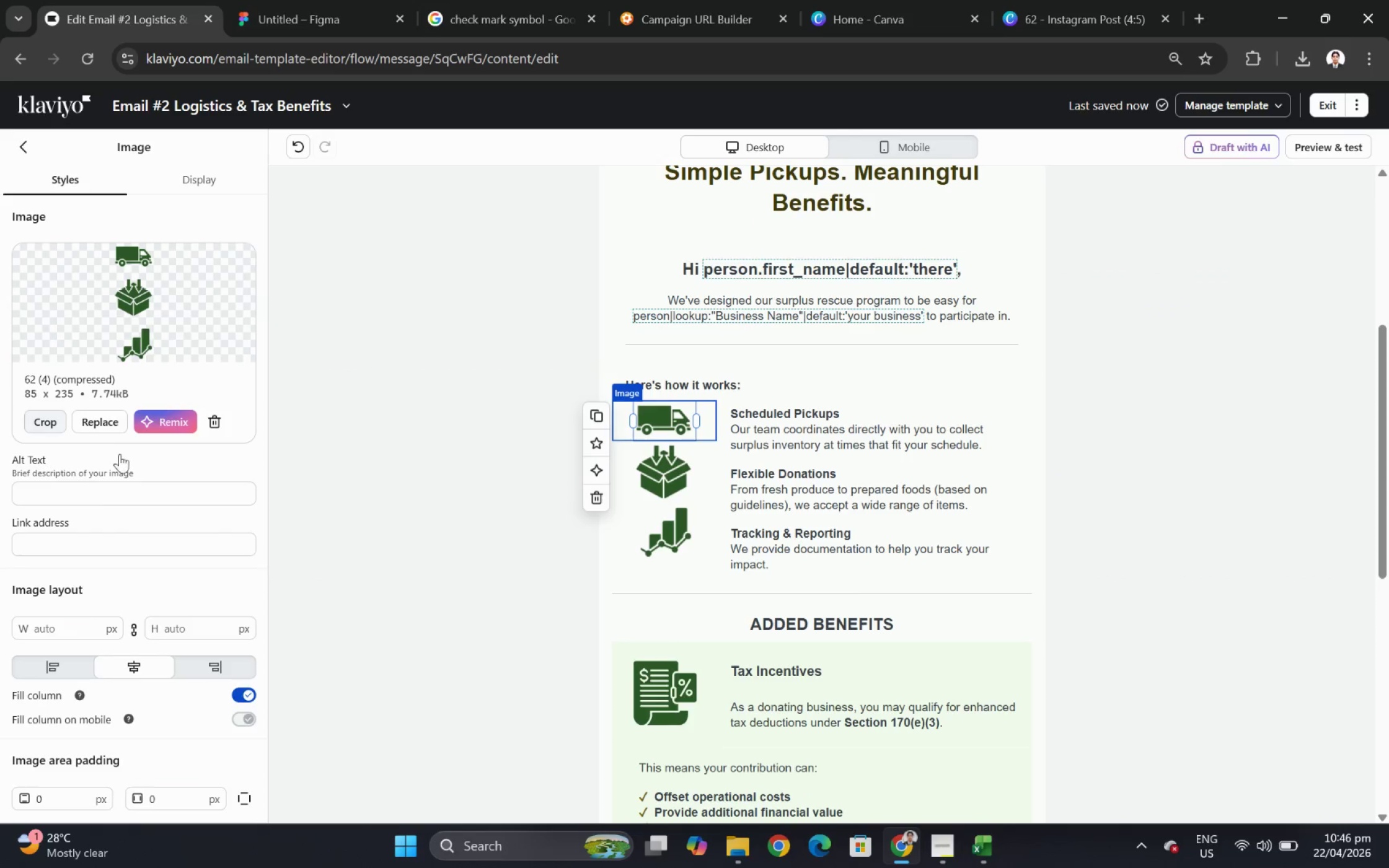 
scroll: coordinate [129, 462], scroll_direction: down, amount: 2.0
 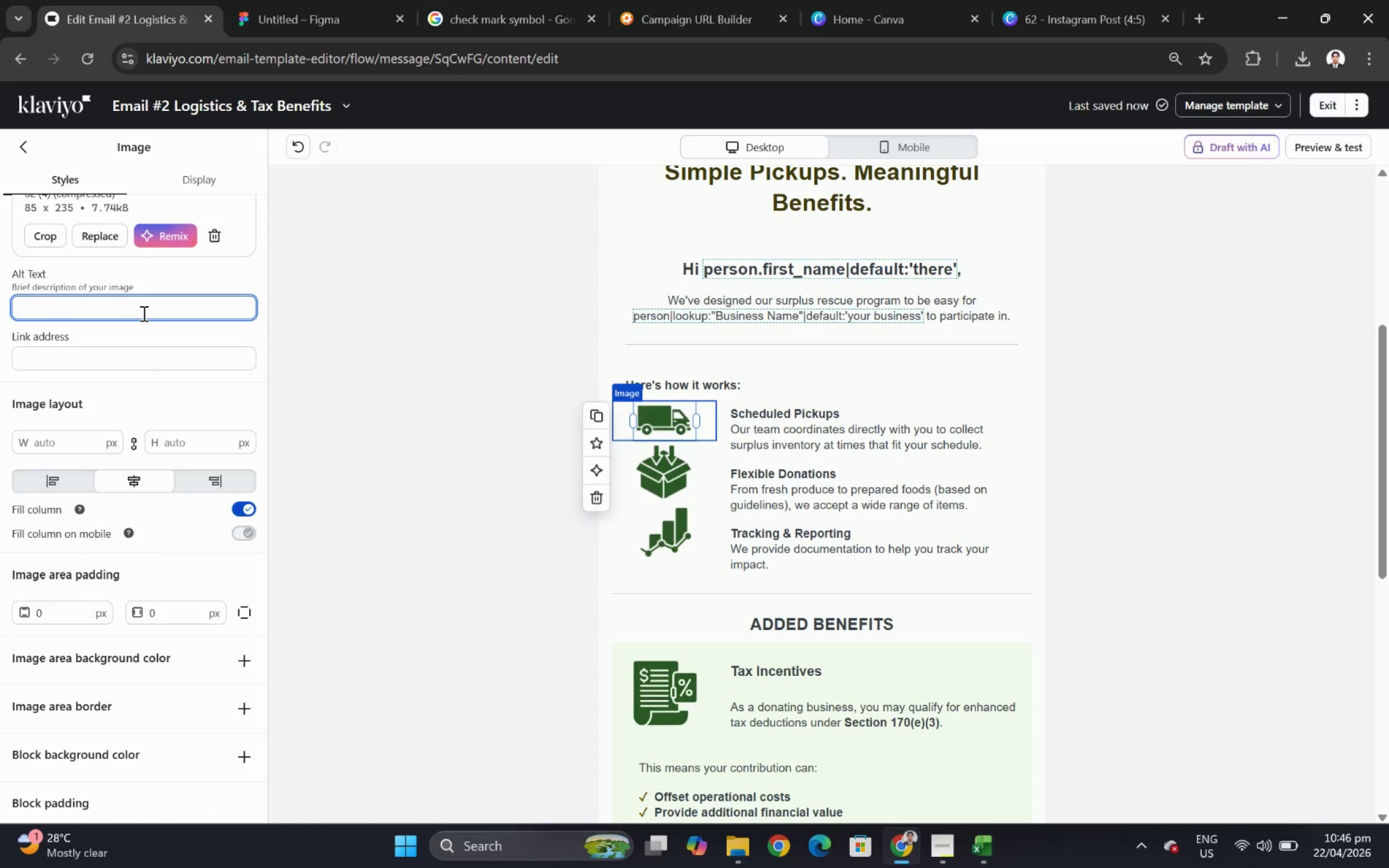 
type(truck icon)
 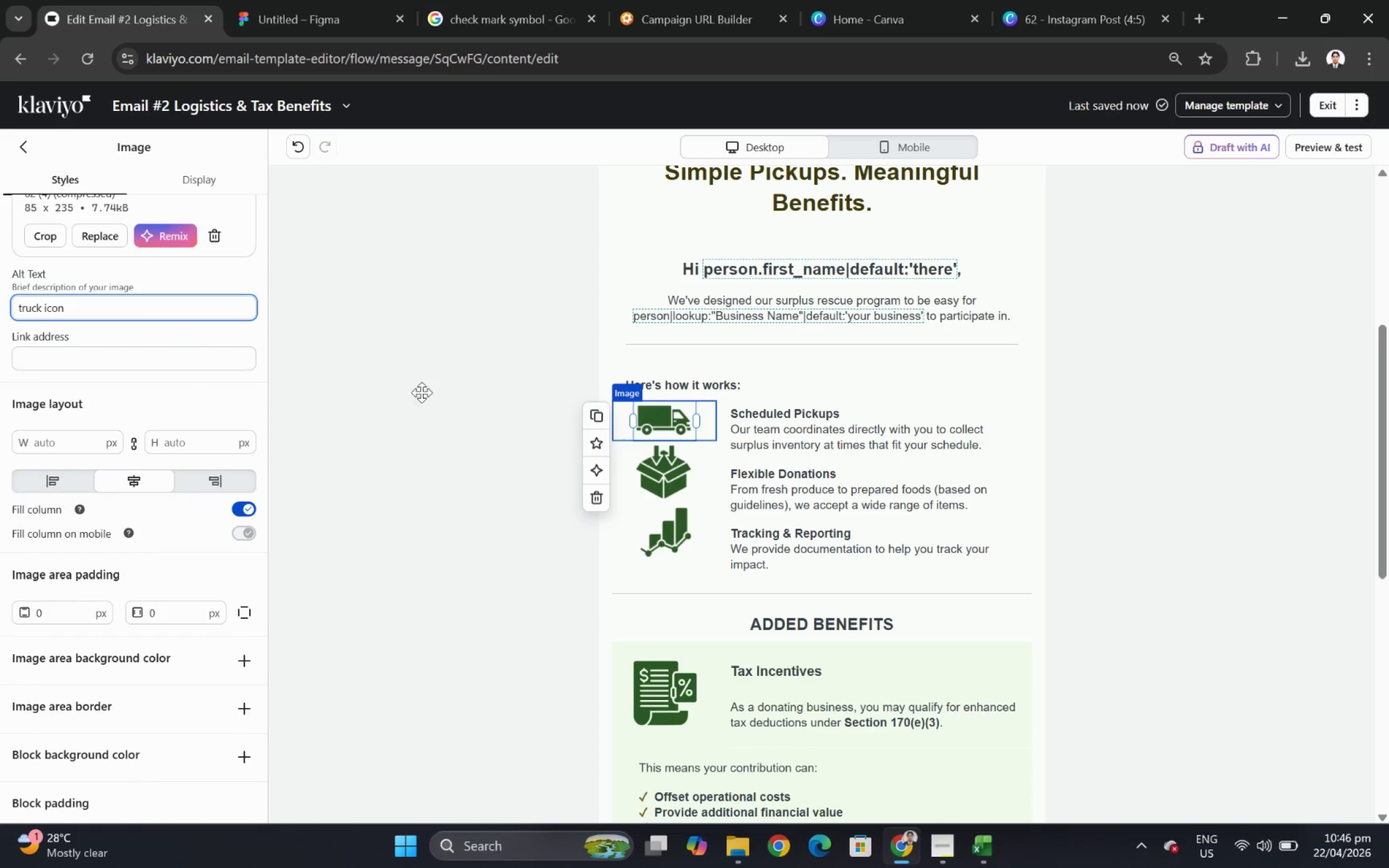 
left_click([681, 477])
 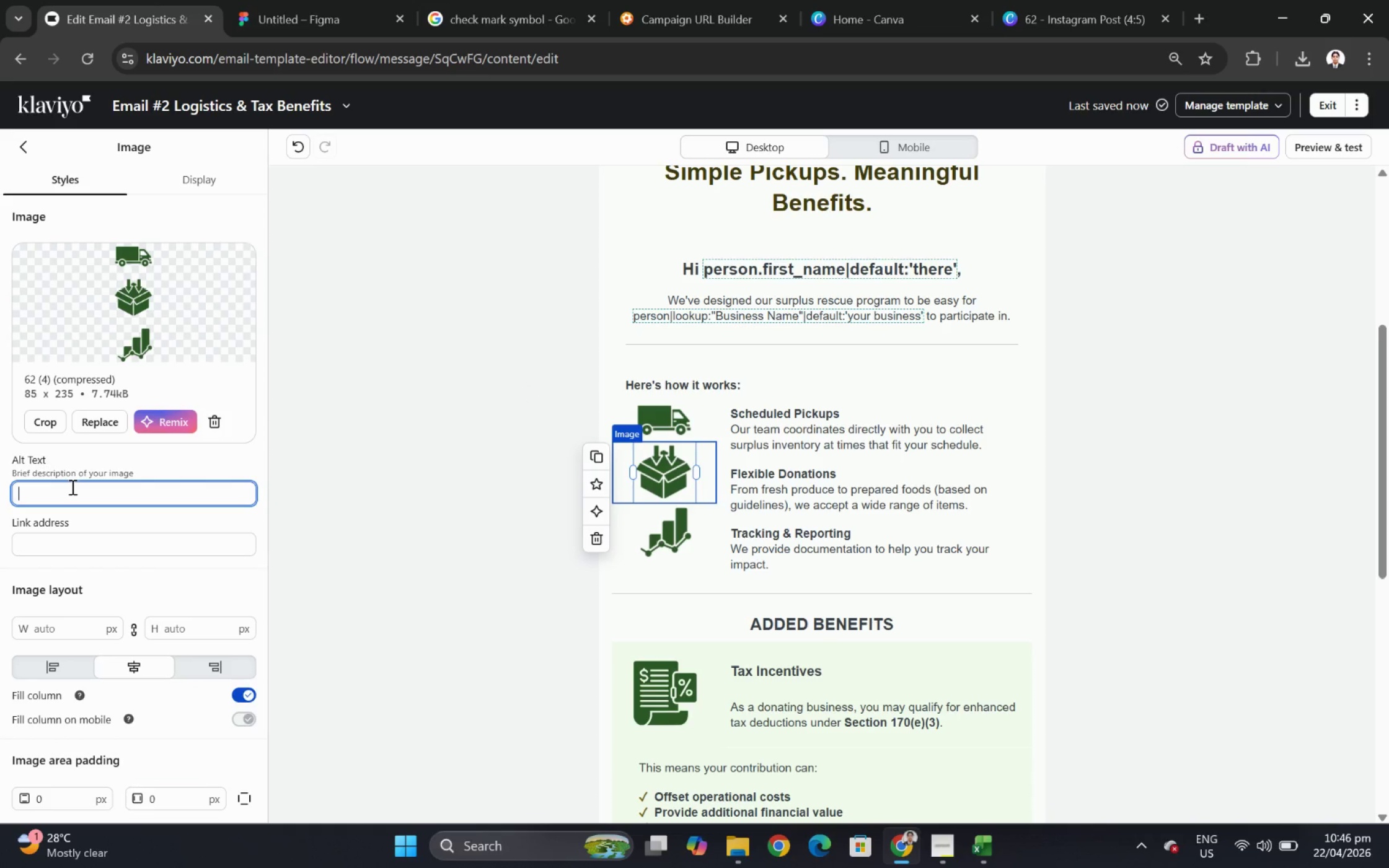 
type(package icon)
 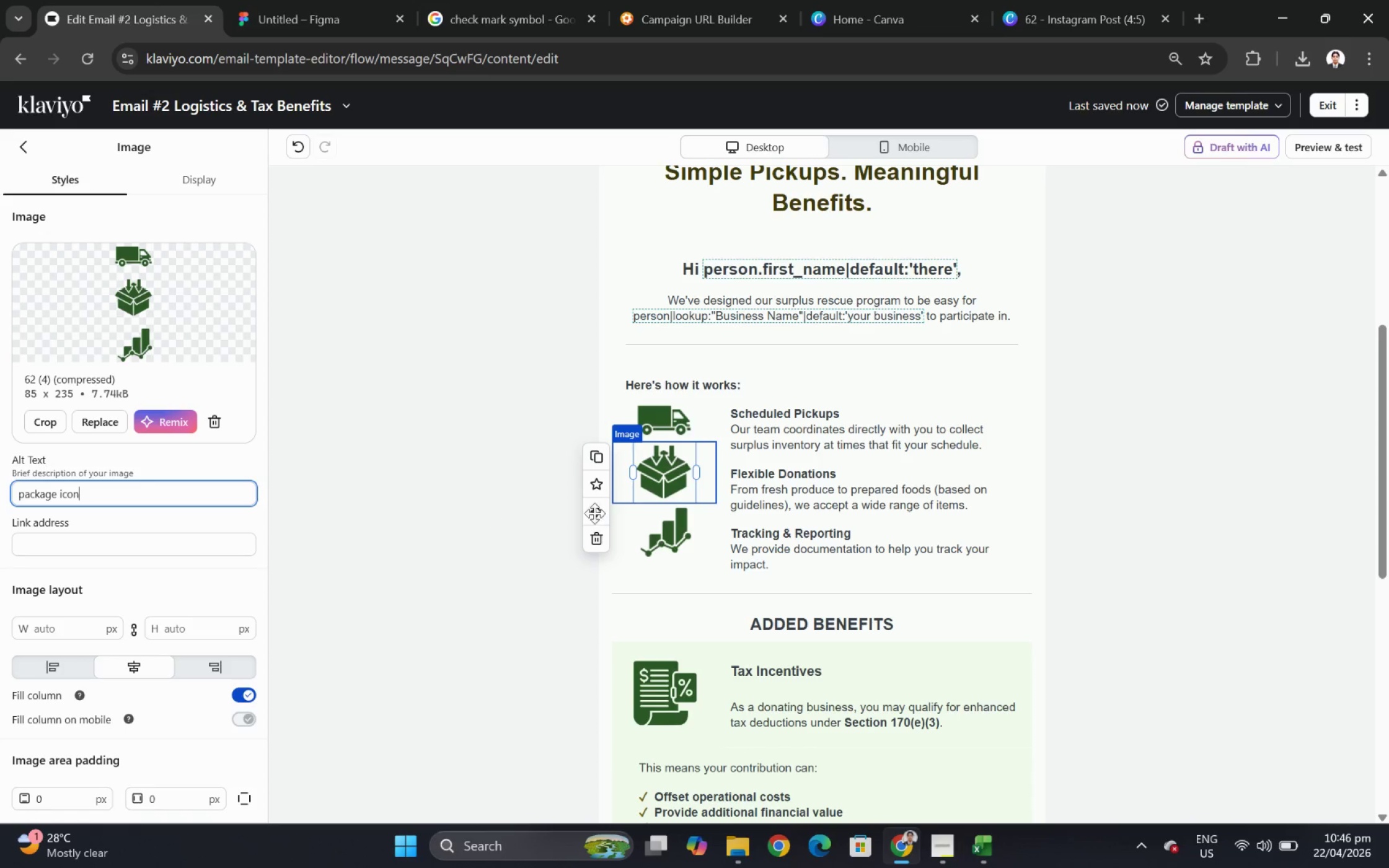 
left_click([655, 531])
 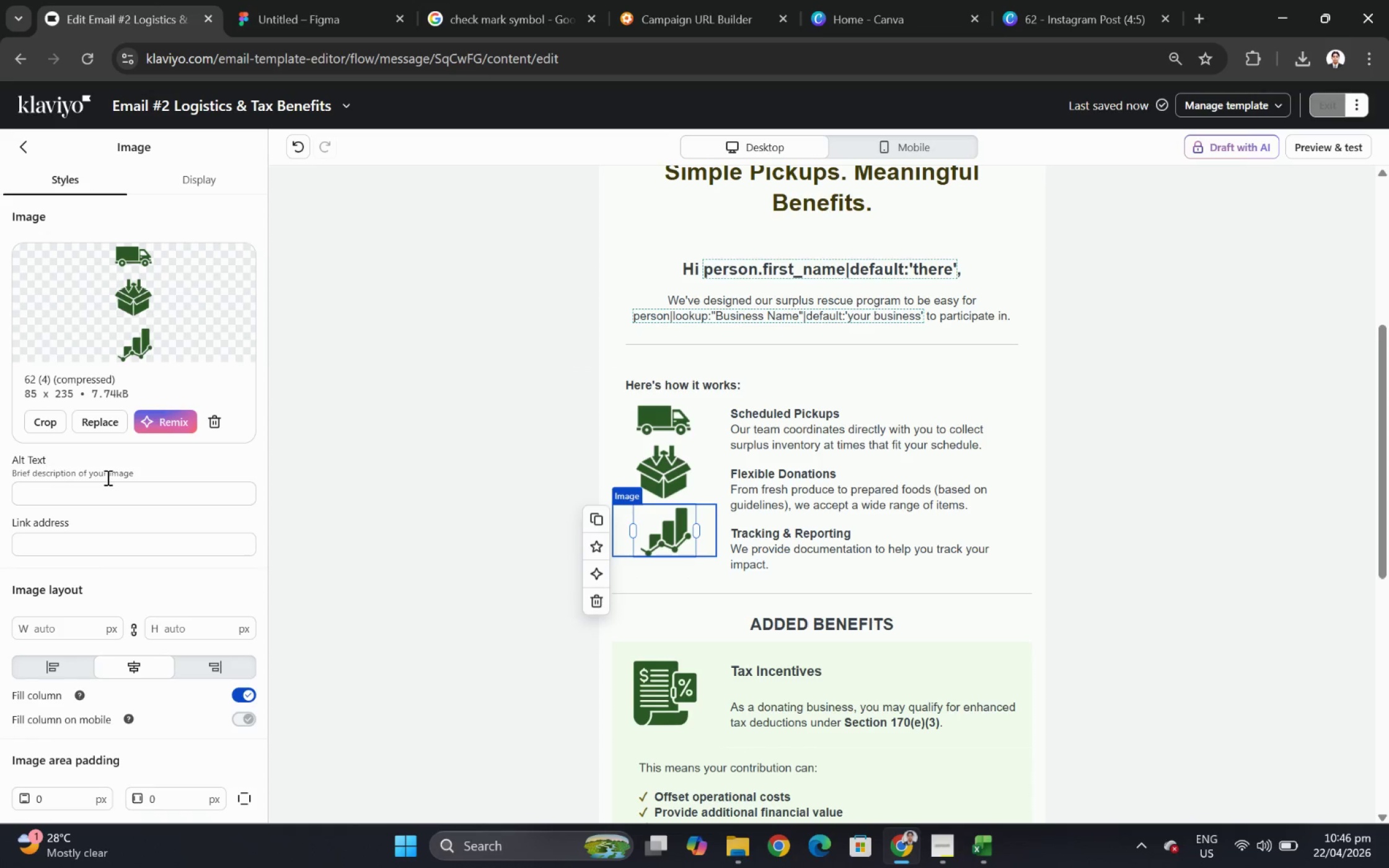 
double_click([117, 495])
 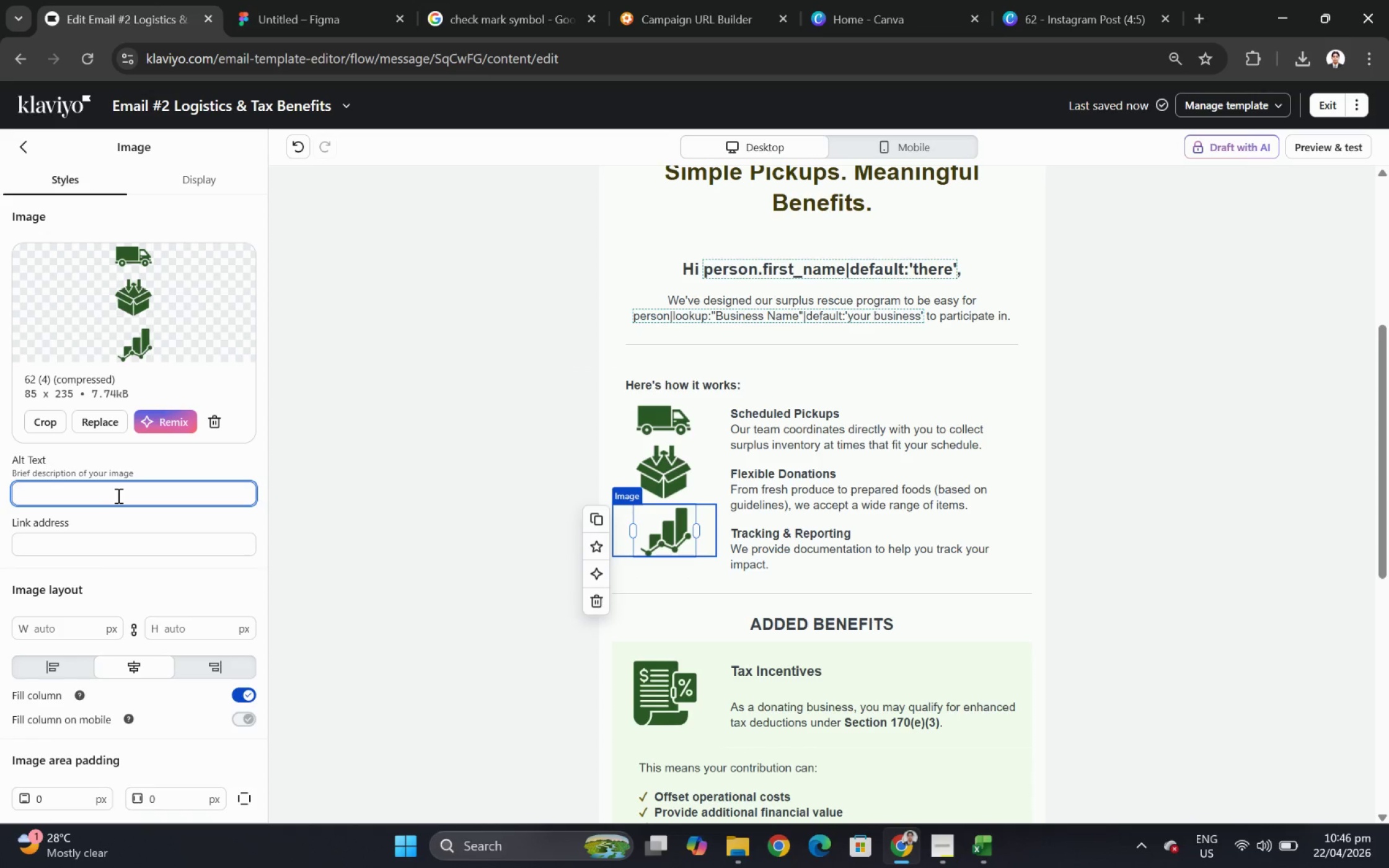 
type(reports icon)
 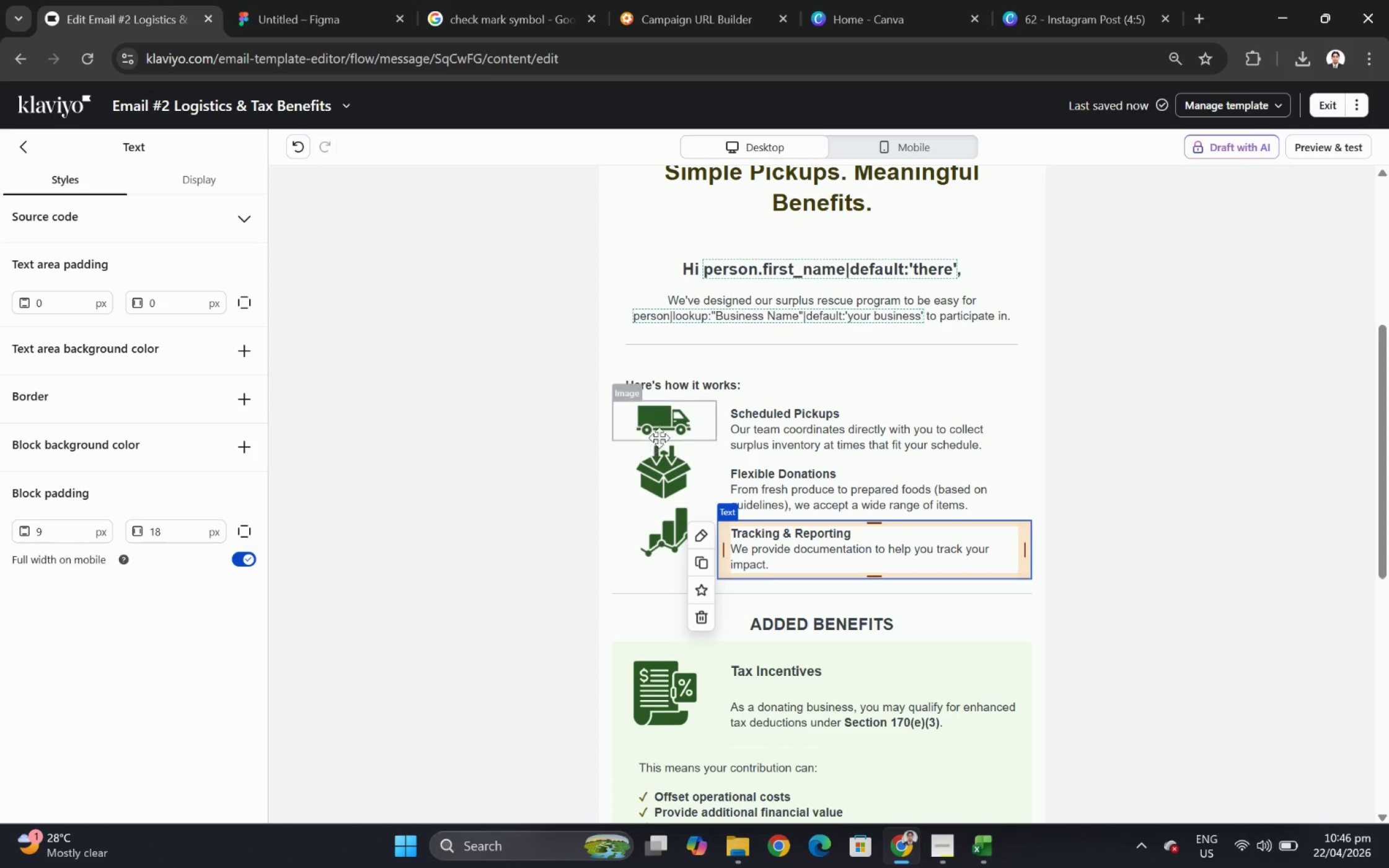 
wait(5.47)
 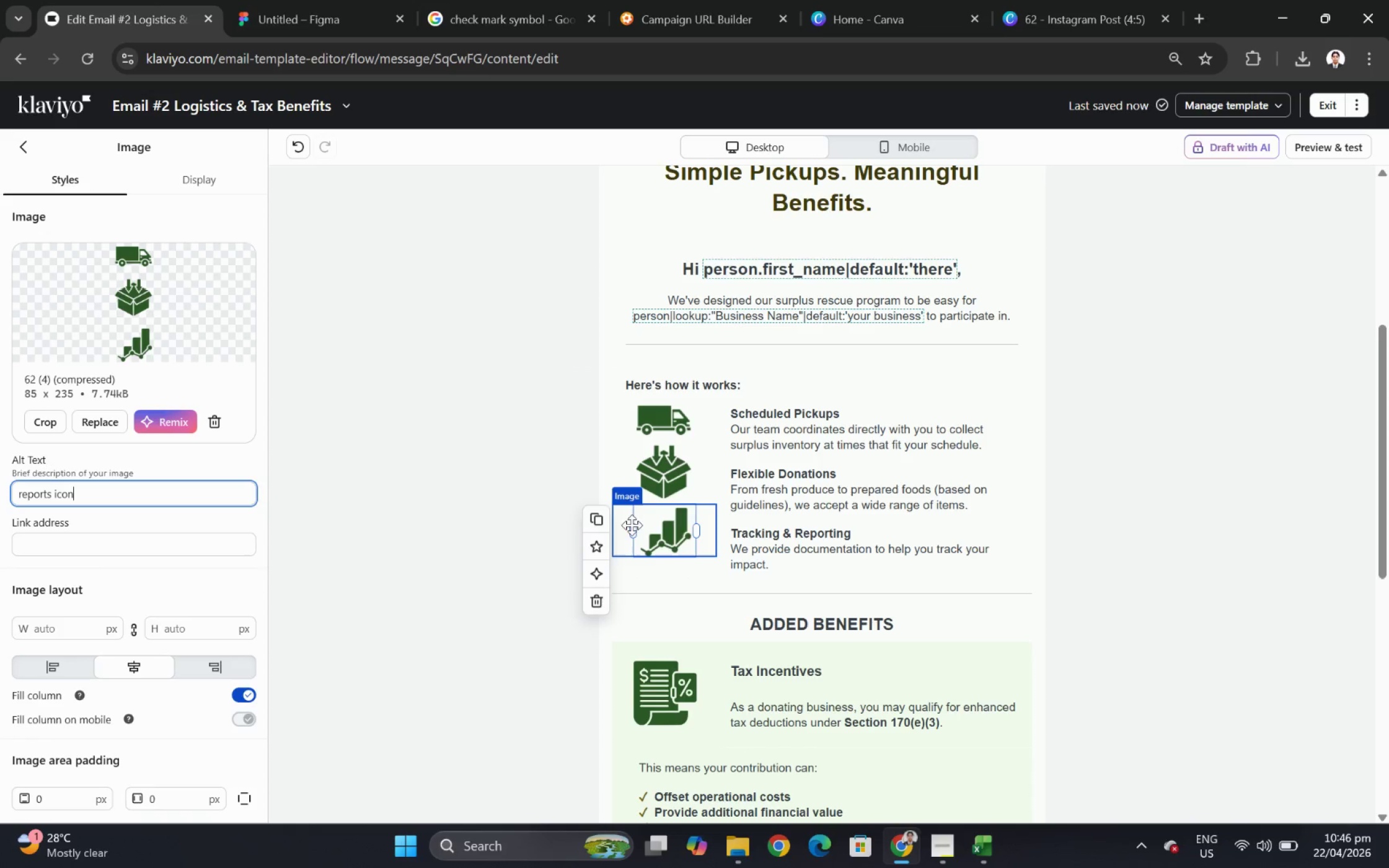 
left_click([671, 422])
 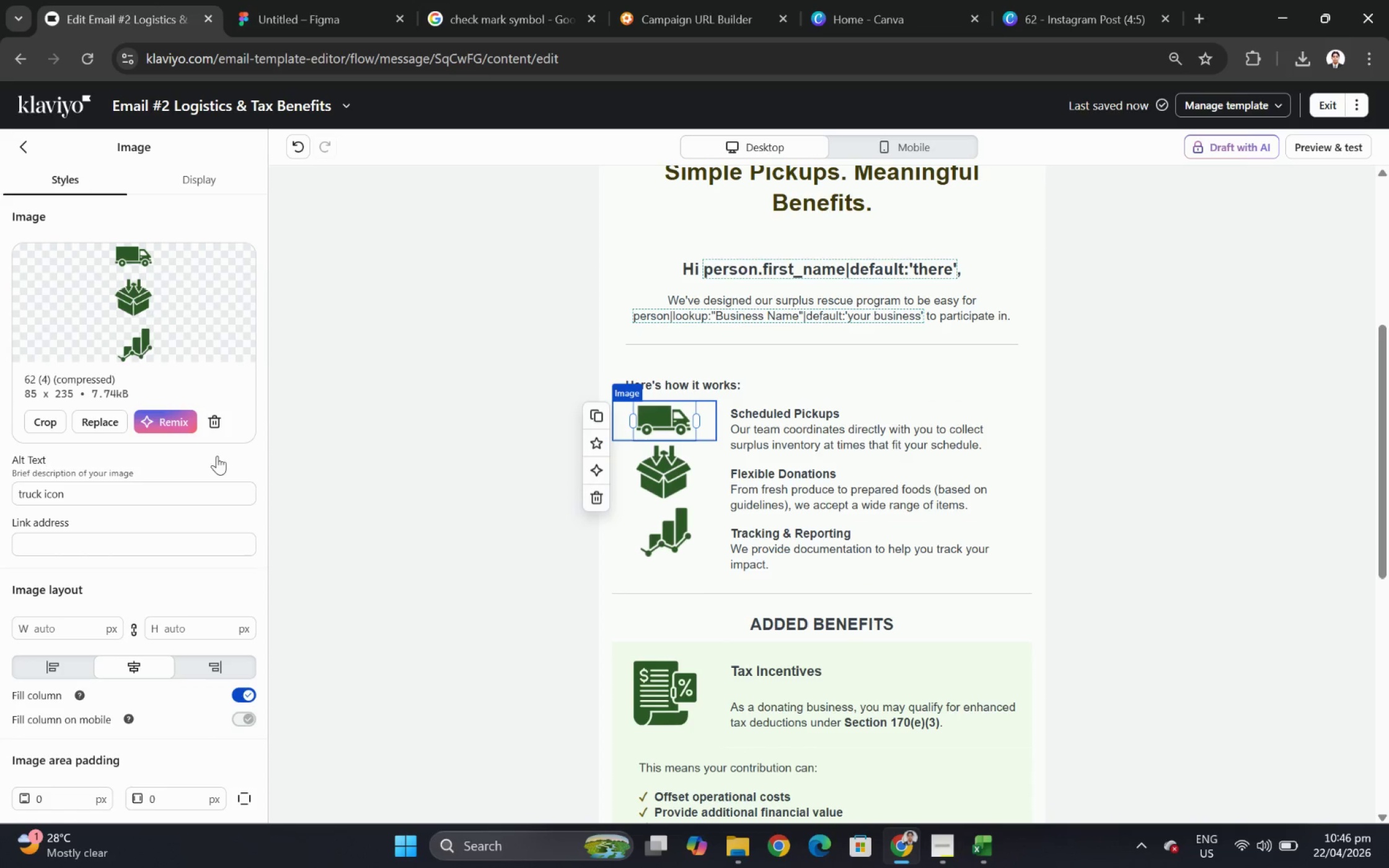 
scroll: coordinate [110, 687], scroll_direction: down, amount: 4.0
 